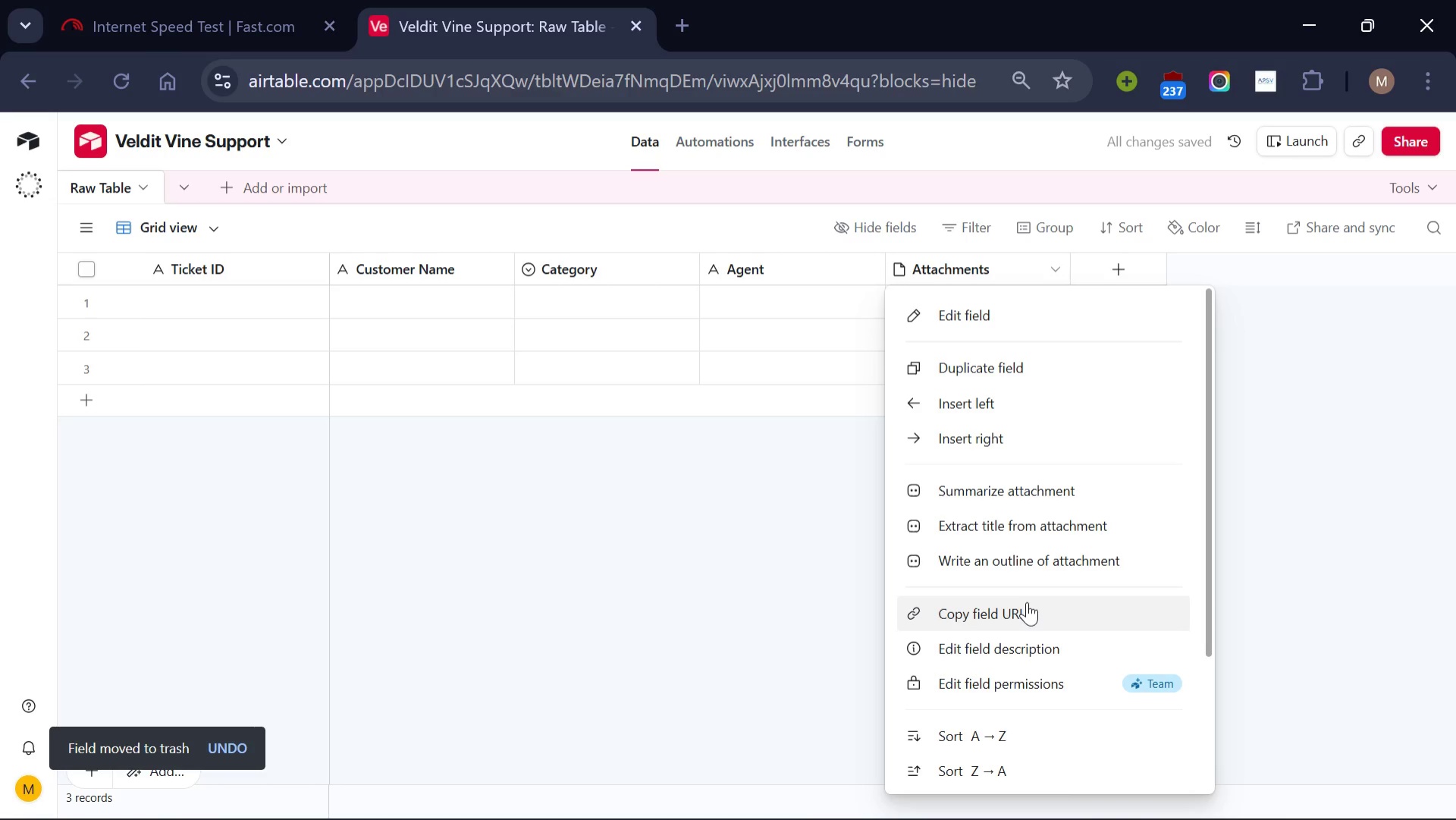 
scroll: coordinate [1027, 602], scroll_direction: down, amount: 6.0
 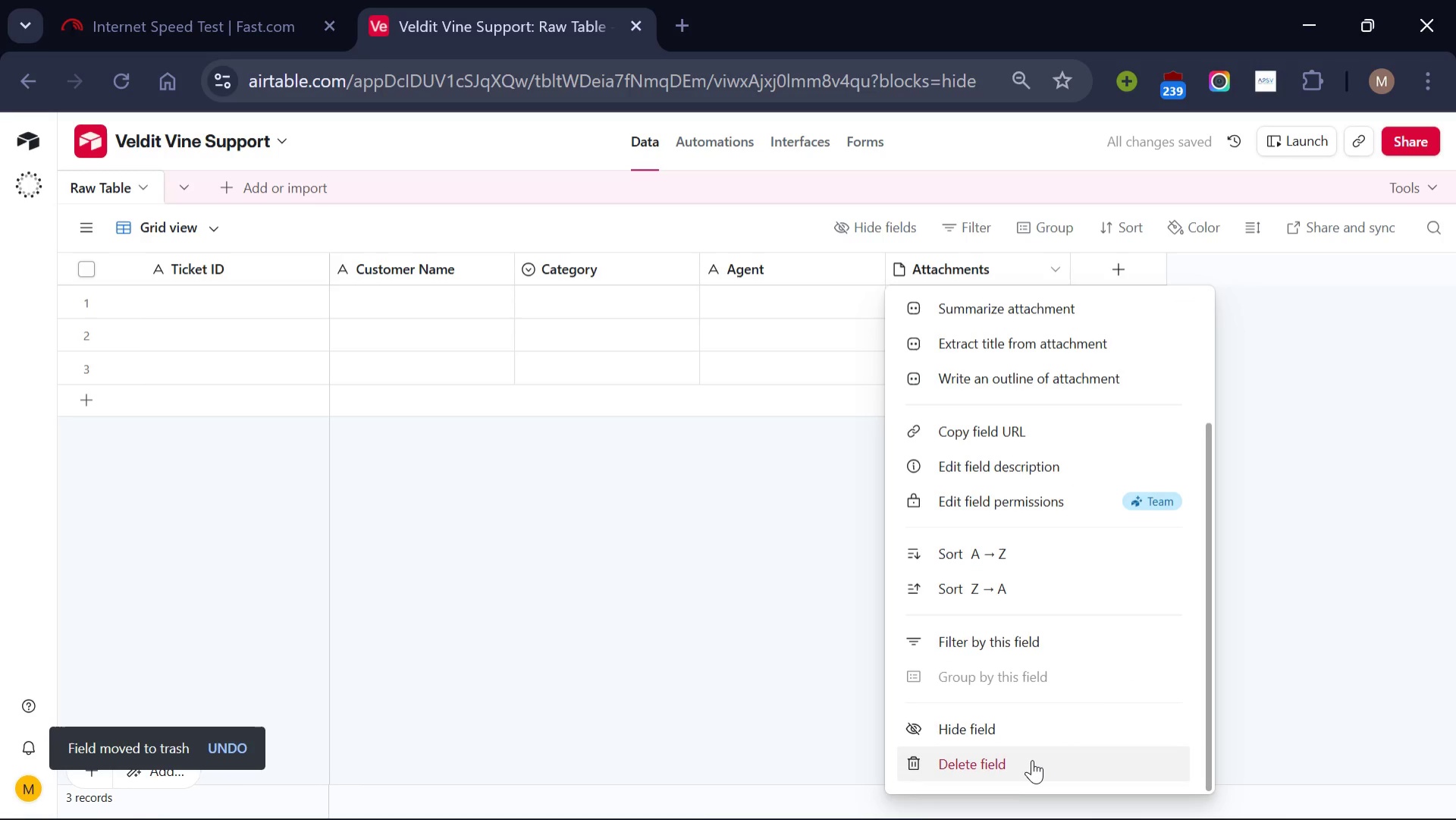 
left_click([1032, 759])
 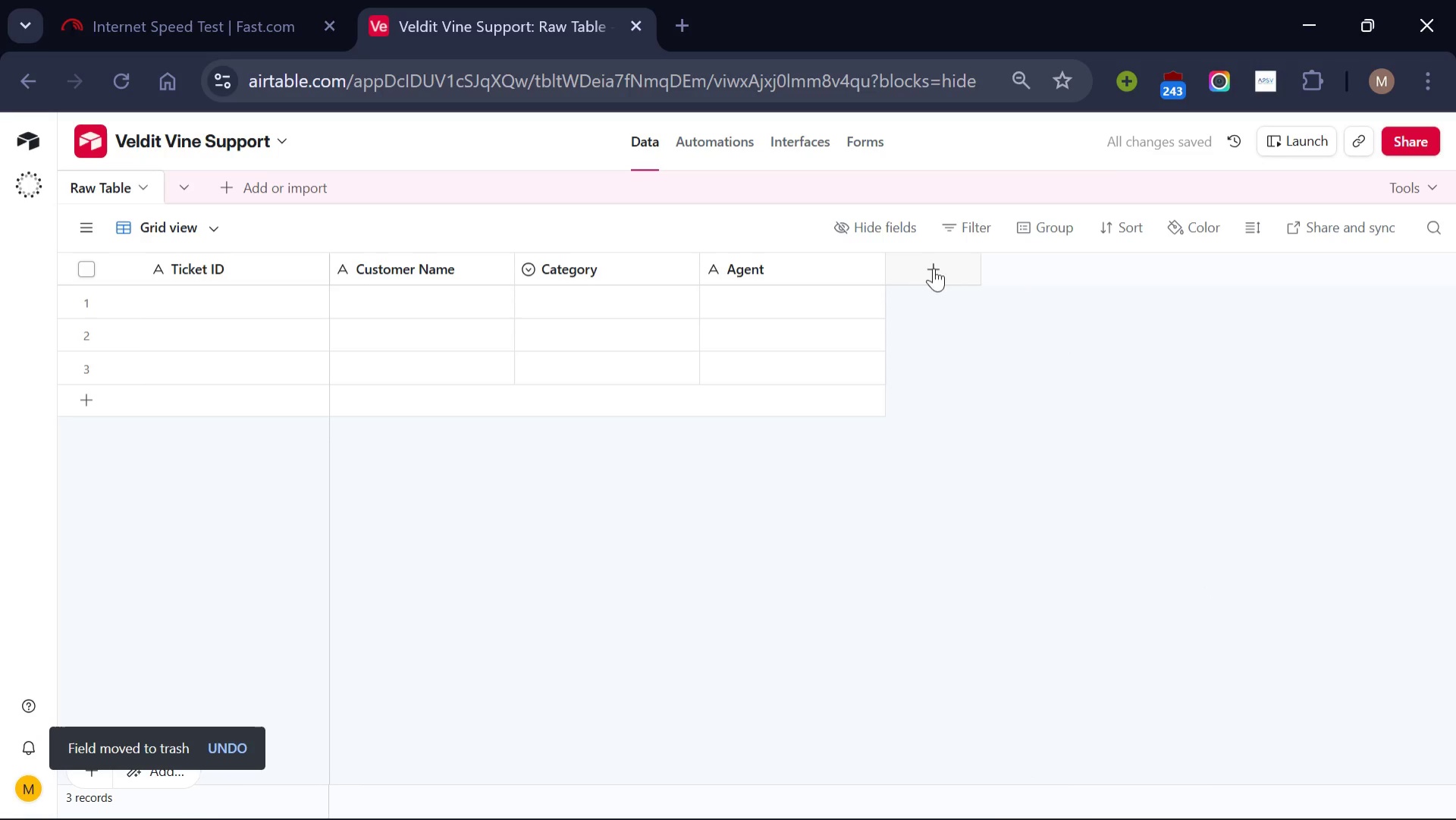 
left_click([937, 264])
 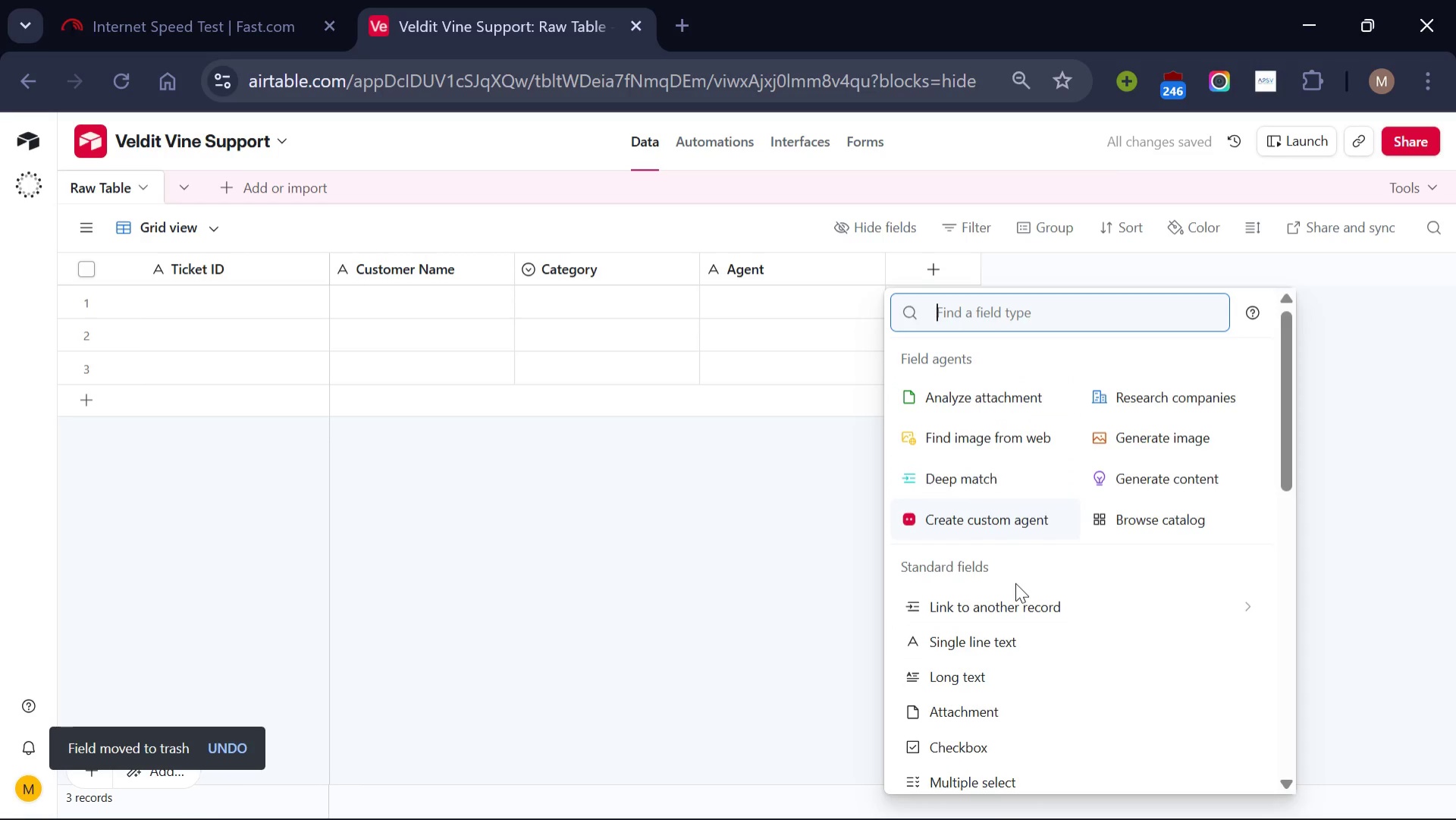 
scroll: coordinate [1015, 583], scroll_direction: down, amount: 1.0
 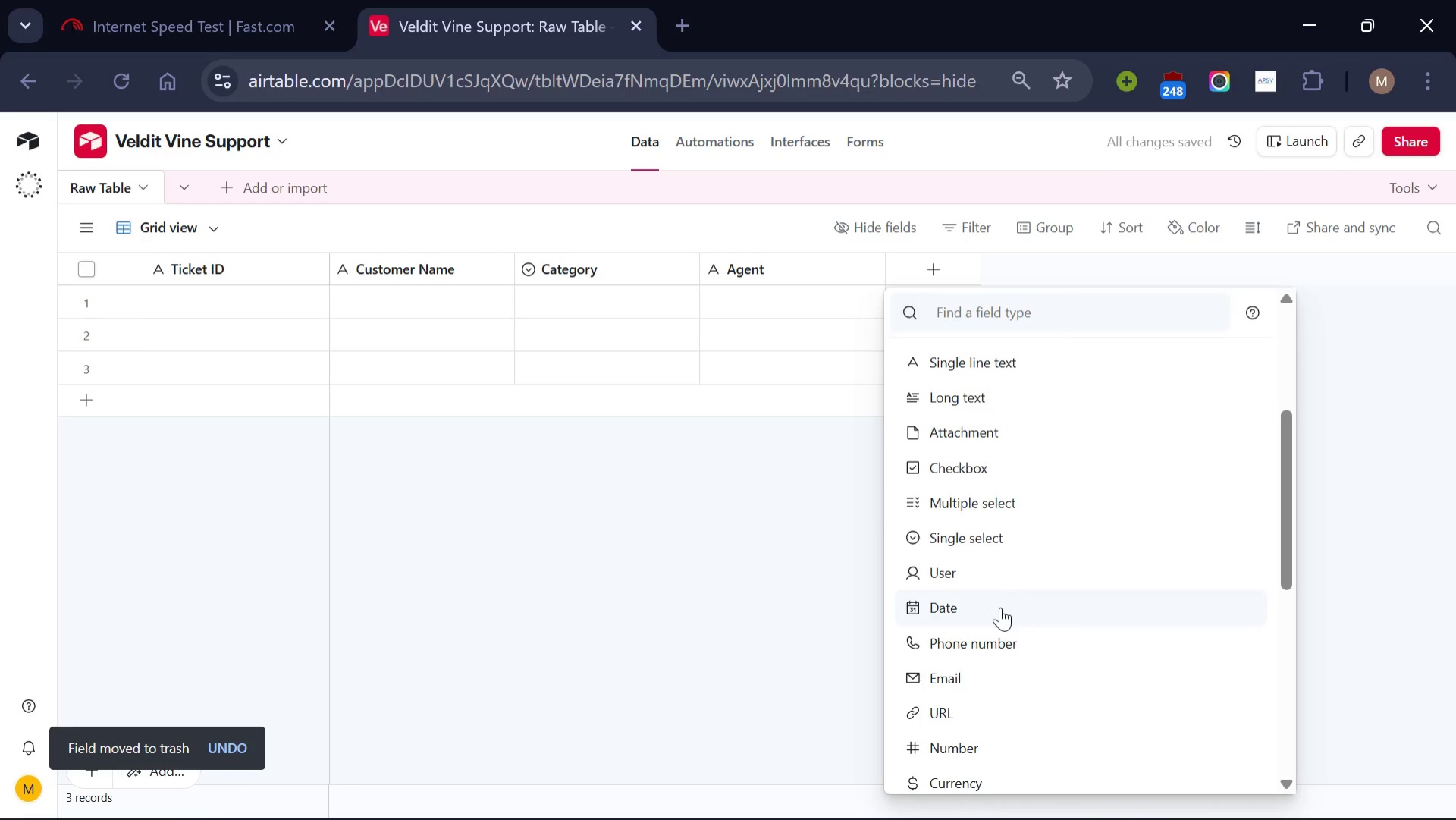 
left_click([1000, 607])
 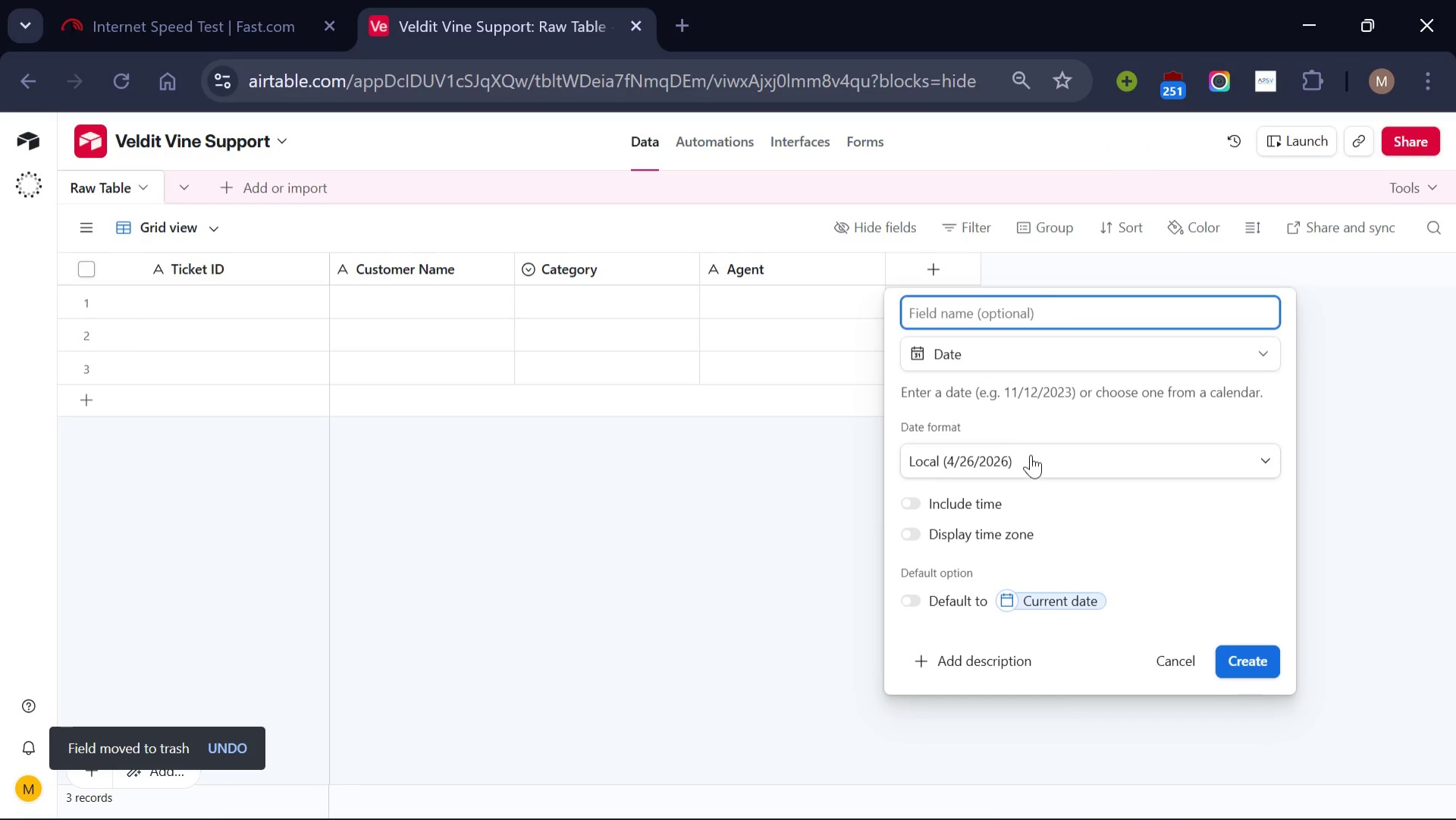 
left_click([1031, 454])
 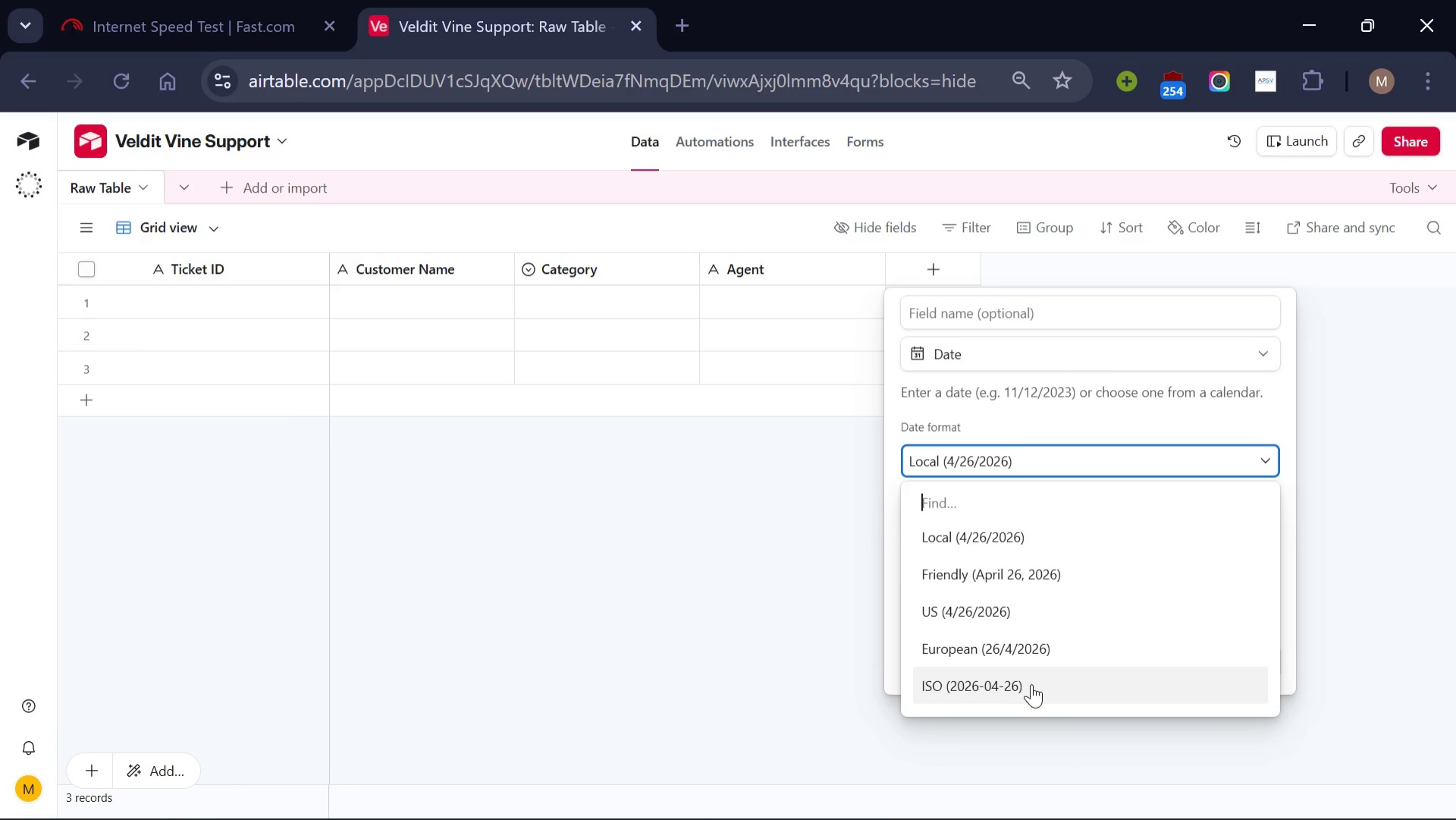 
left_click([1031, 683])
 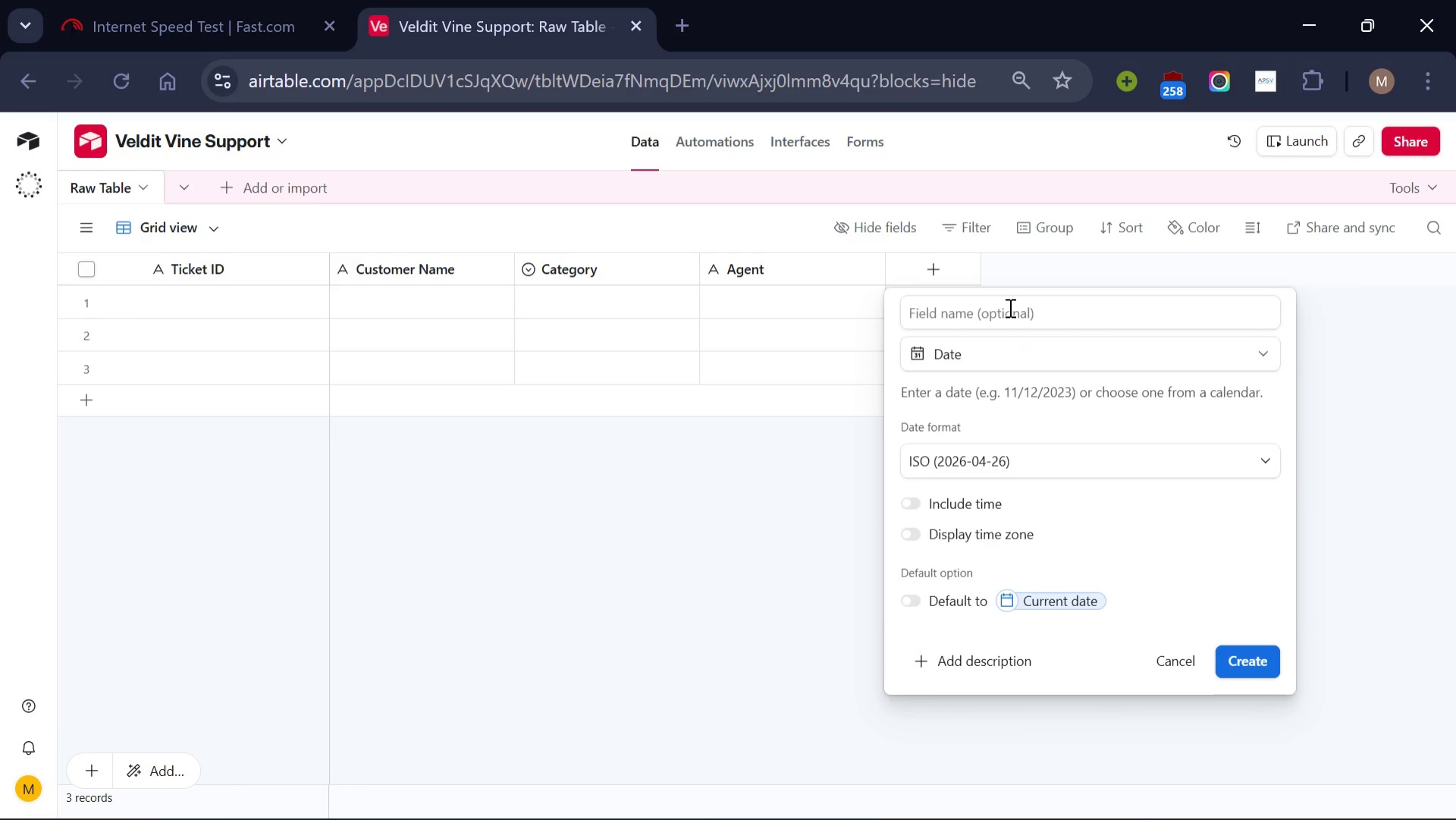 
left_click([1009, 307])
 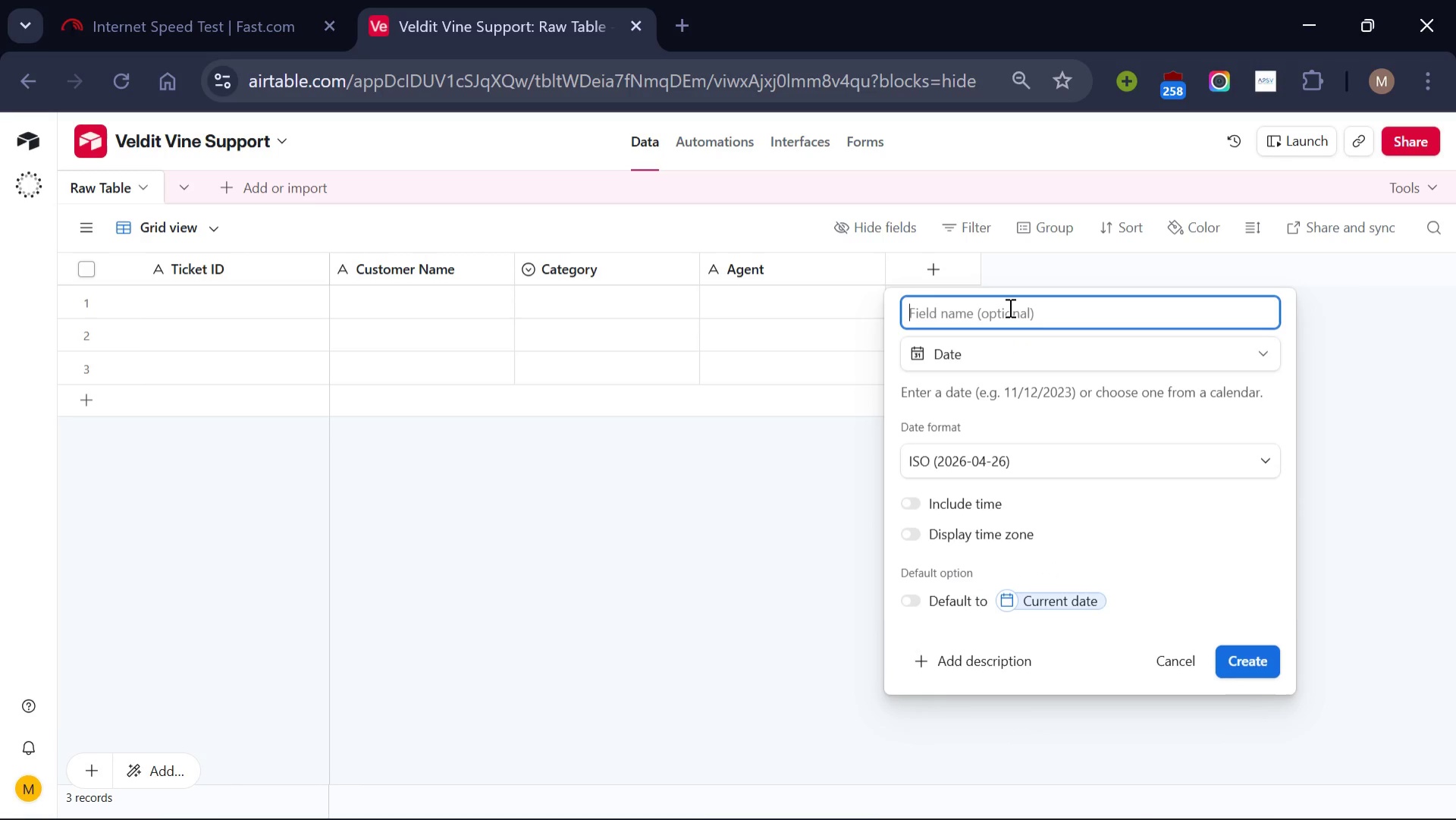 
type(Submission Date)
 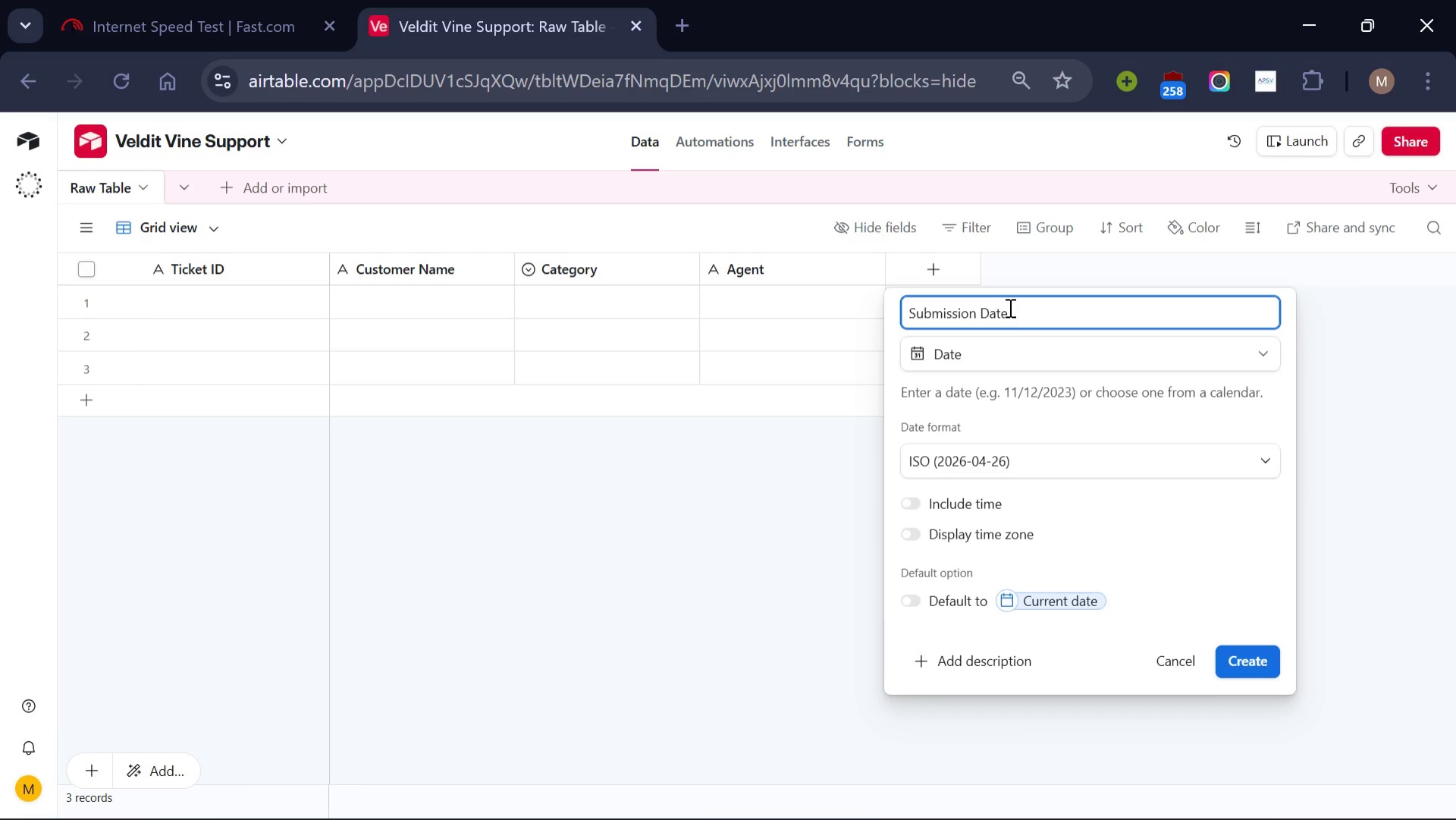 
left_click([1251, 662])
 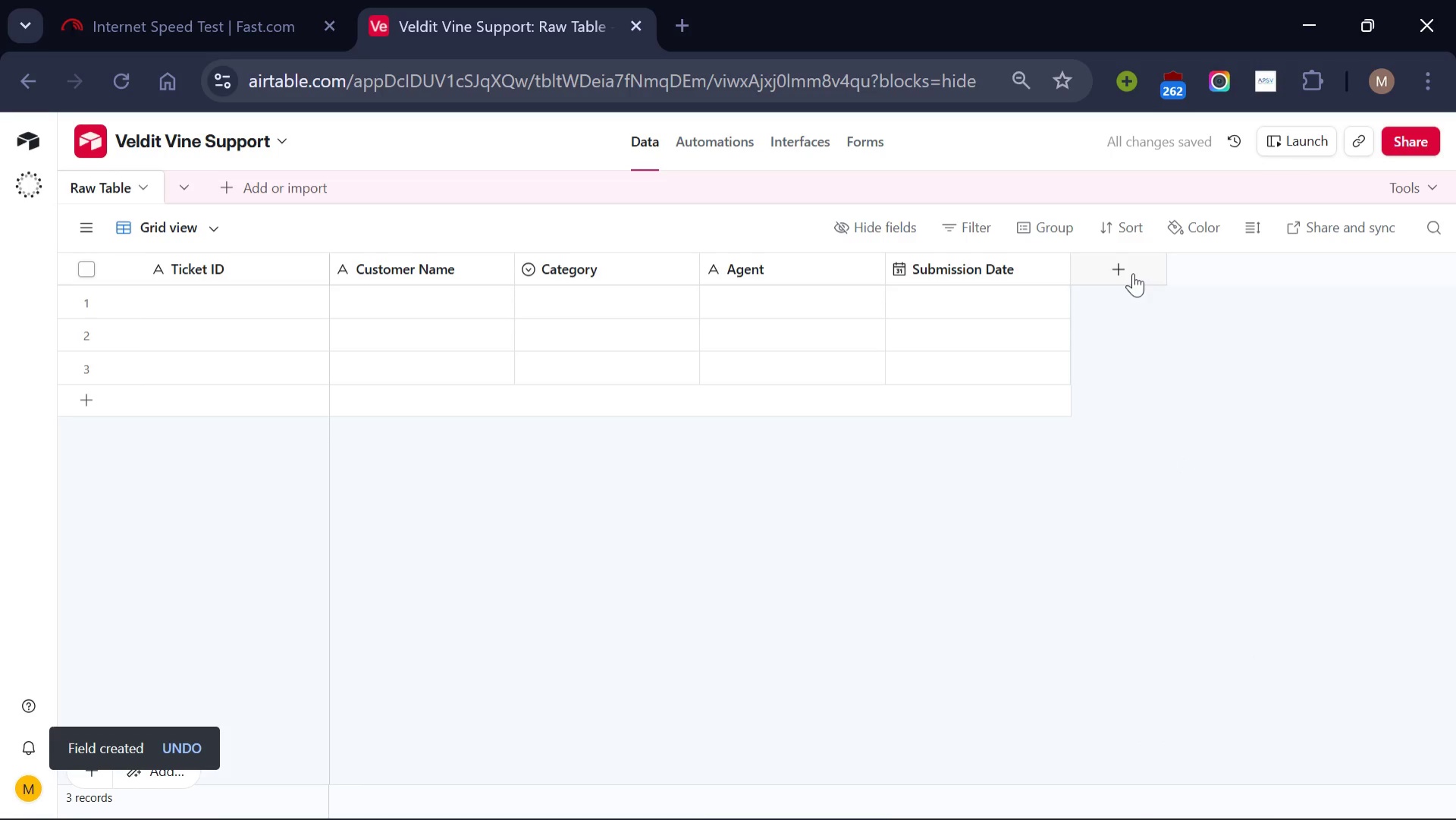 
left_click([1133, 273])
 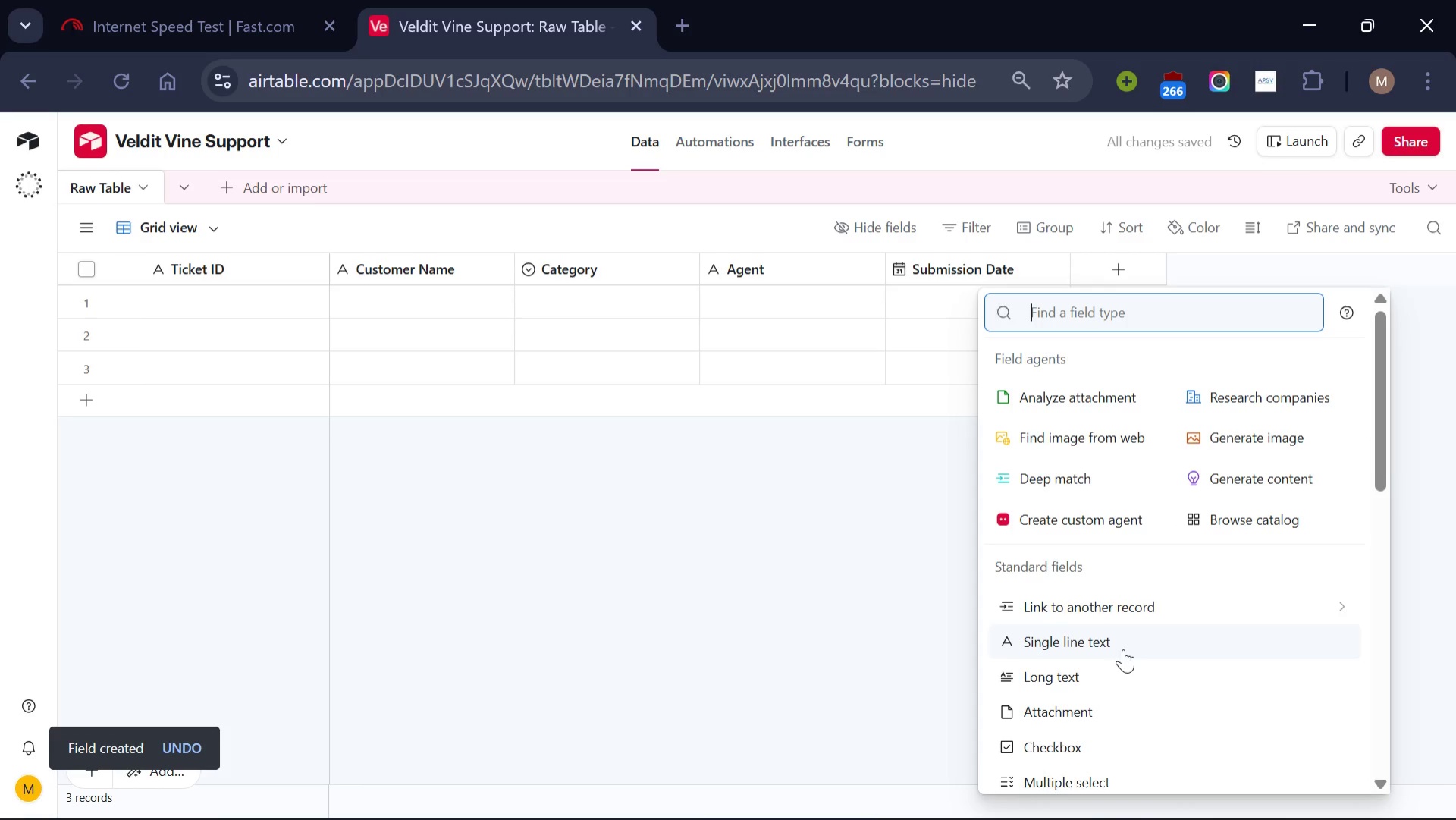 
scroll: coordinate [1123, 649], scroll_direction: none, amount: 0.0
 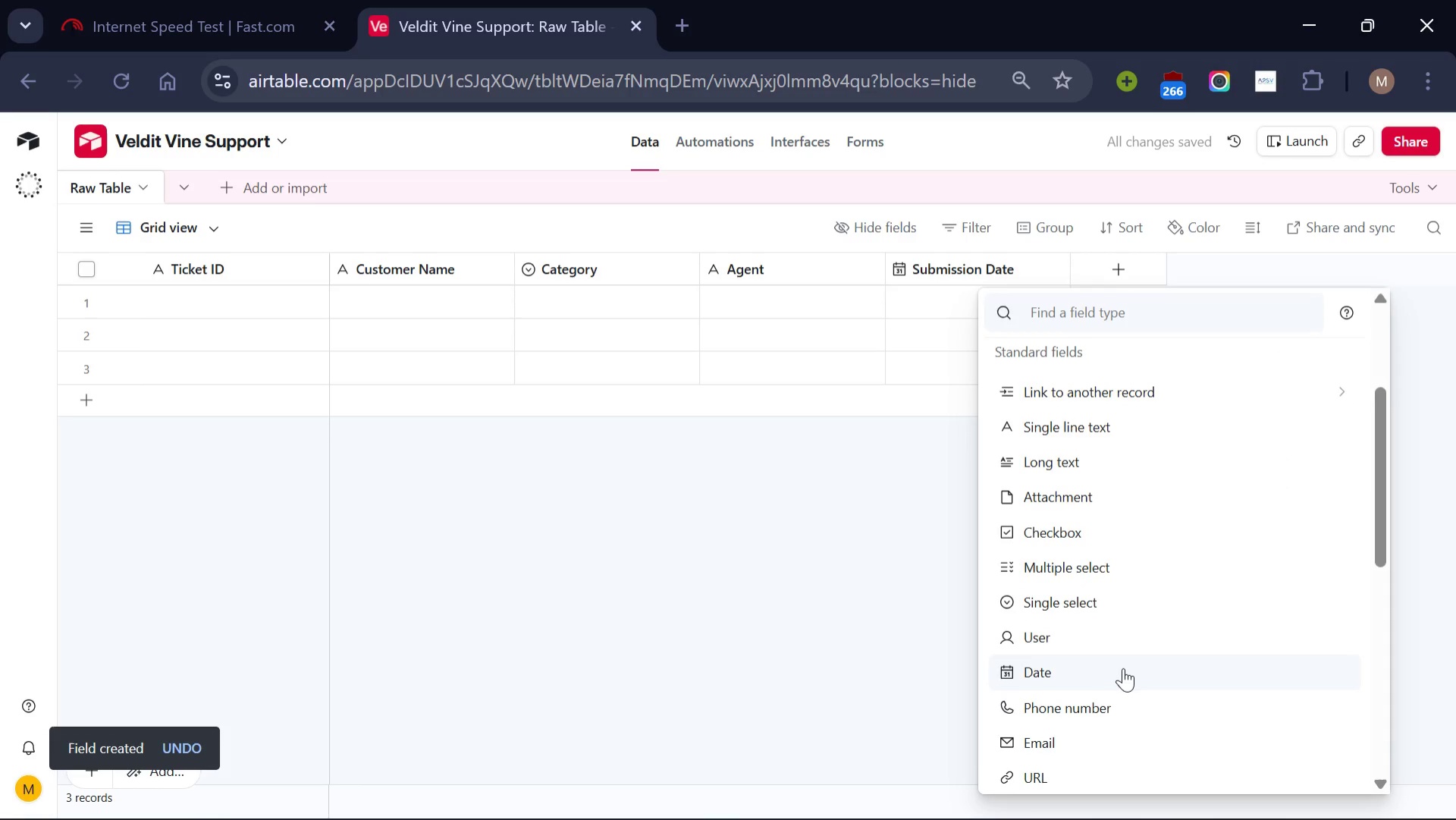 
left_click([1123, 668])
 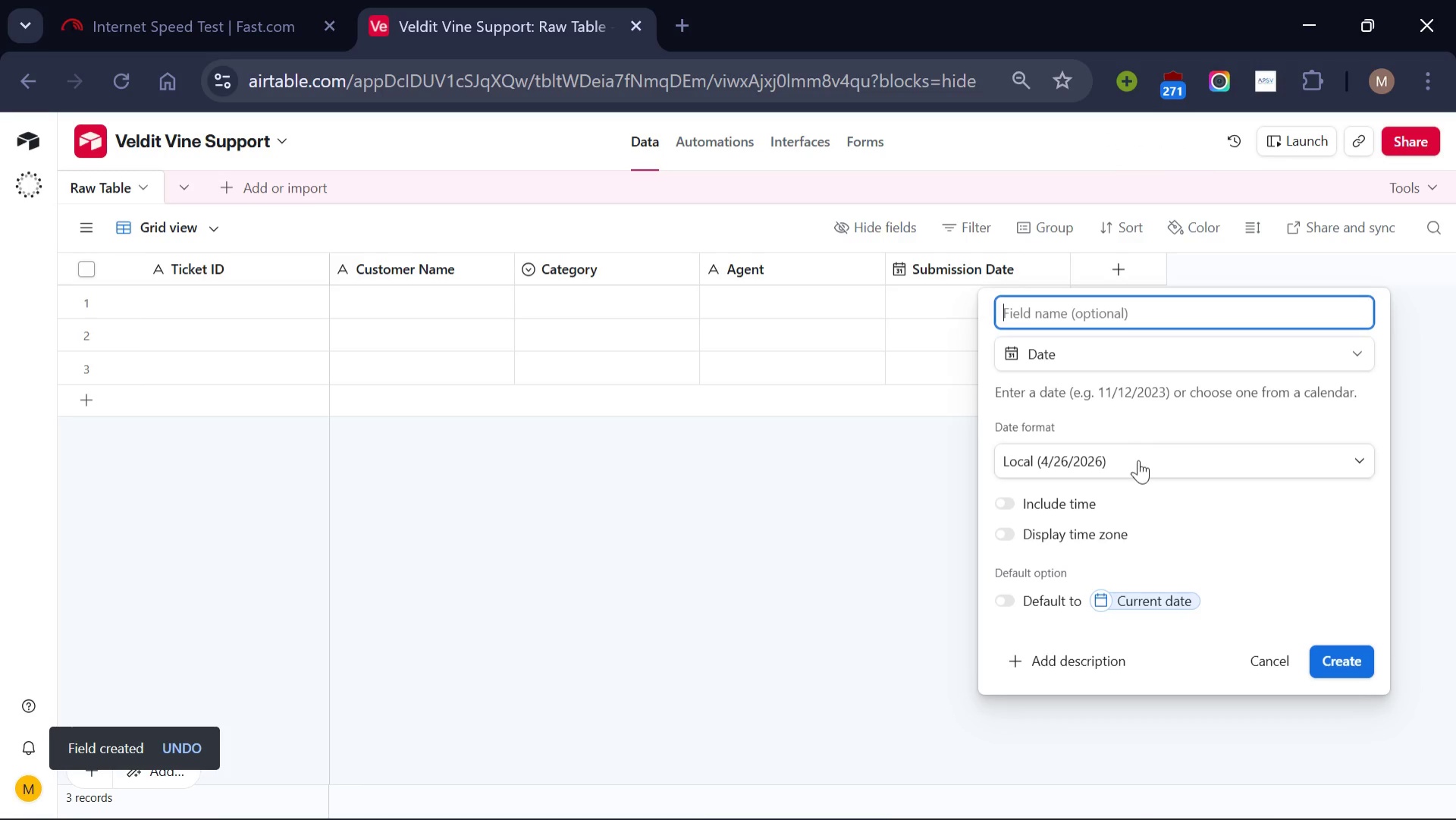 
left_click([1138, 460])
 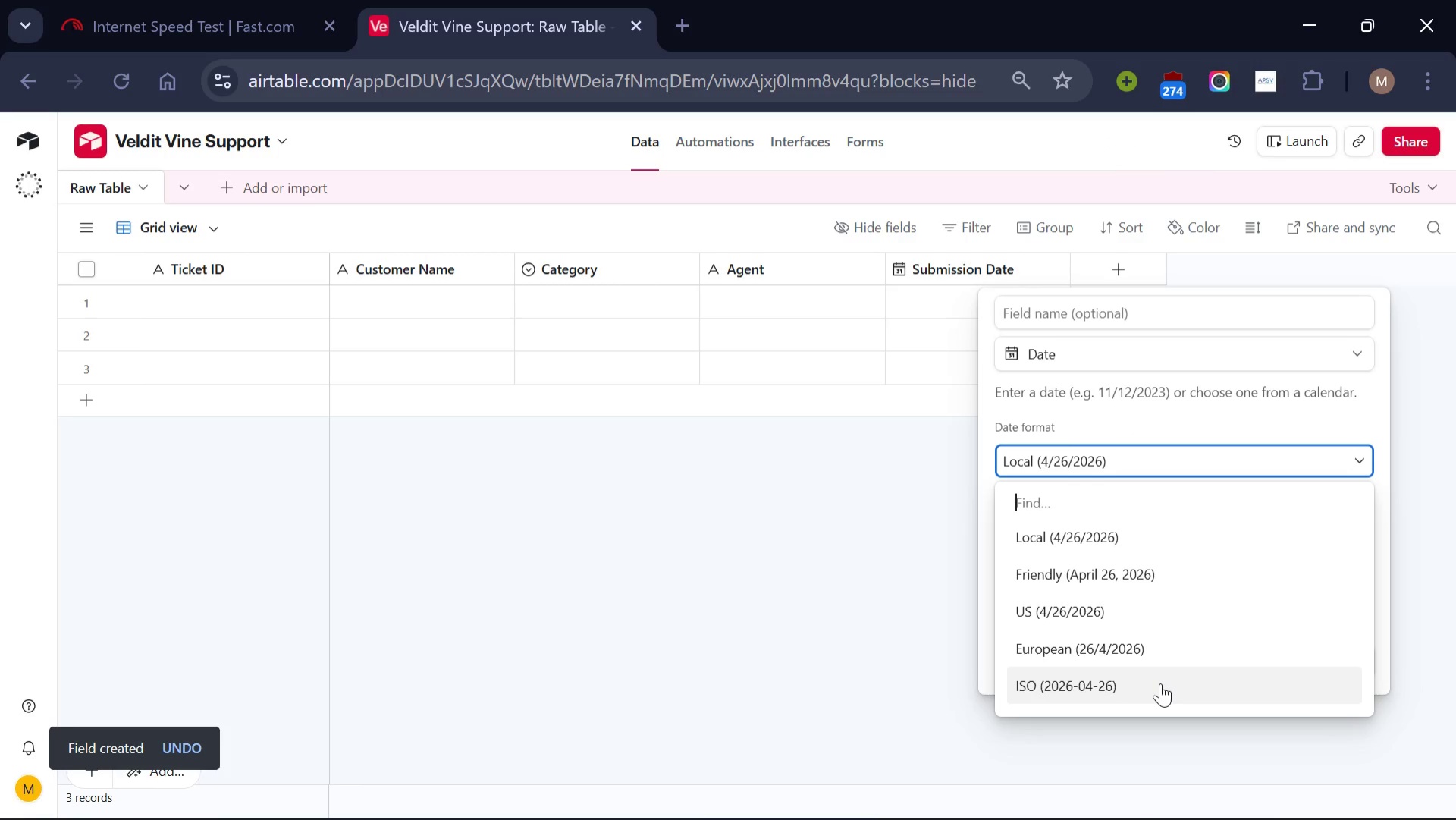 
left_click([1160, 683])
 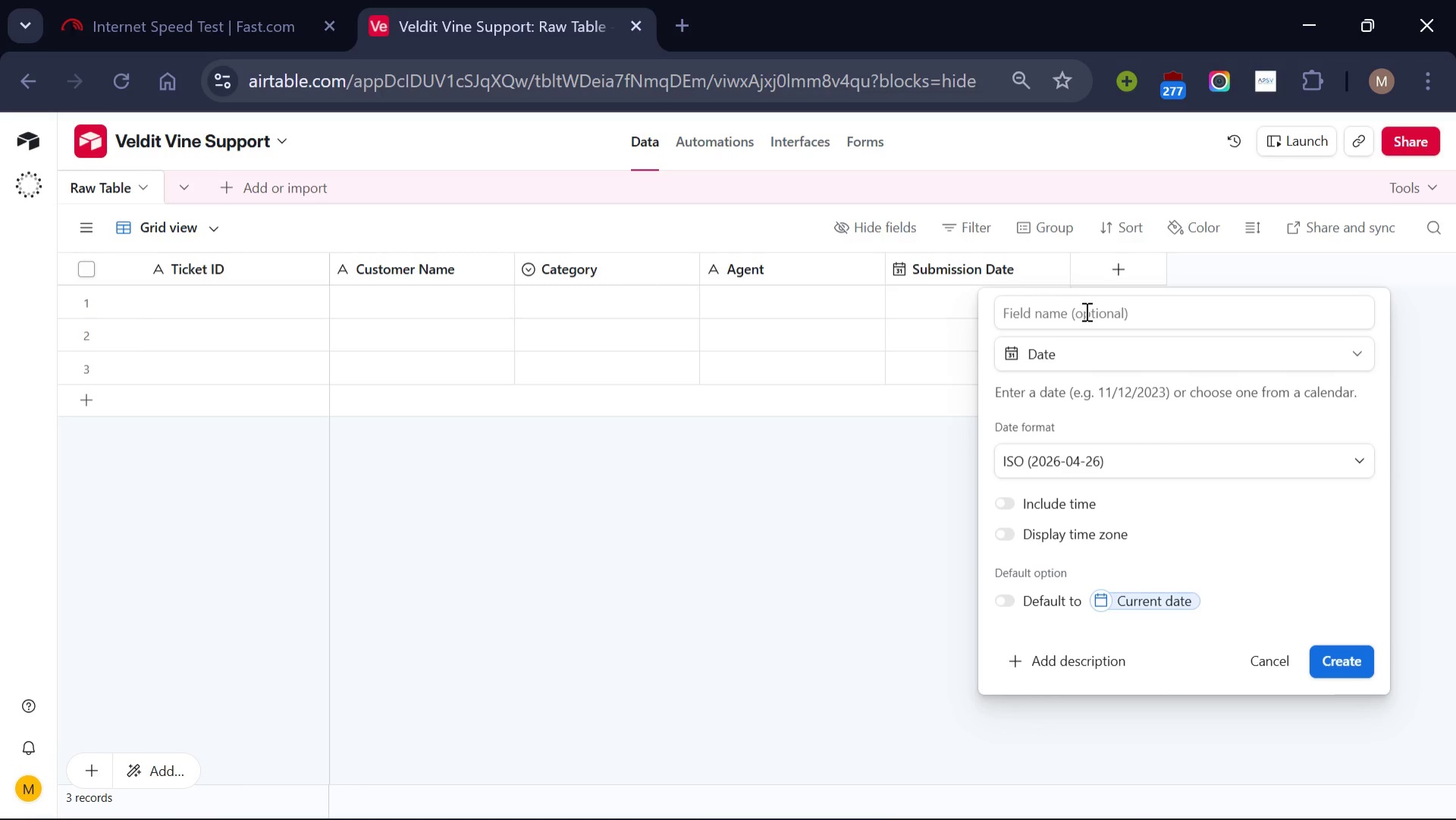 
left_click([1085, 311])
 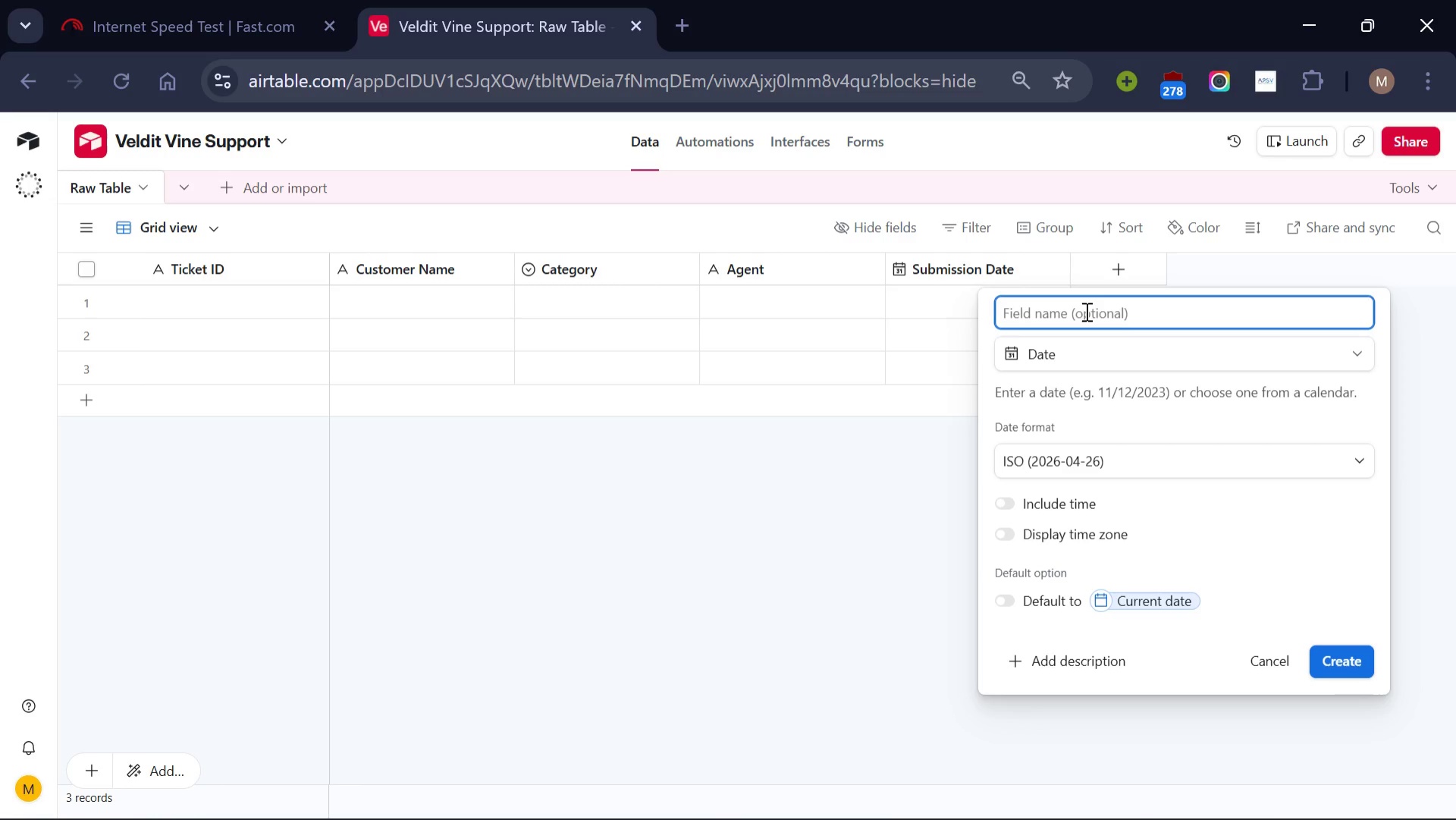 
type(Resoul)
 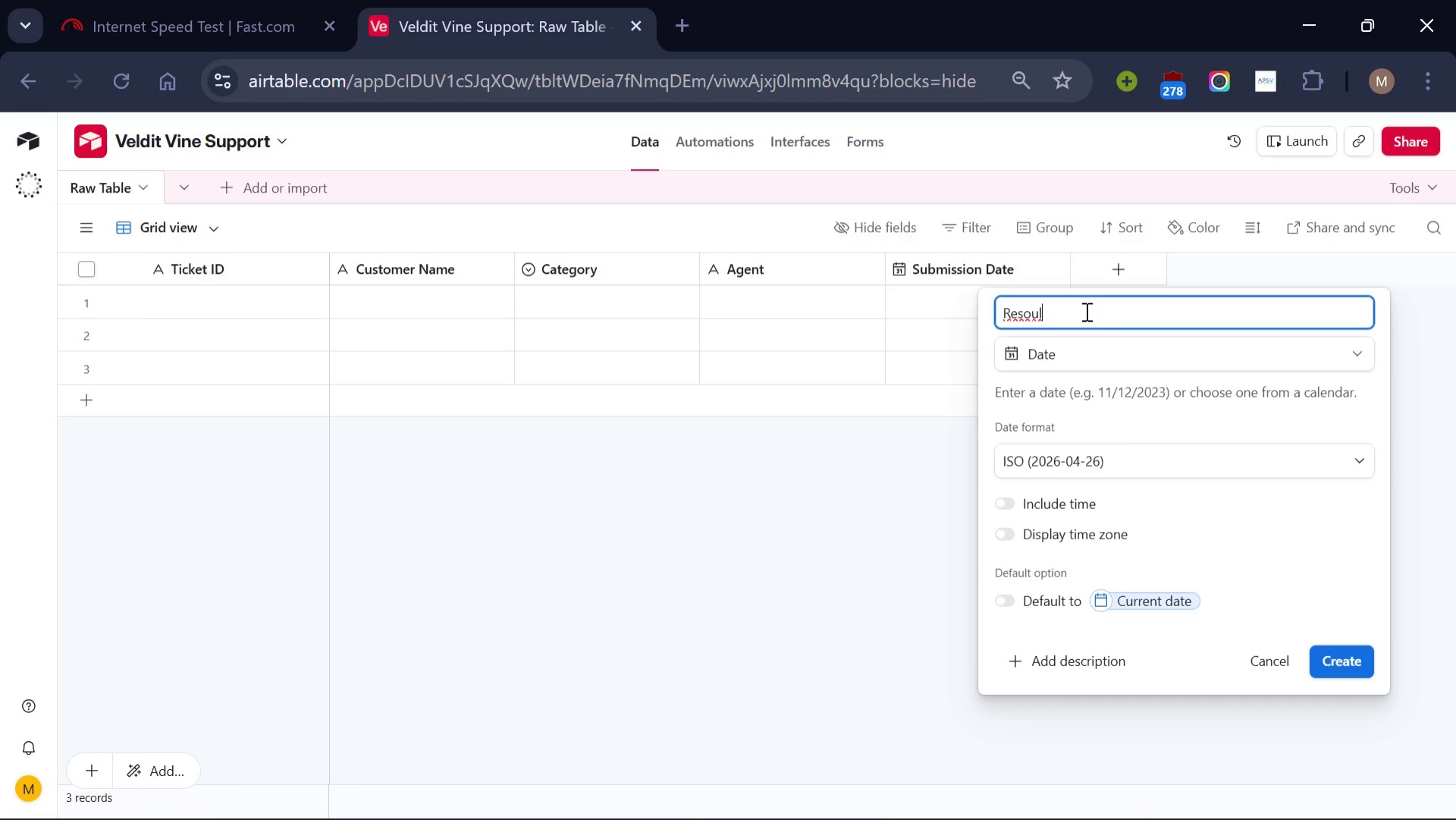 
wait(6.89)
 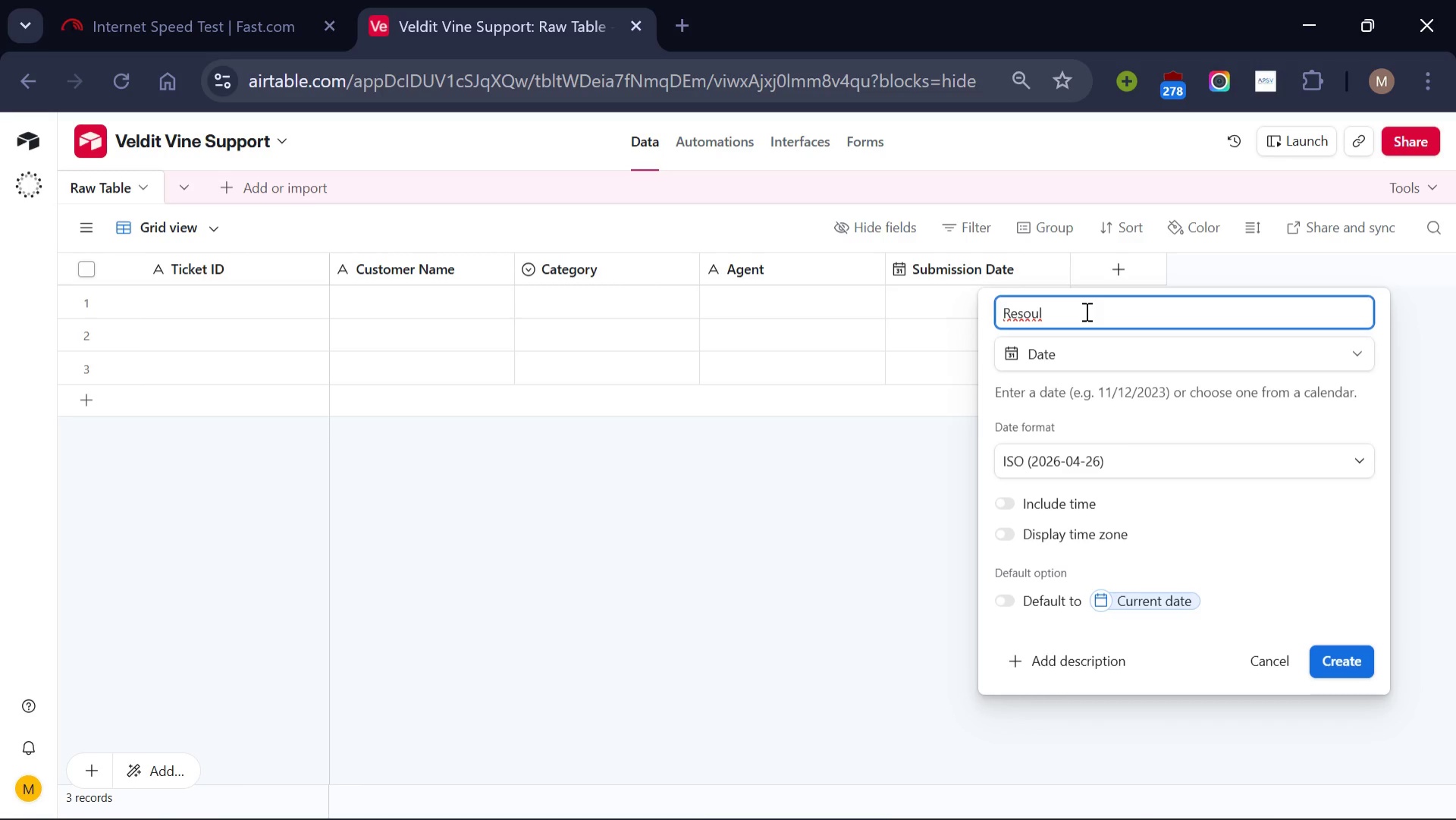 
key(Backspace)
key(Backspace)
type(;ution )
key(Backspace)
key(Backspace)
key(Backspace)
key(Backspace)
key(Backspace)
key(Backspace)
key(Backspace)
type(lution Date)
 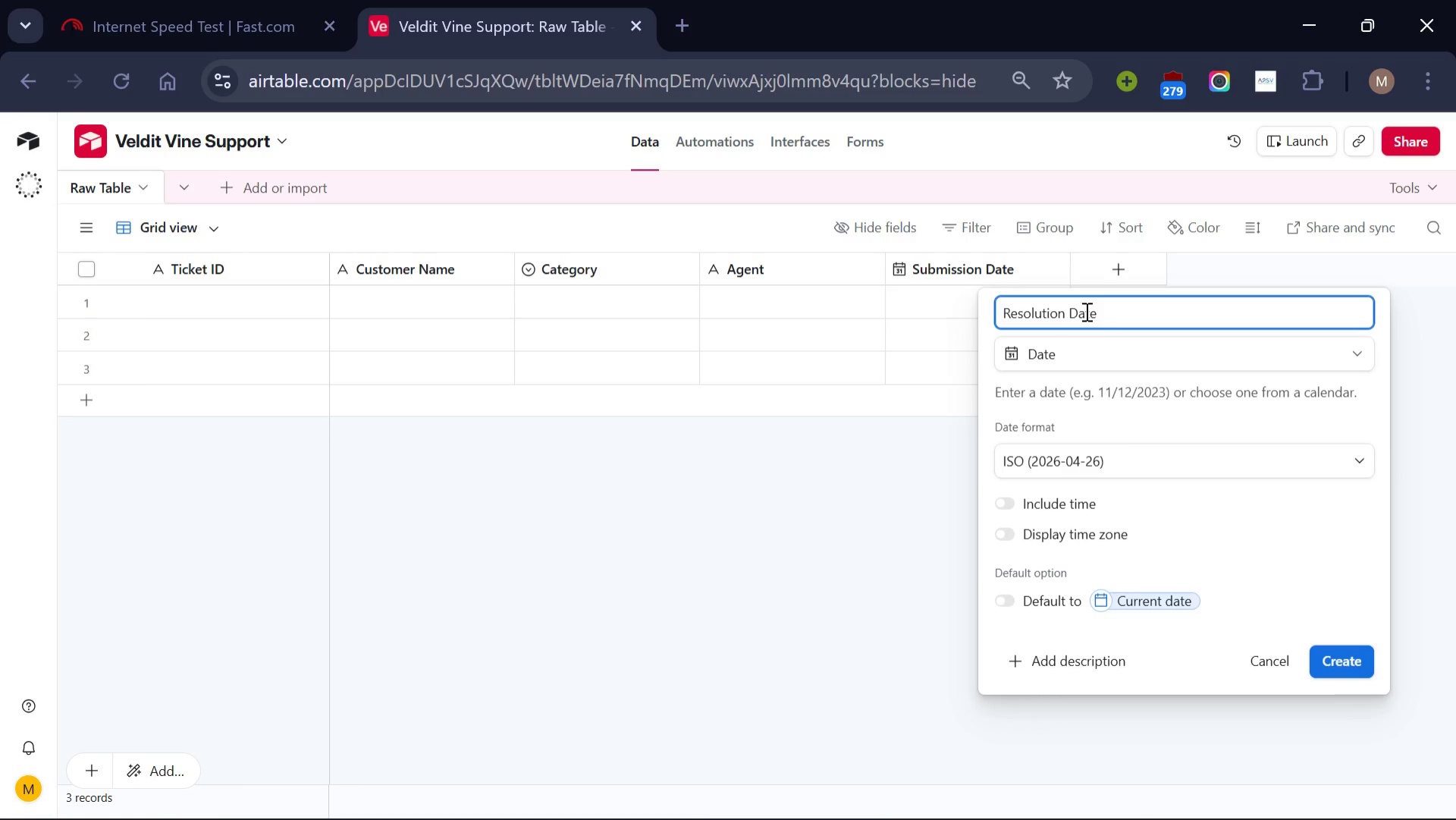 
left_click([1354, 668])
 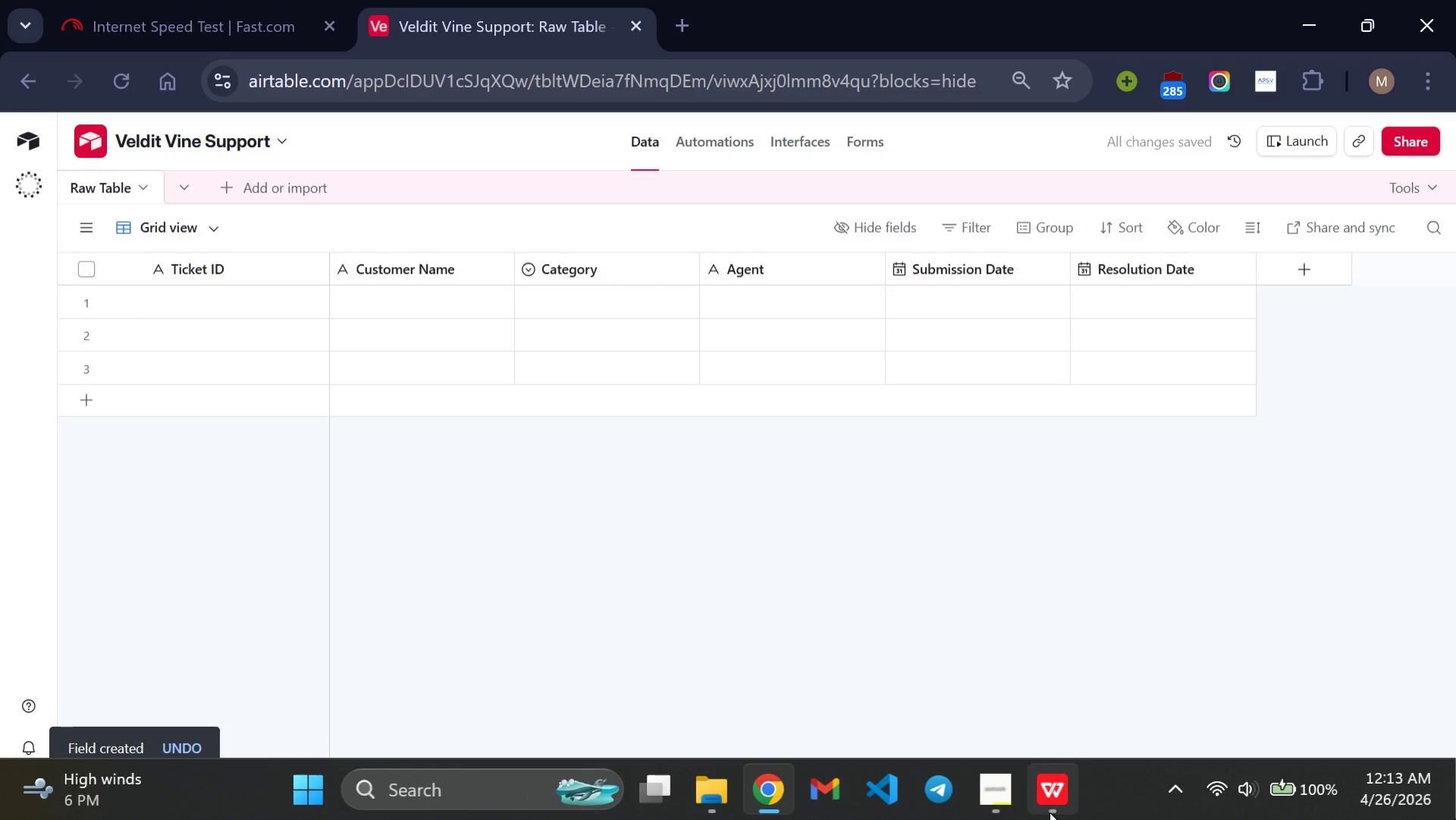 
left_click([1051, 805])
 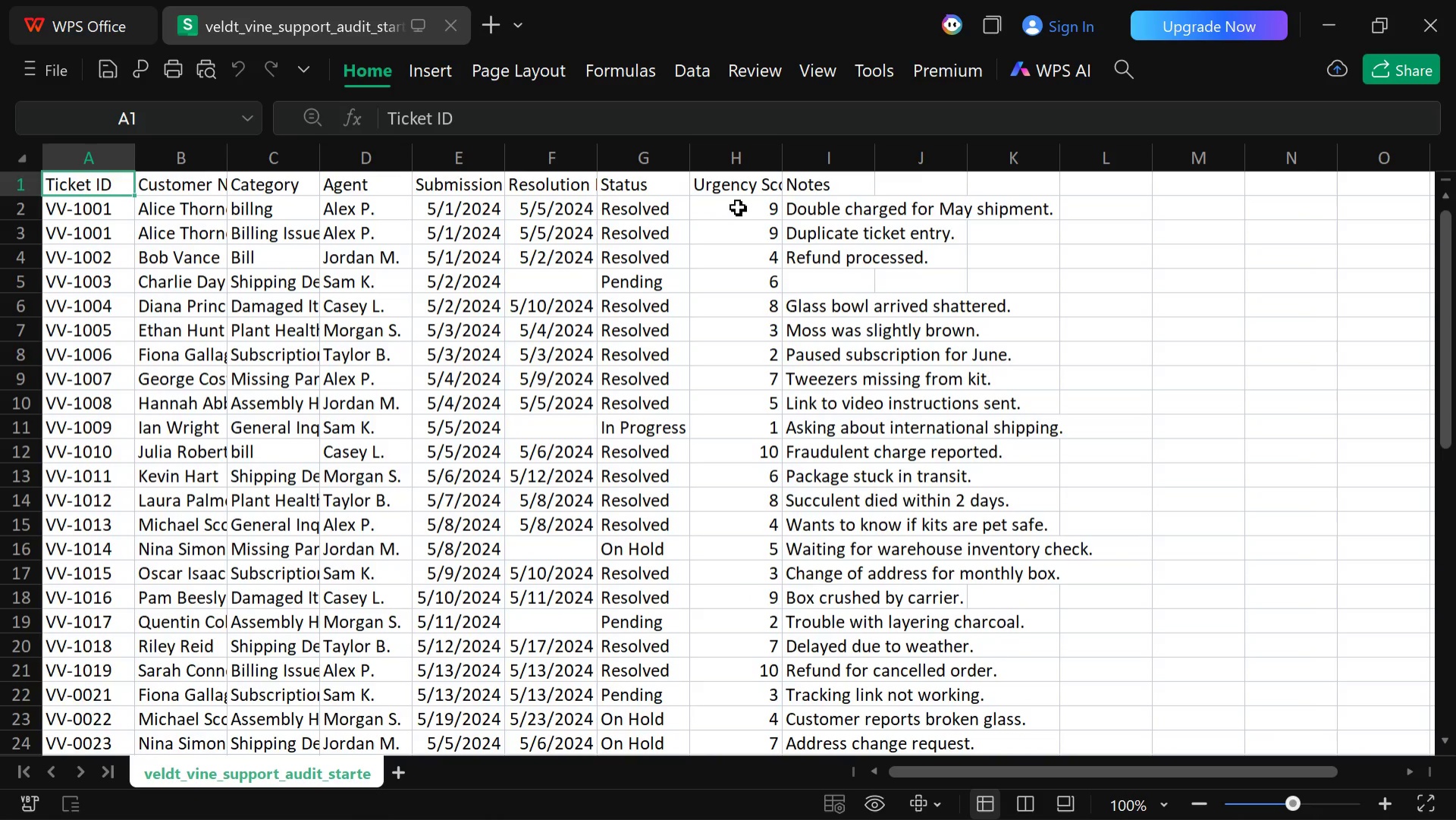 
wait(8.28)
 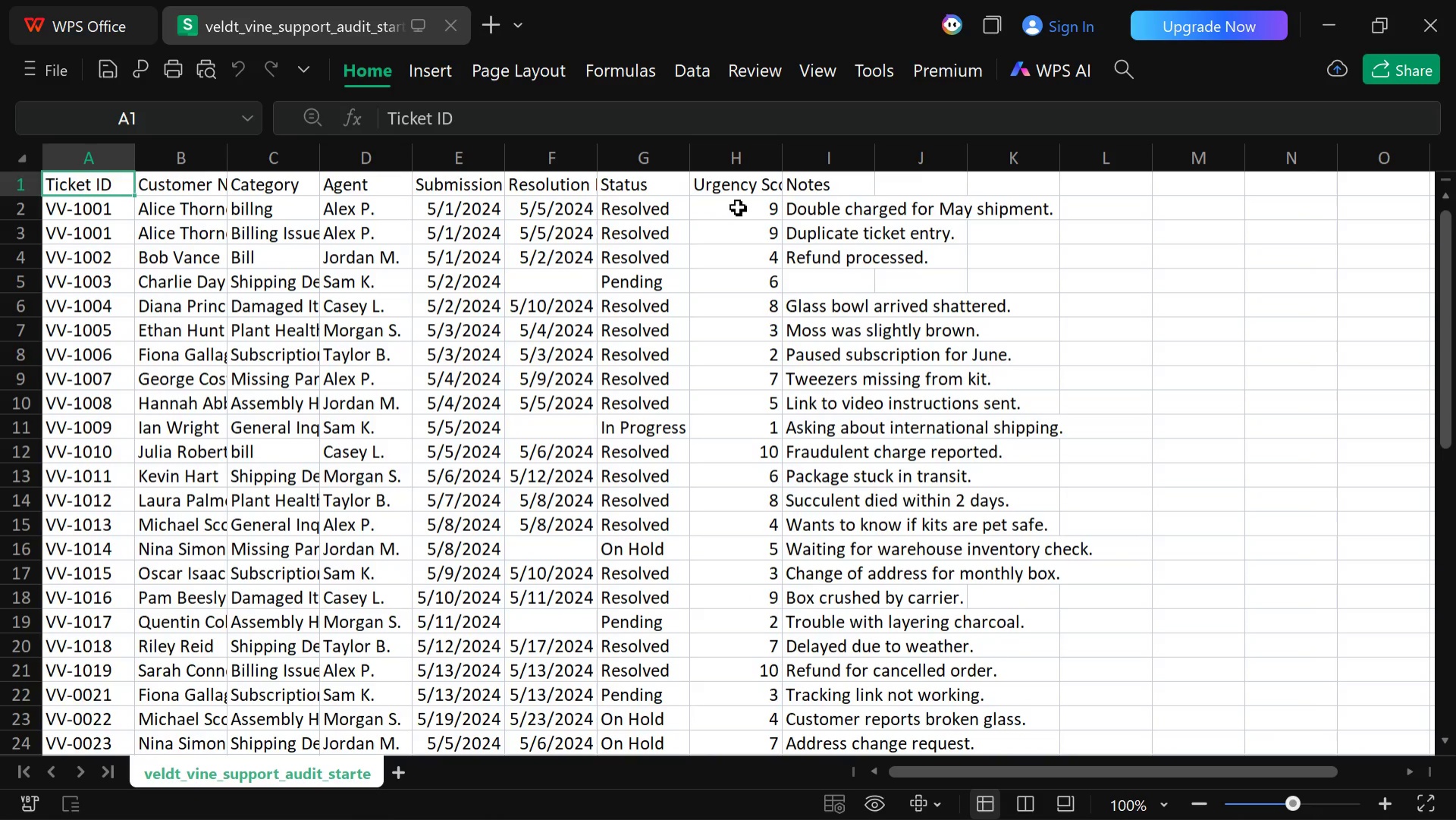 
left_click([778, 793])
 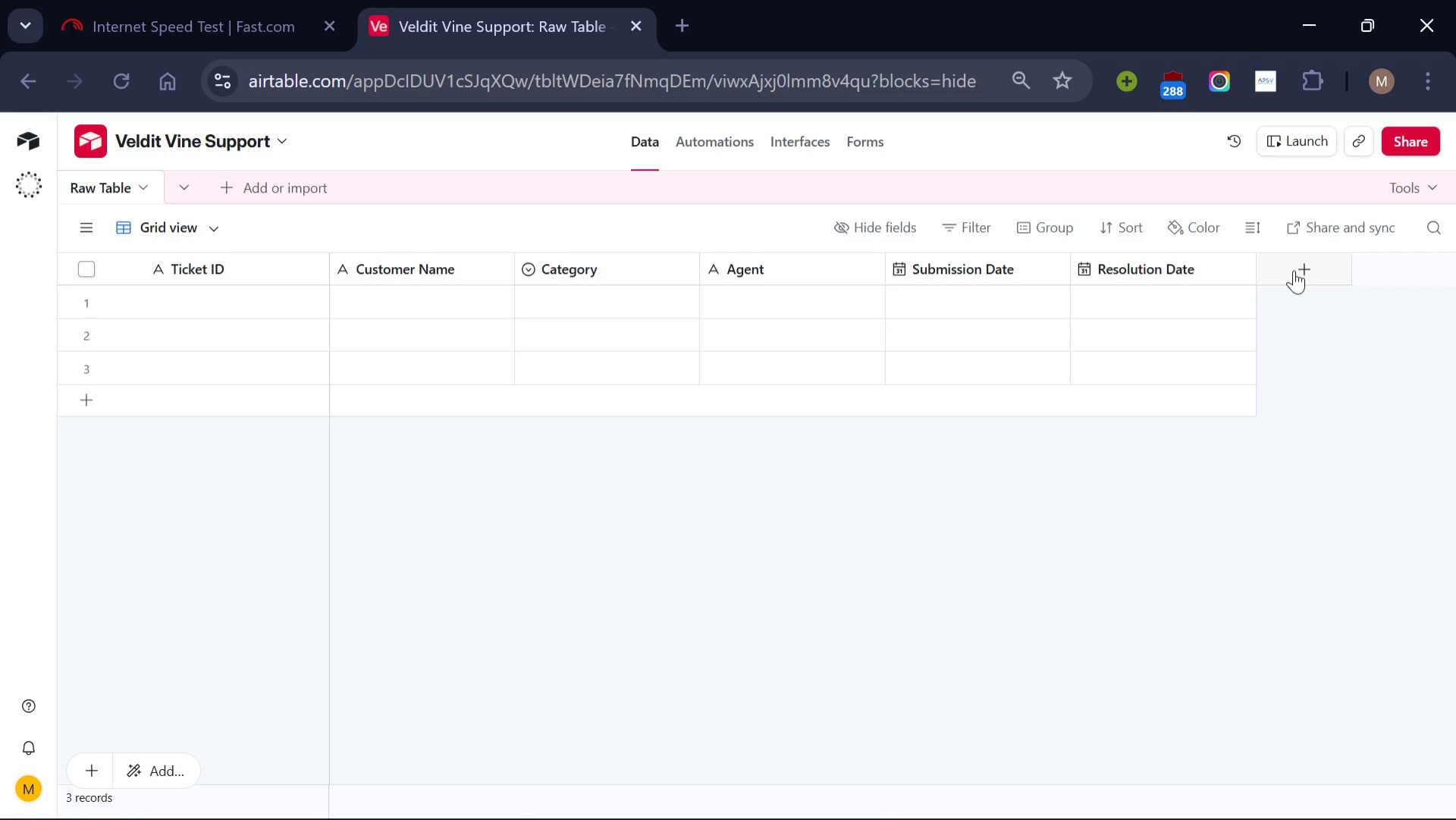 
left_click([1294, 270])
 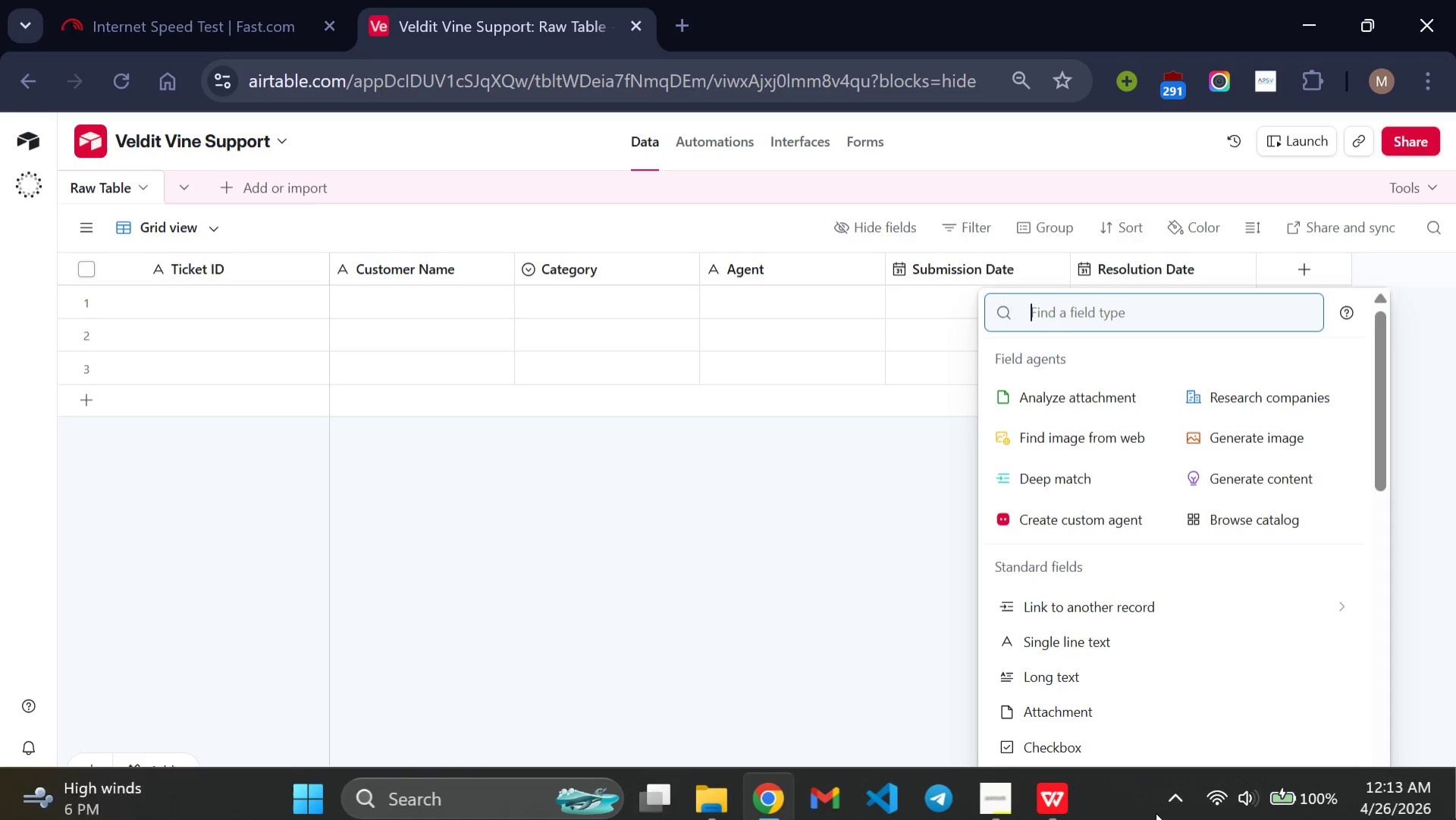 
wait(6.19)
 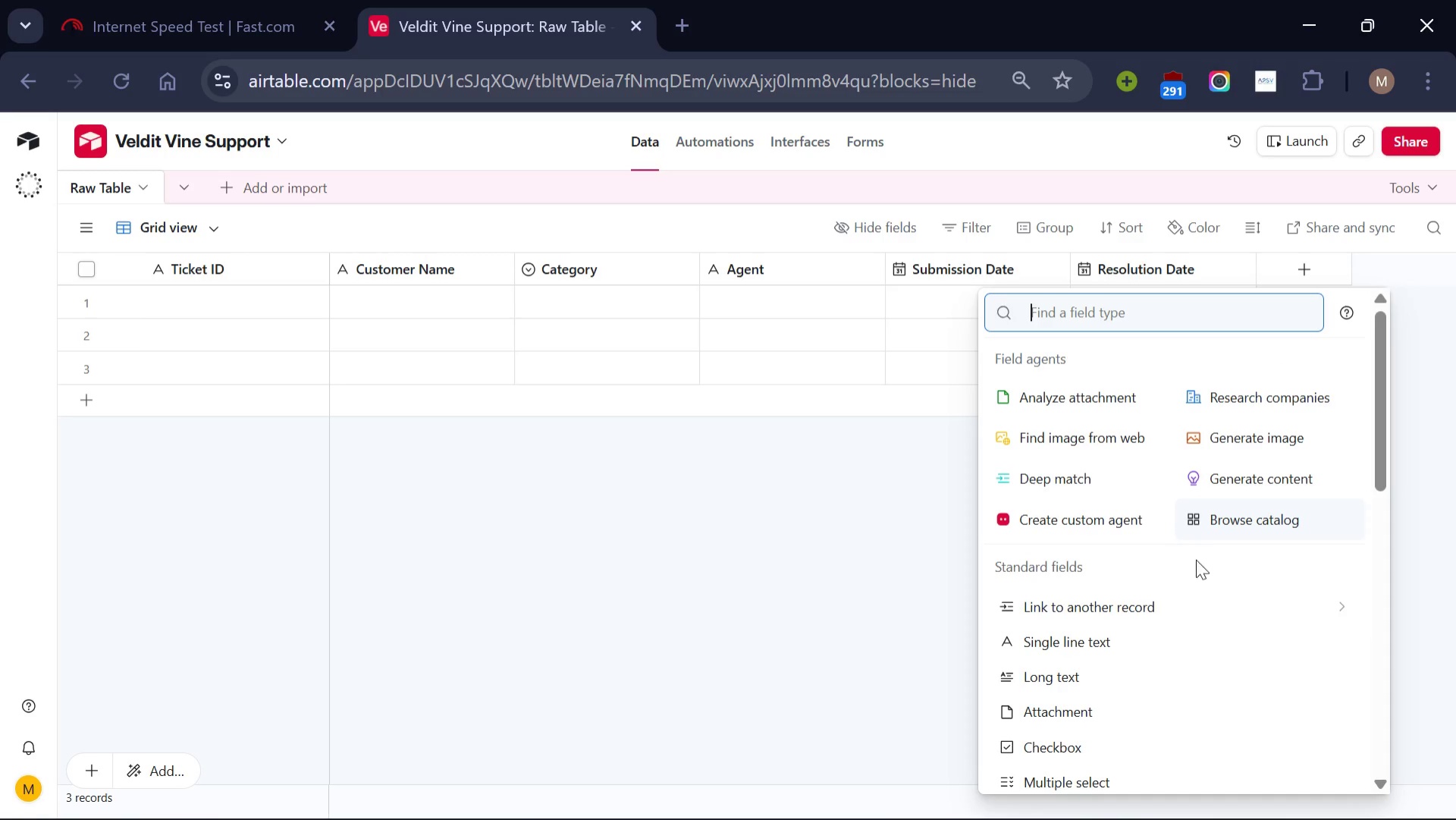 
left_click([1059, 797])
 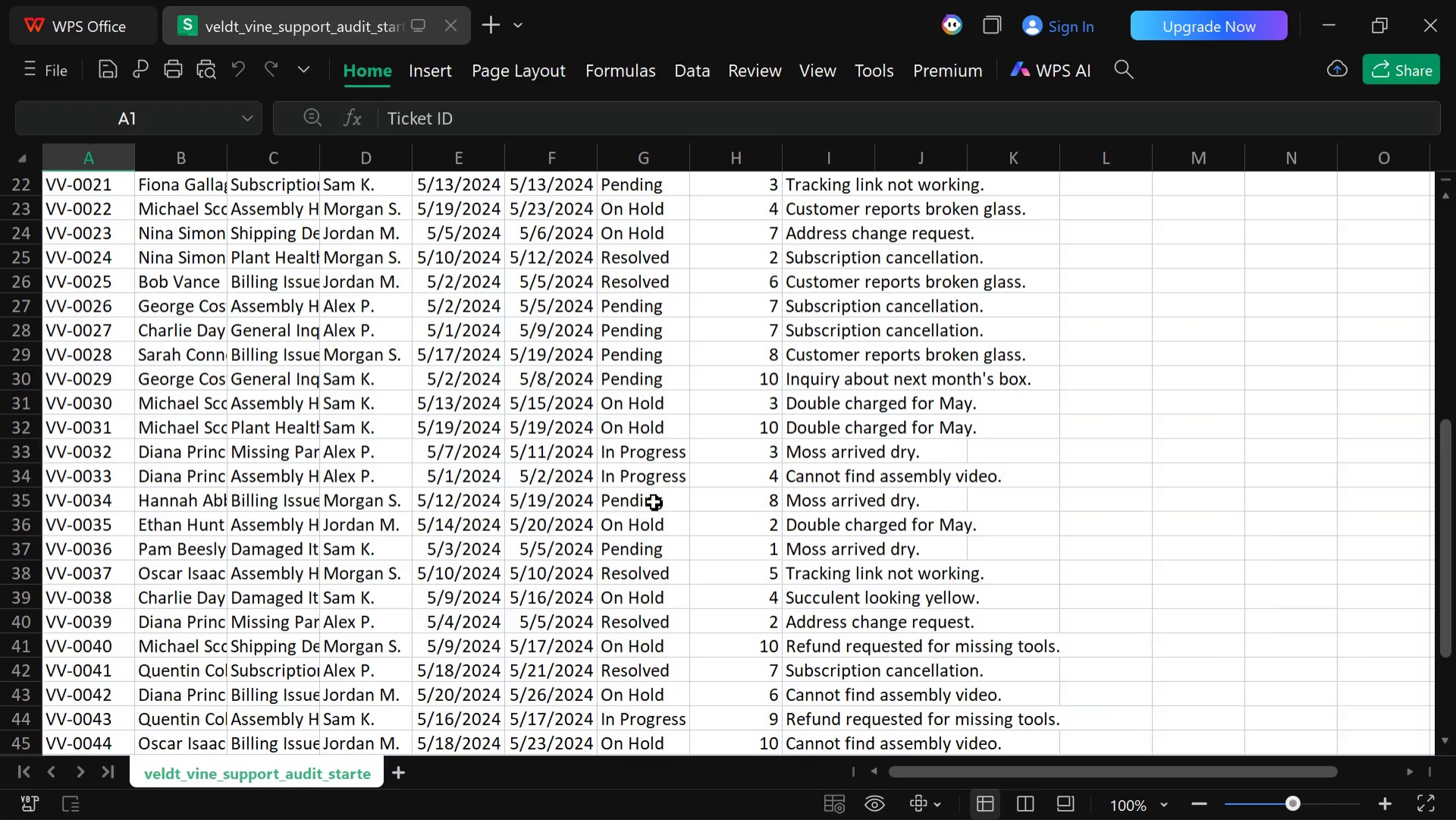 
wait(9.17)
 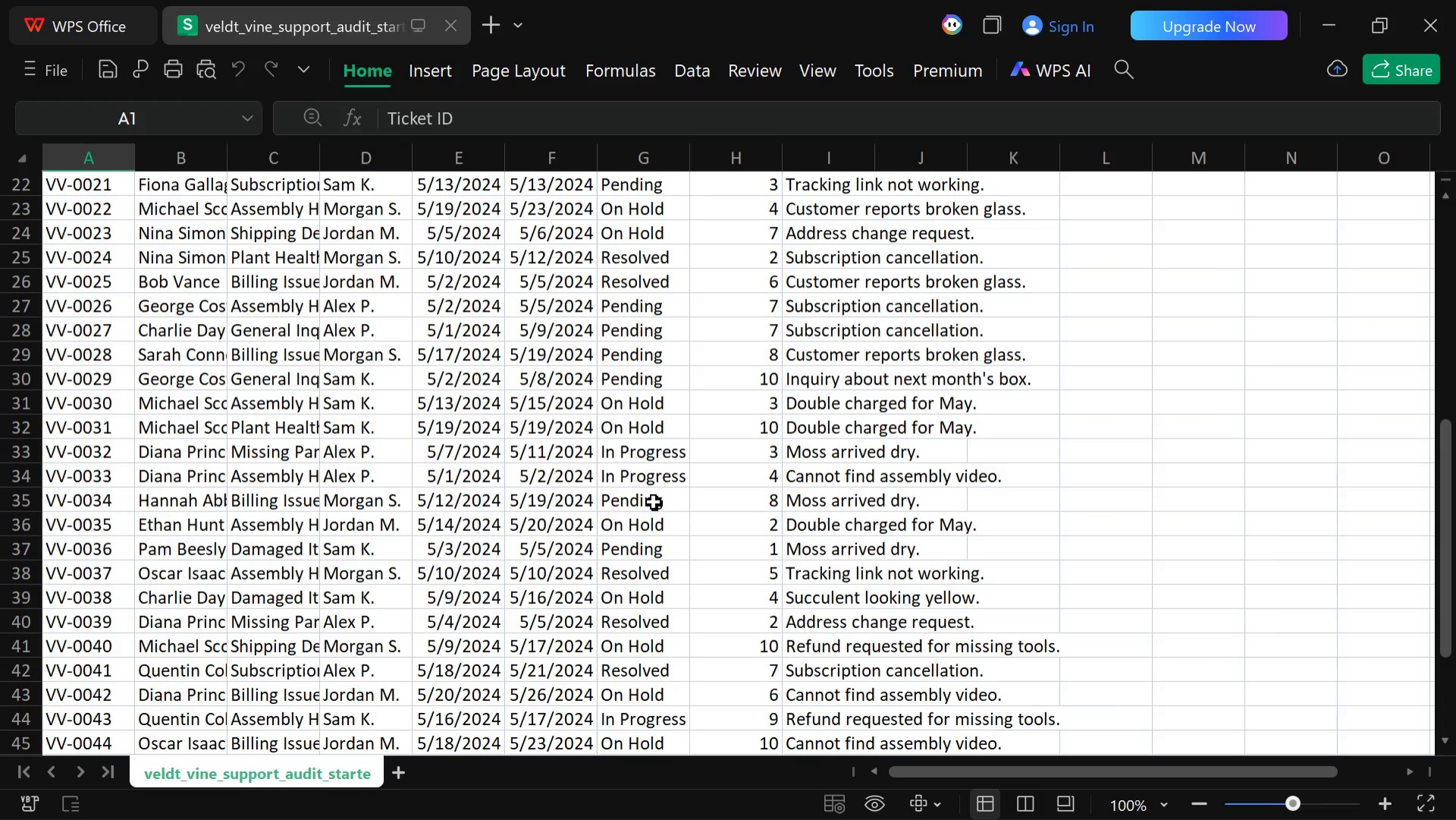 
left_click([764, 792])
 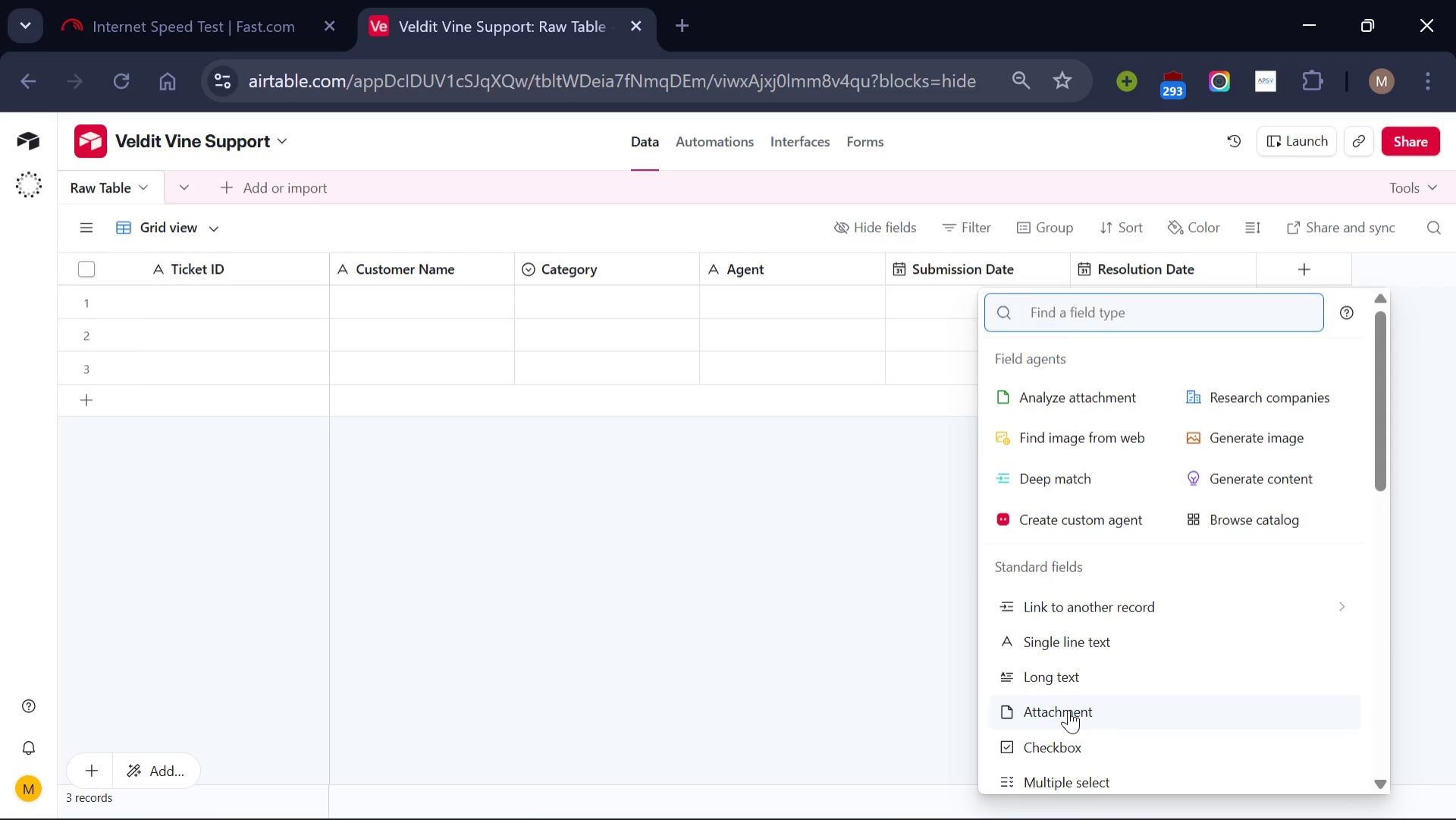 
scroll: coordinate [1068, 708], scroll_direction: down, amount: 1.0
 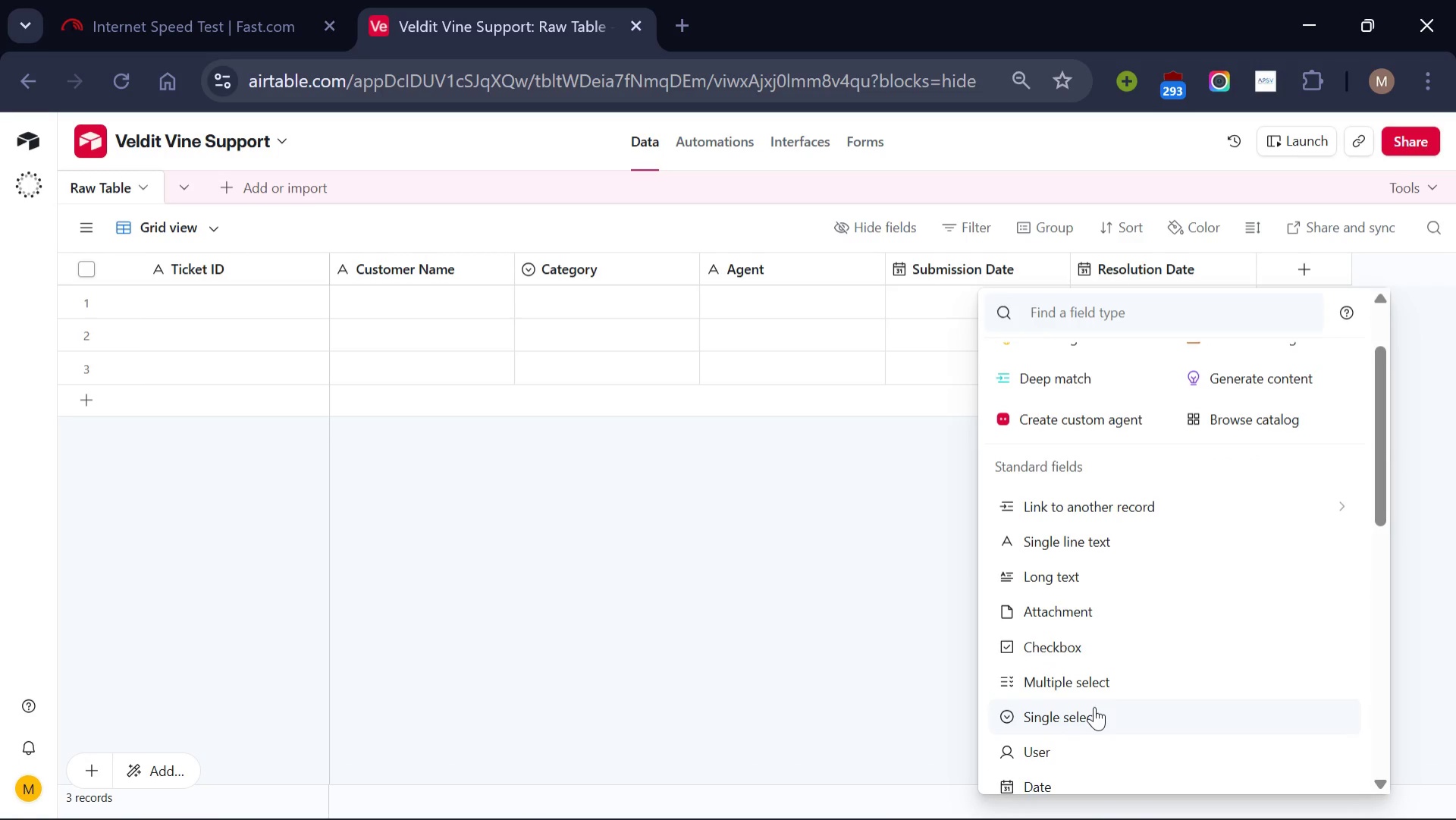 
left_click([1094, 706])
 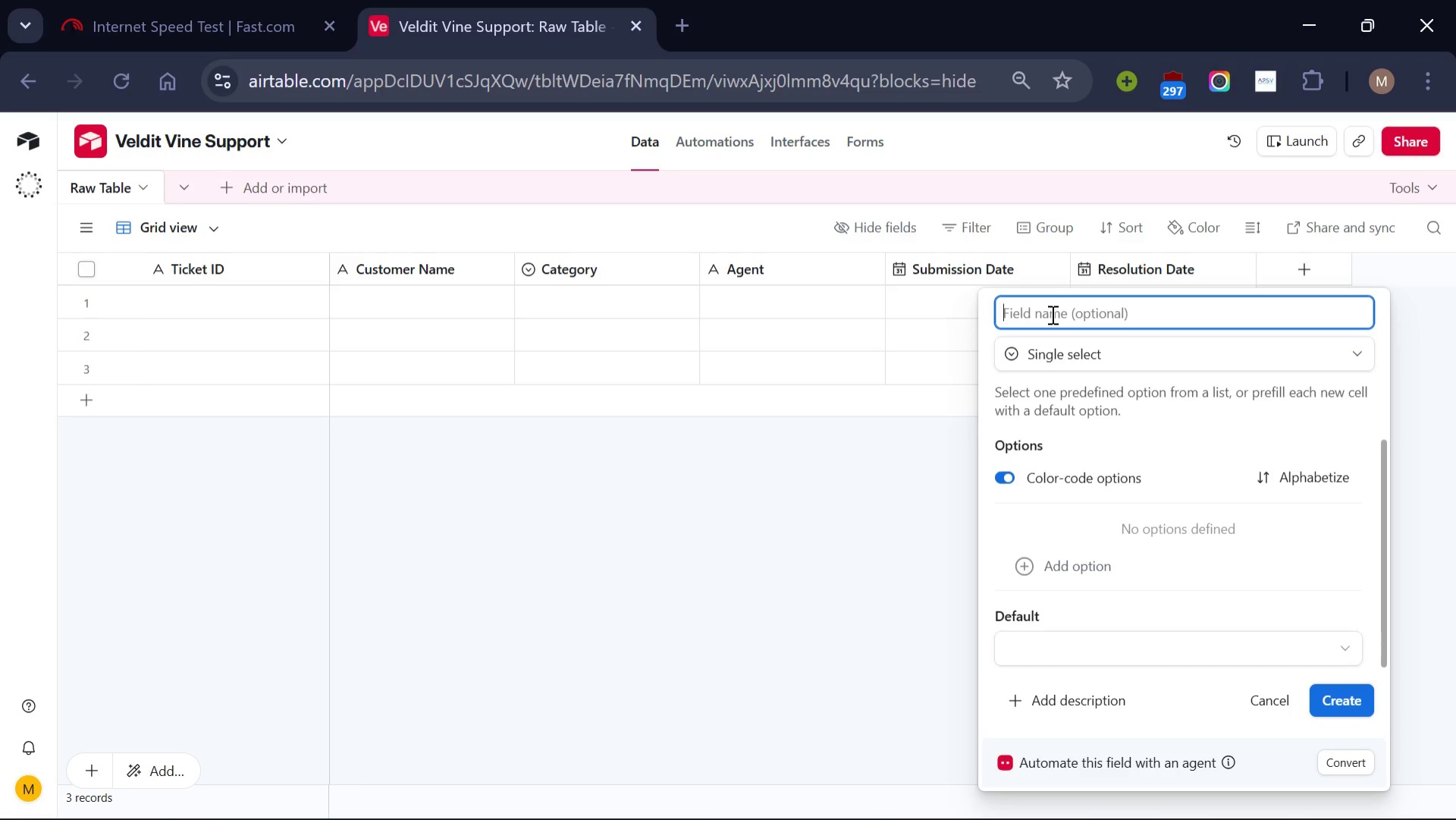 
type(Status)
 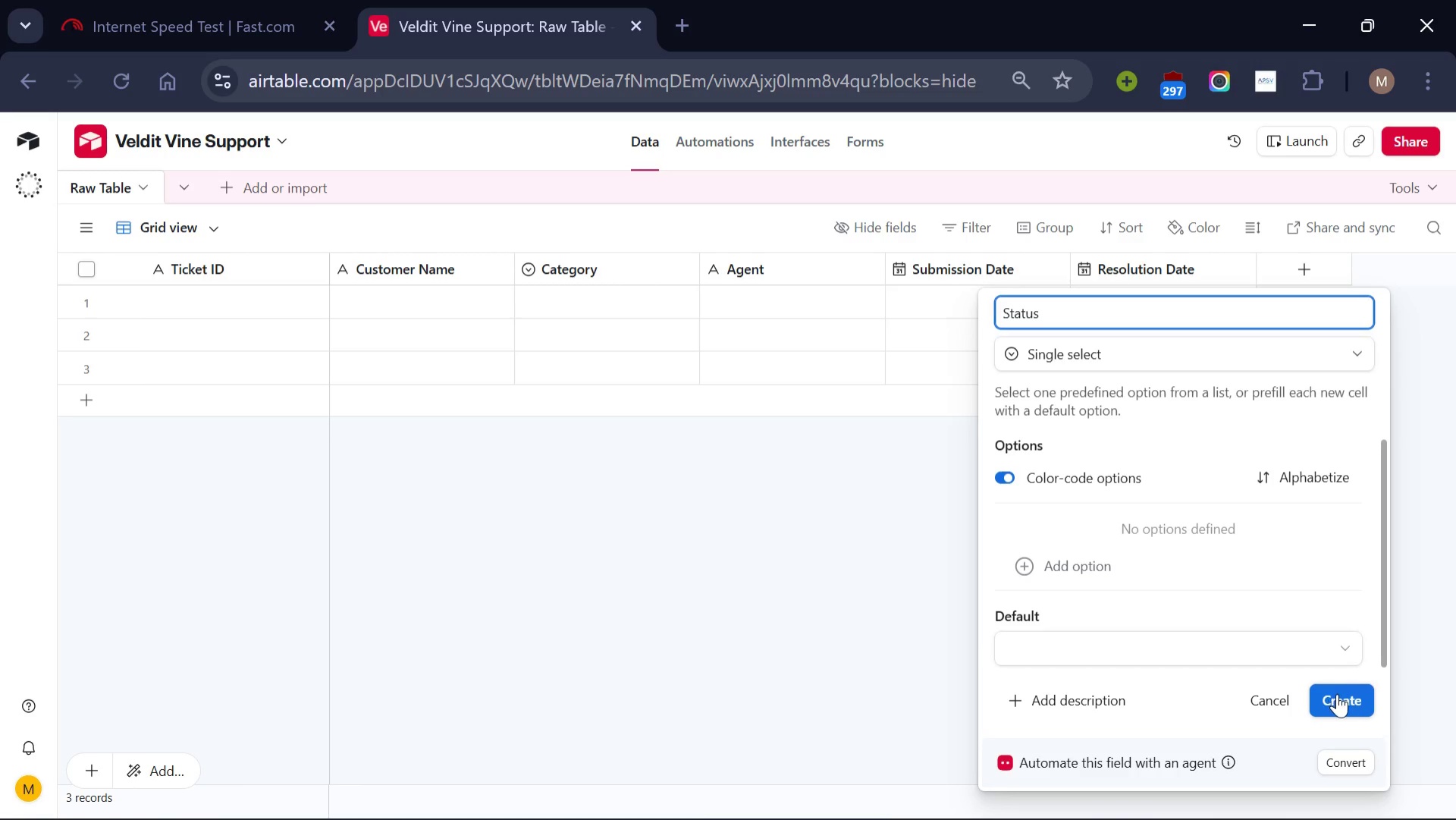 
left_click([1338, 695])
 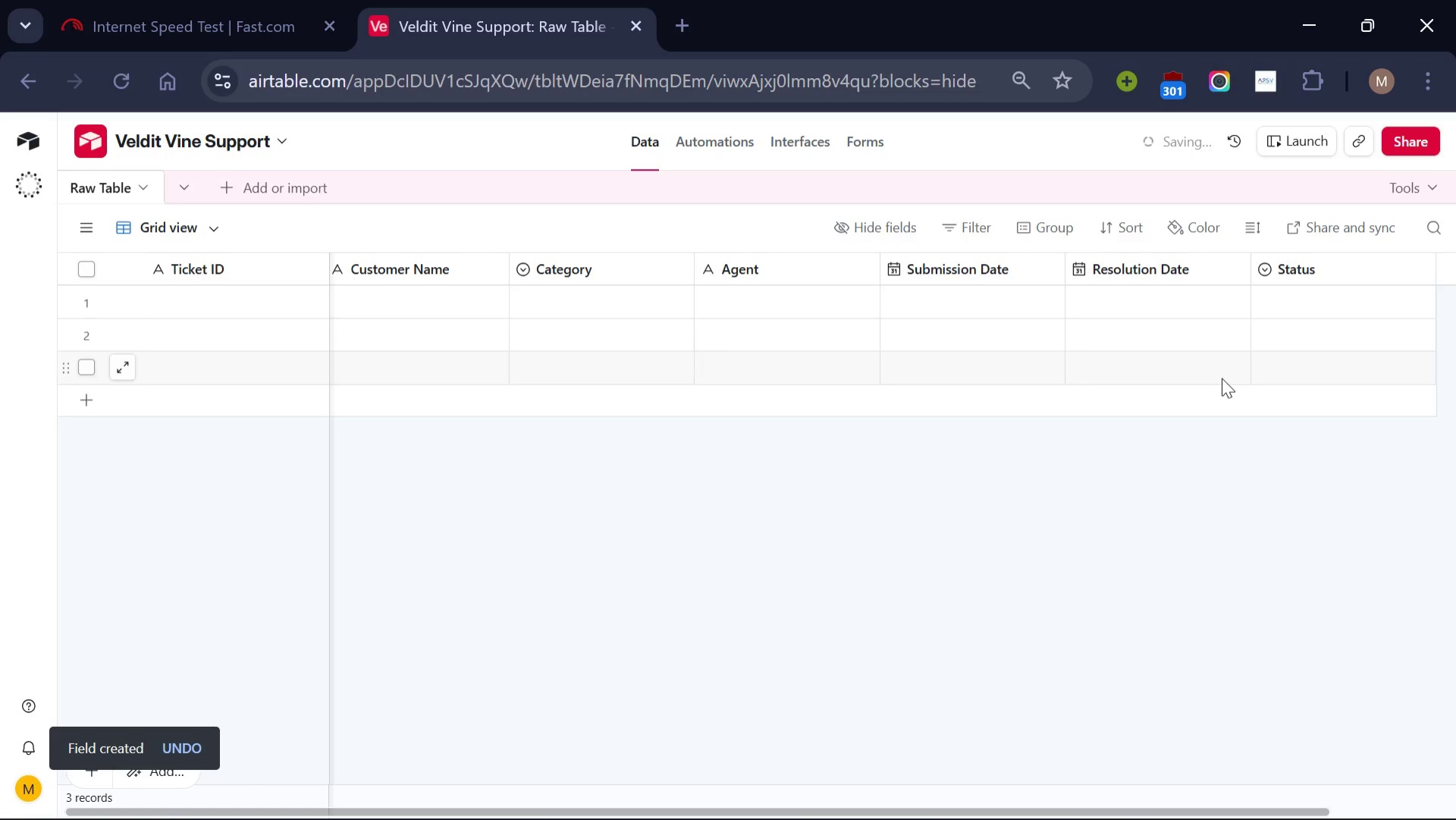 
scroll: coordinate [1222, 378], scroll_direction: down, amount: 2.0
 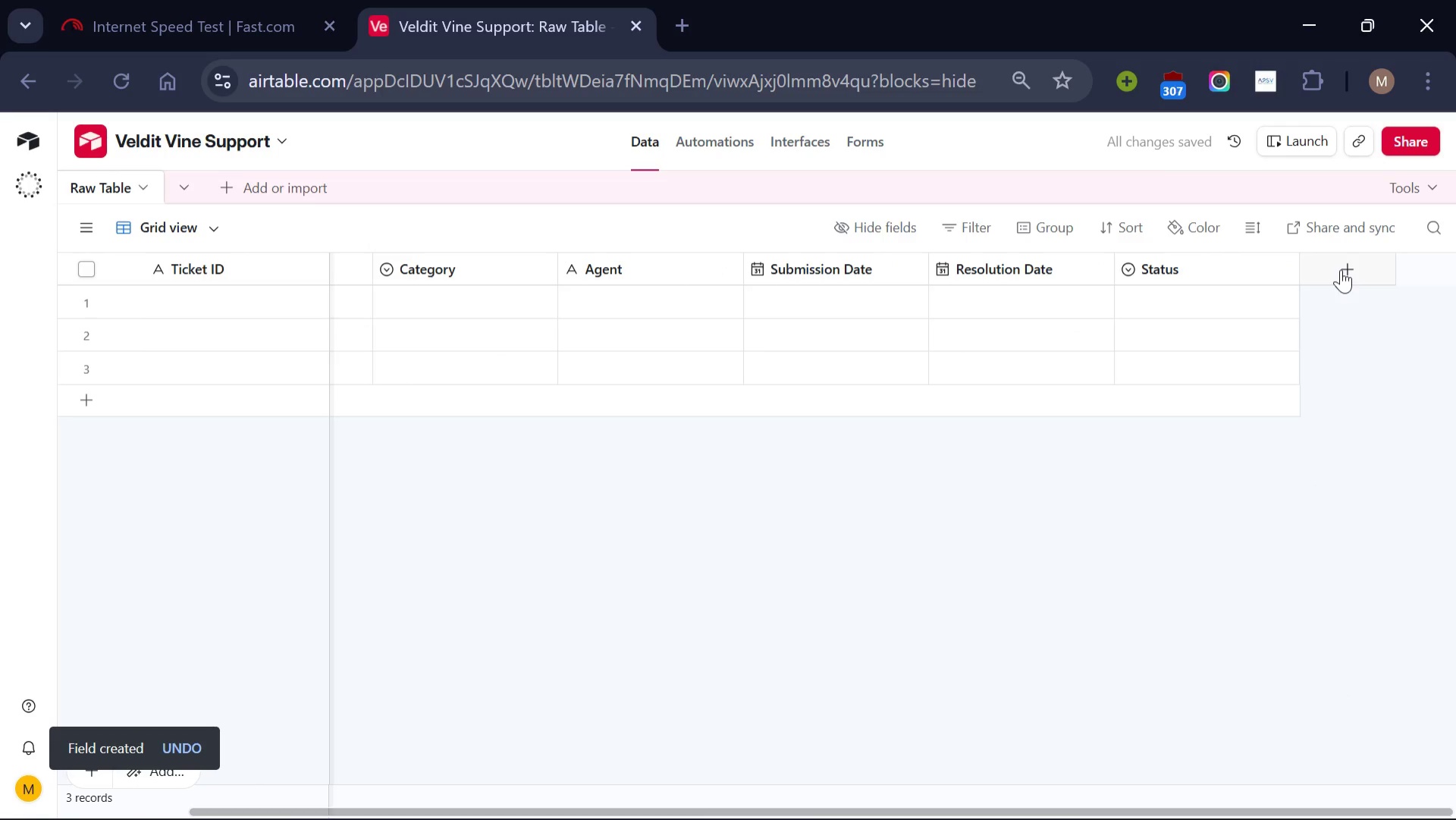 
left_click([1341, 269])
 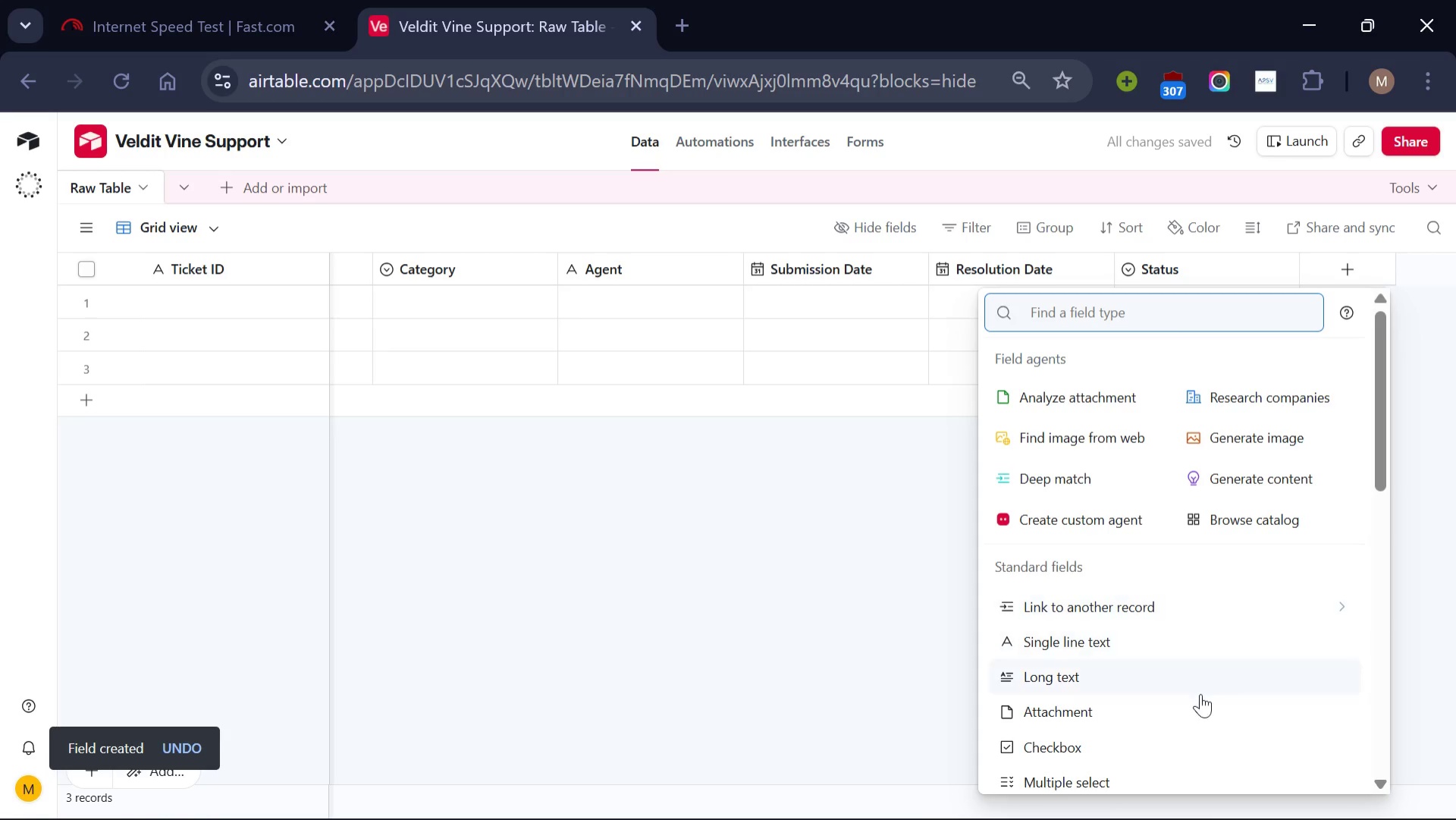 
scroll: coordinate [1200, 706], scroll_direction: none, amount: 0.0
 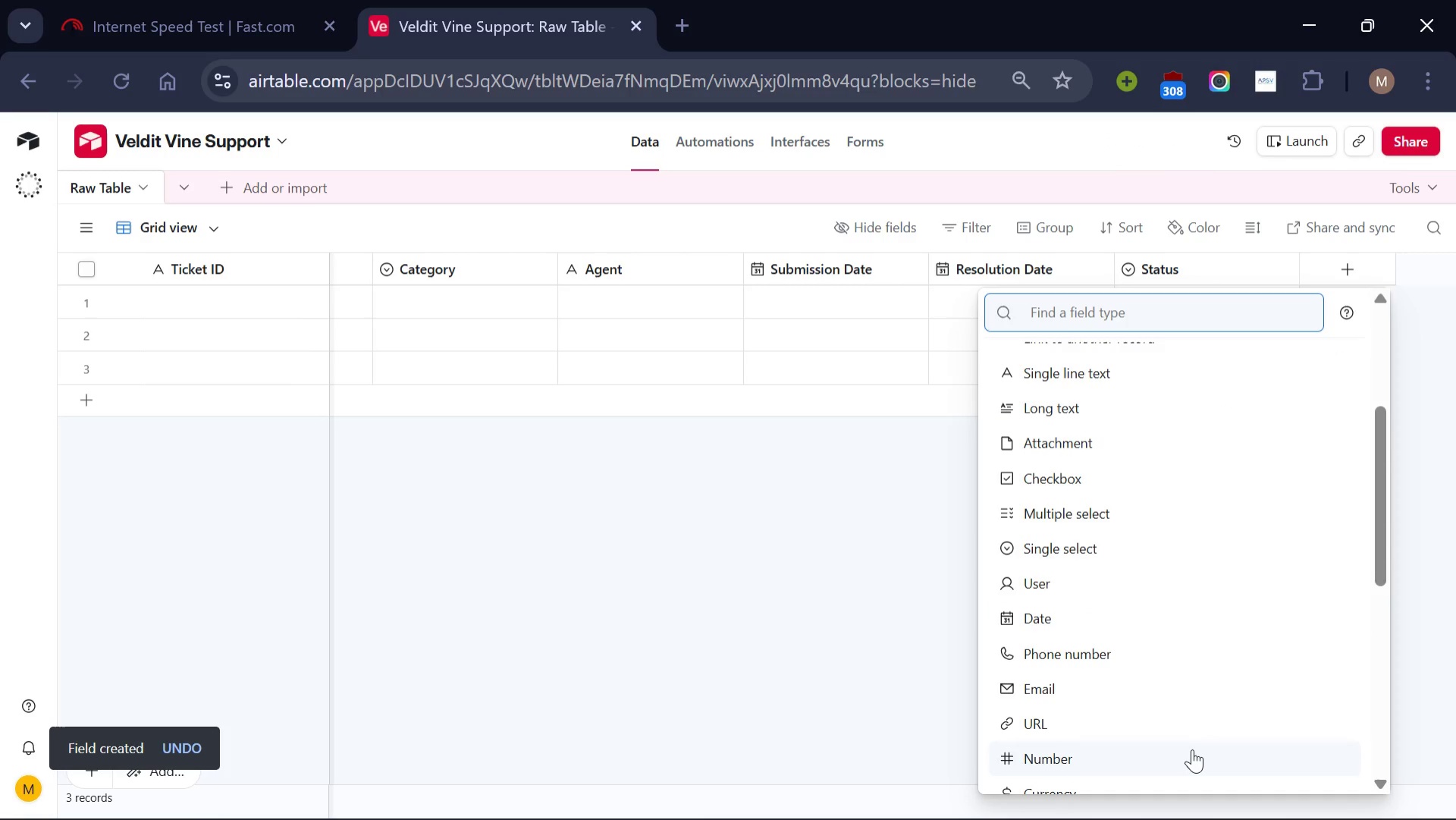 
left_click([1192, 749])
 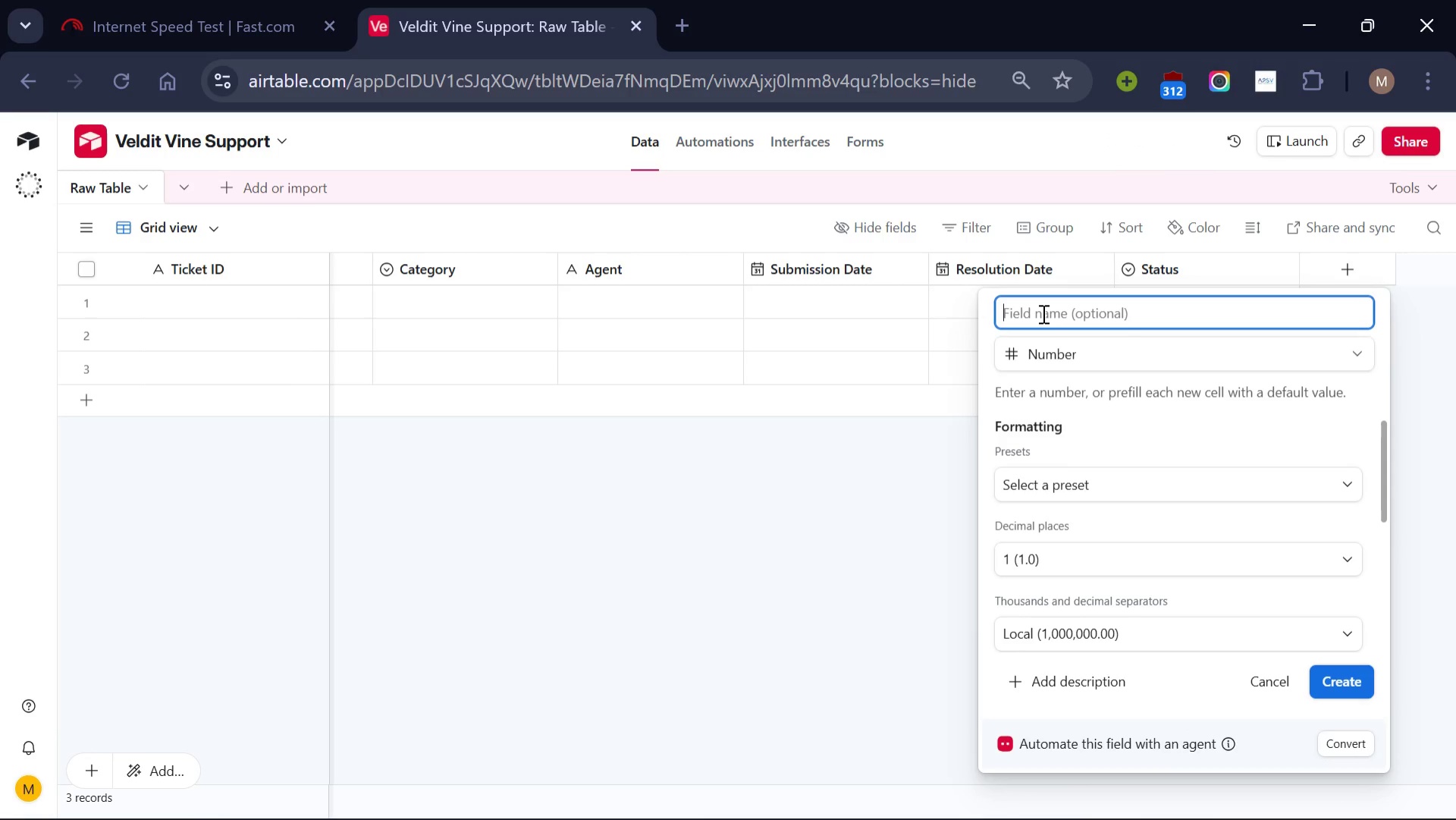 
type(Urgency Score)
 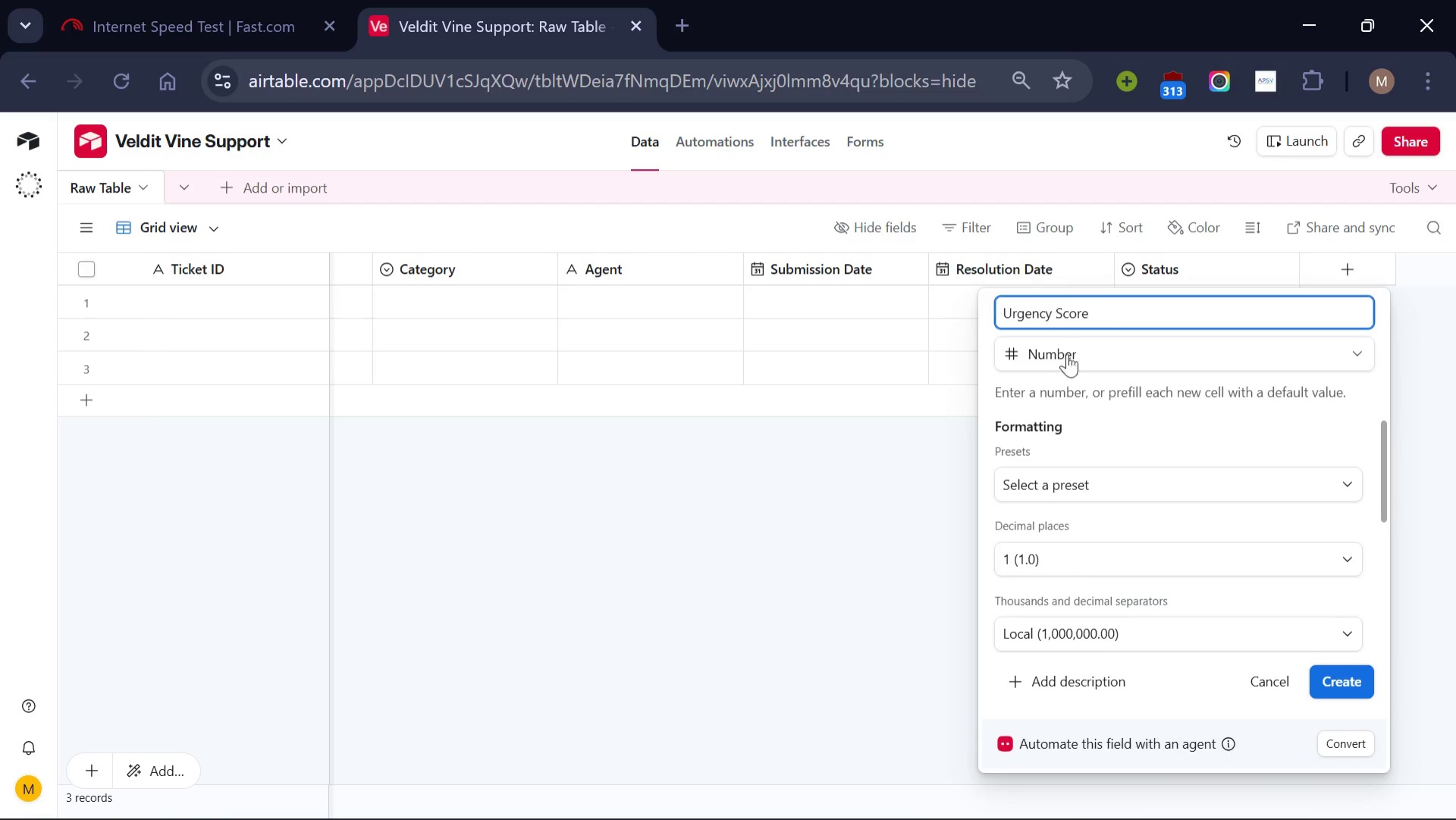 
left_click([1346, 677])
 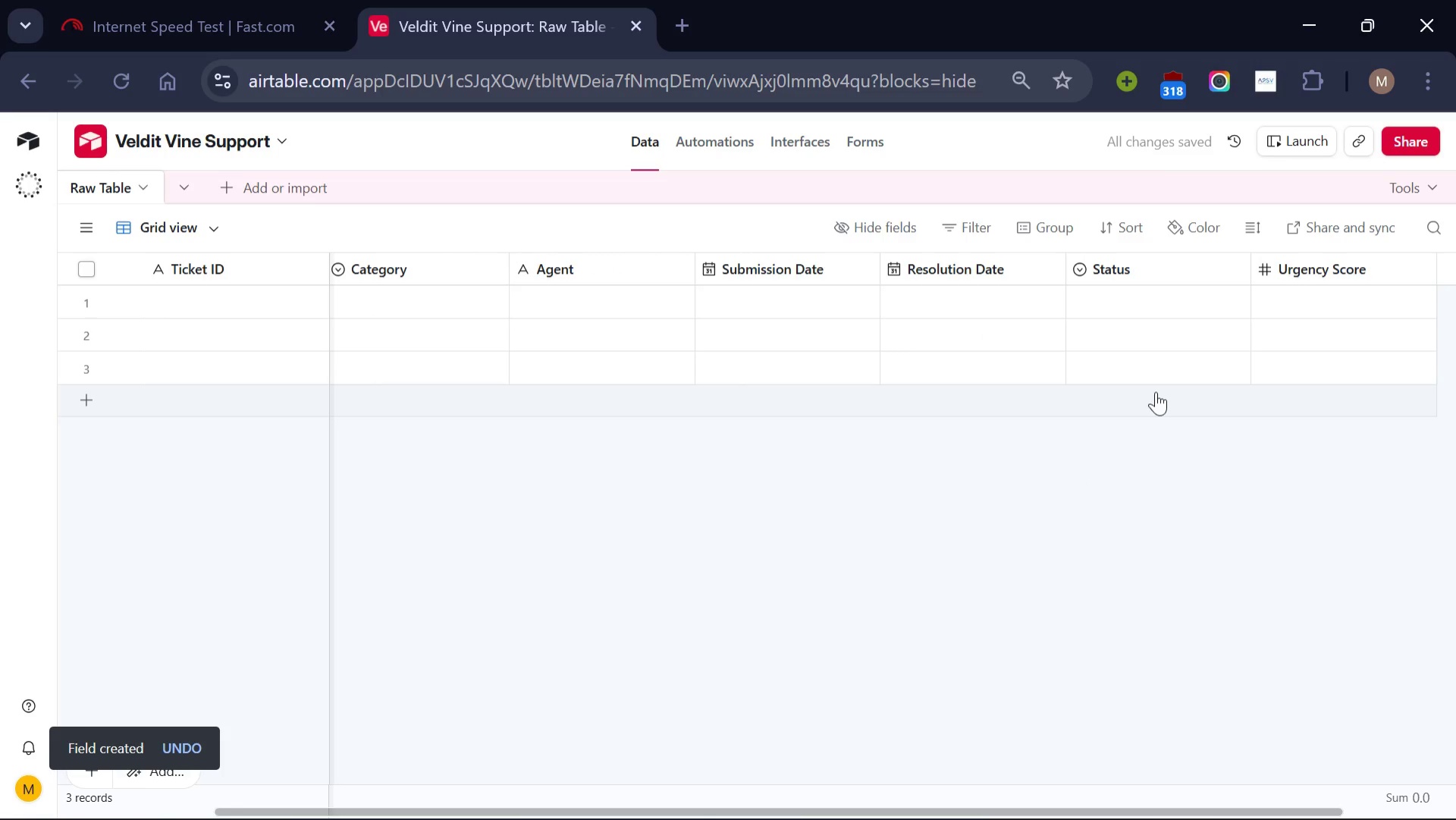 
scroll: coordinate [1156, 391], scroll_direction: down, amount: 2.0
 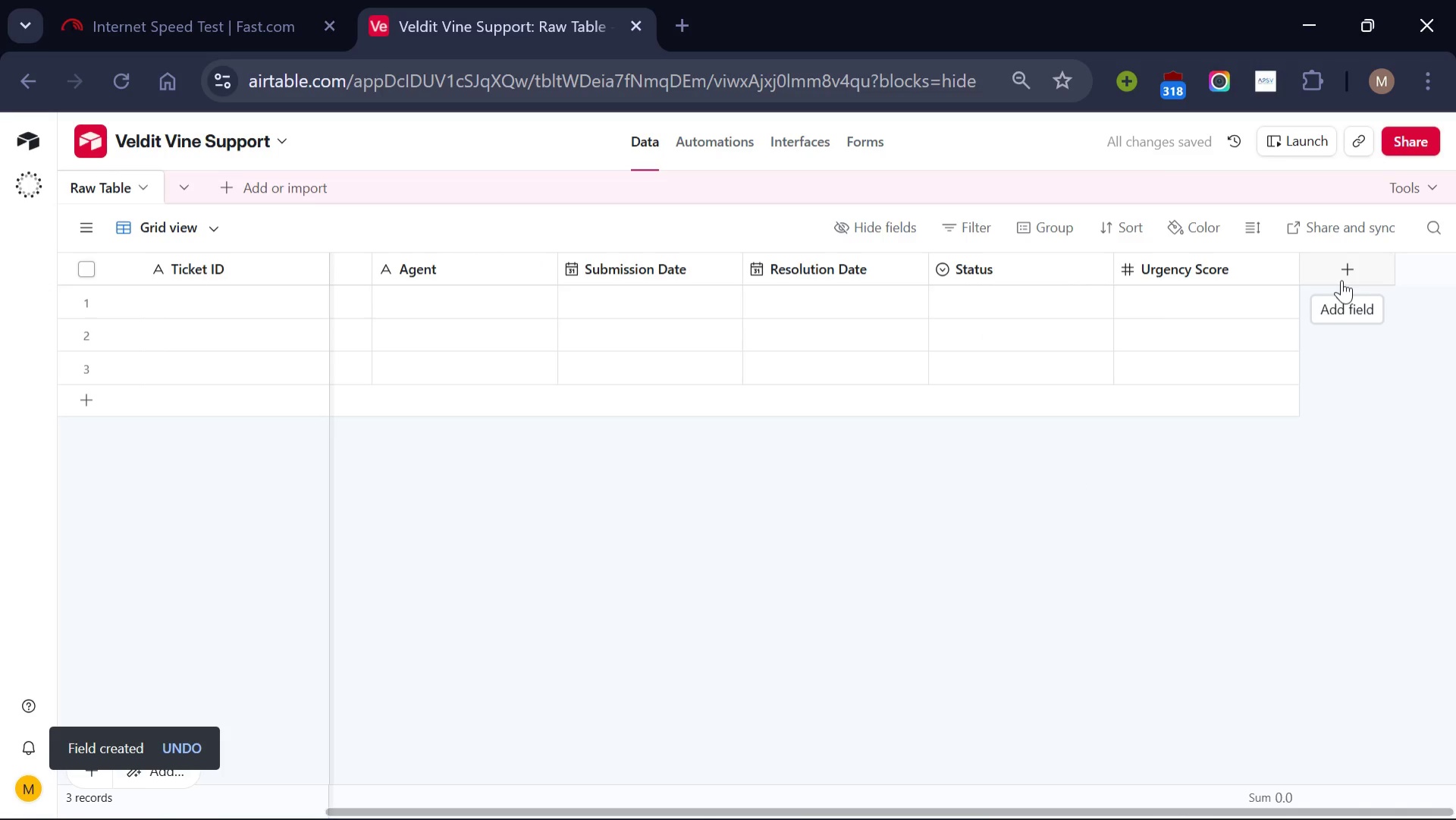 
left_click([1341, 280])
 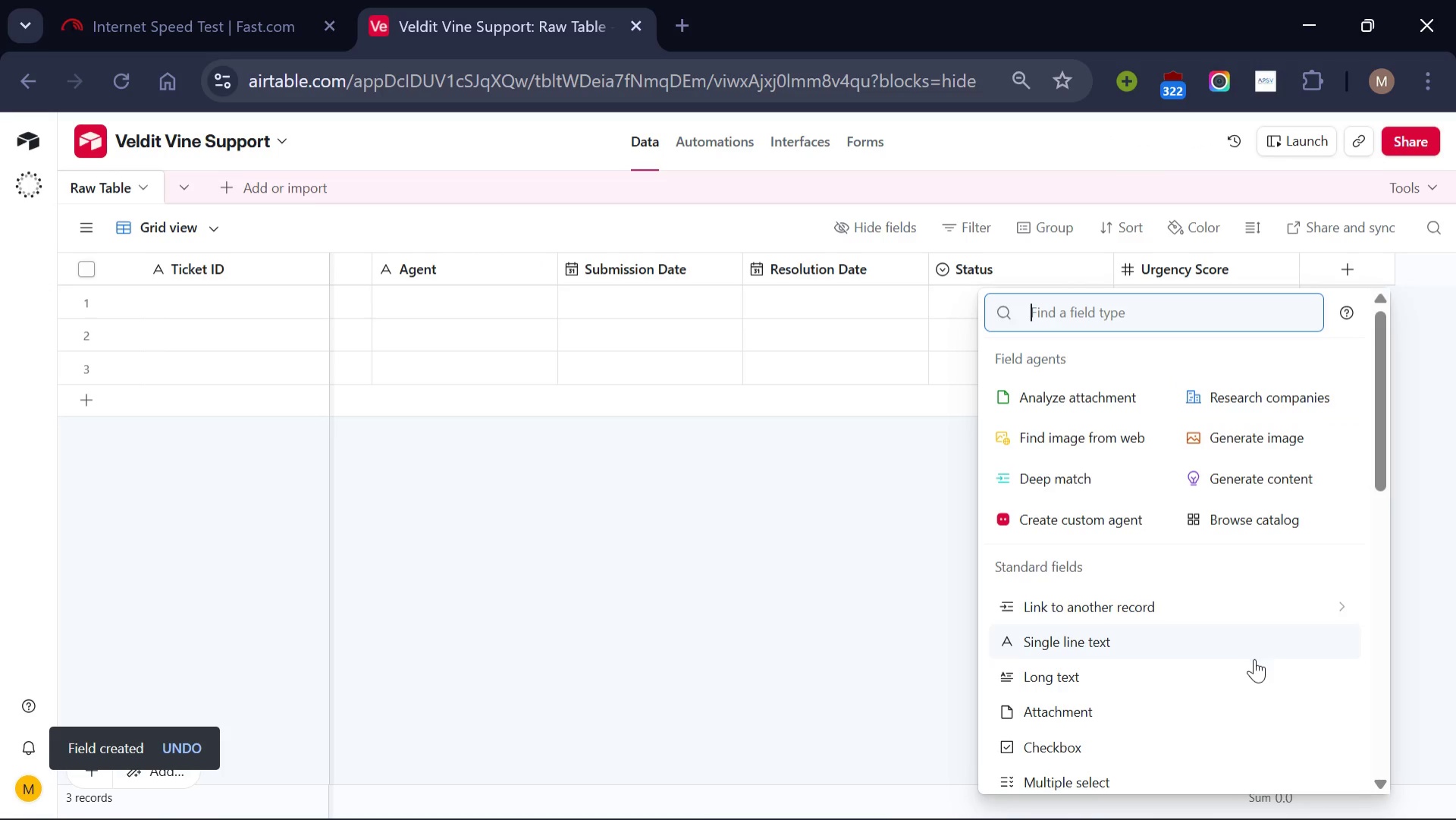 
left_click([1251, 667])
 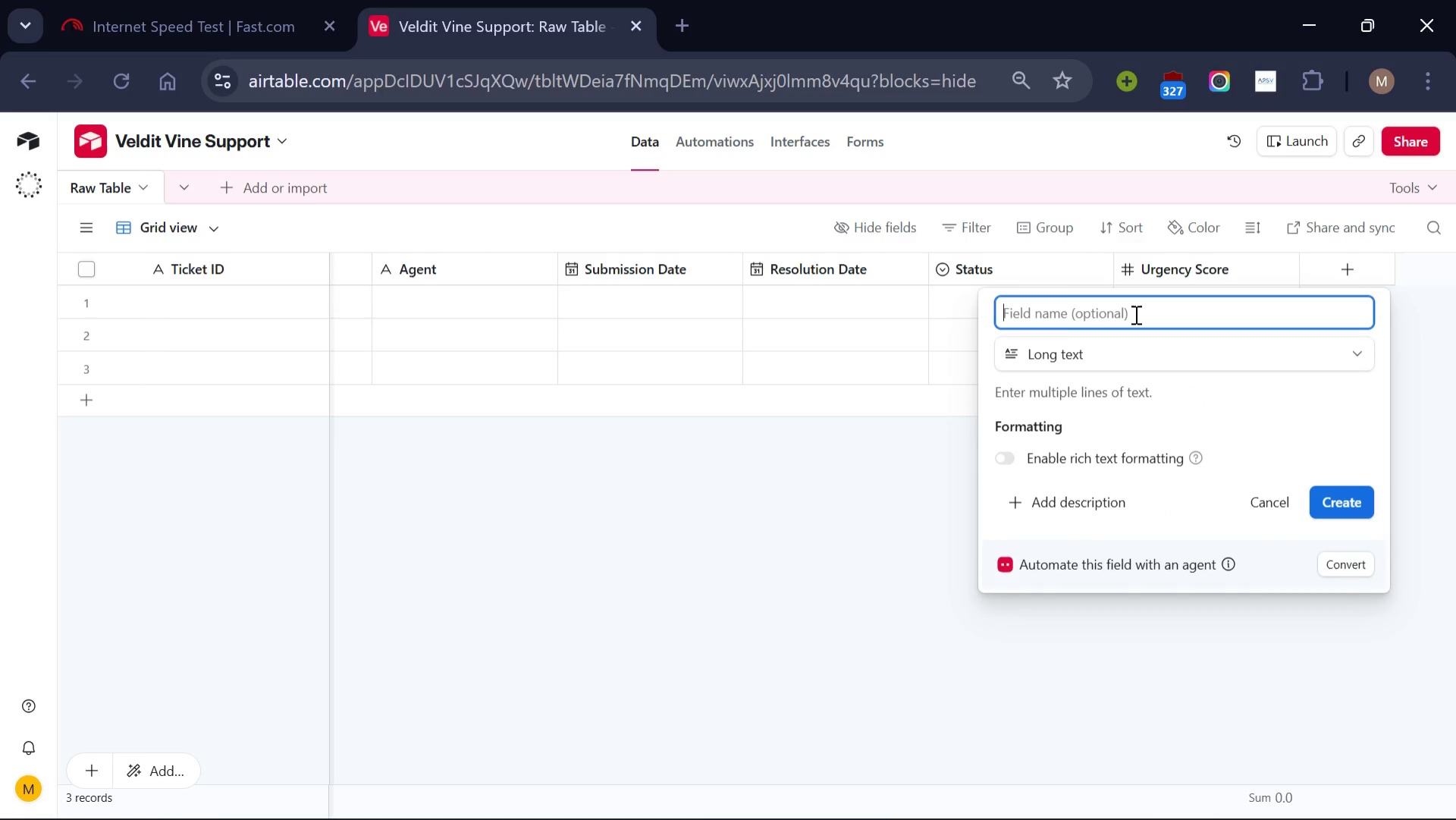 
type(Notes)
 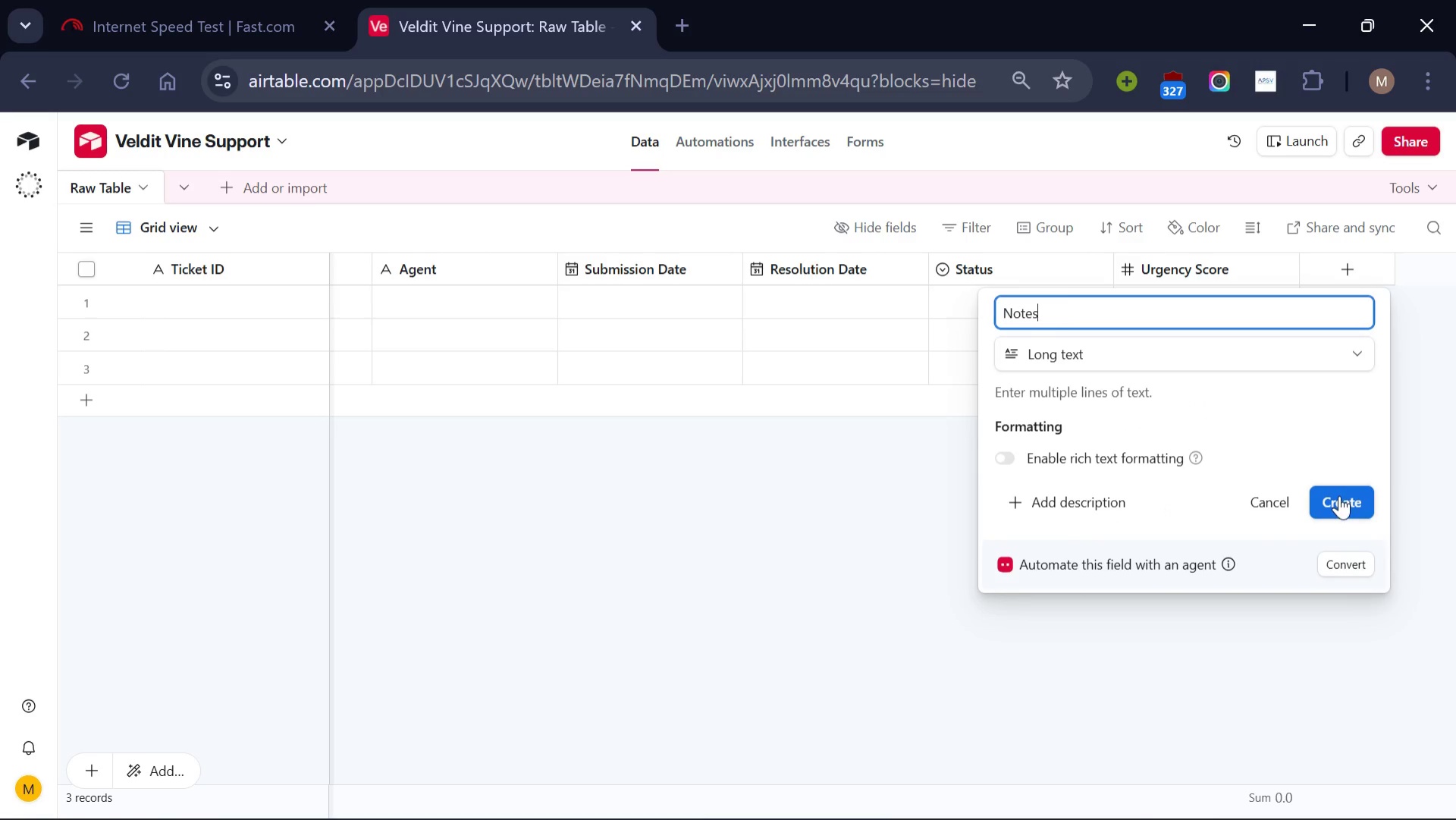 
left_click([1339, 497])
 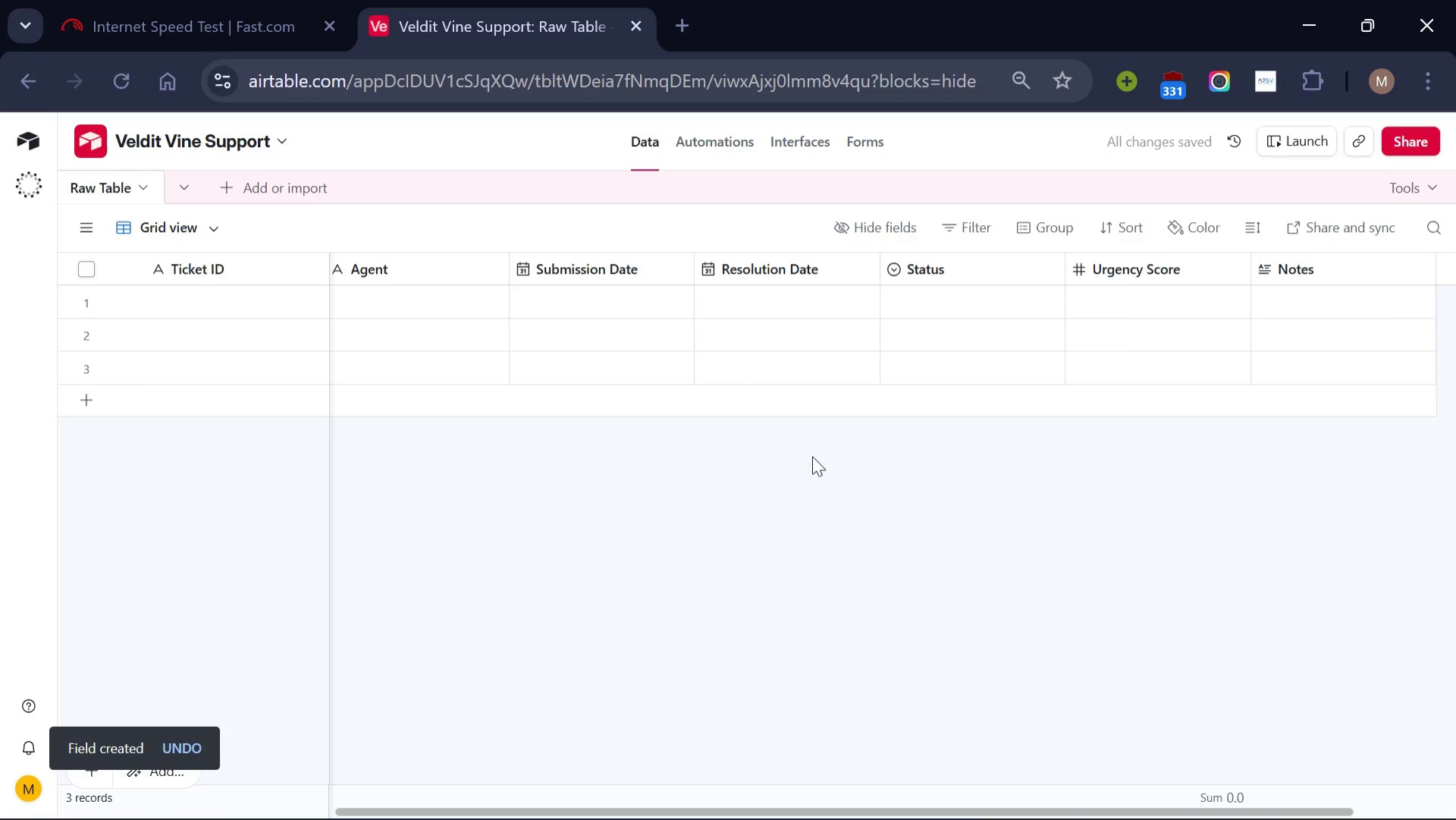 
scroll: coordinate [812, 456], scroll_direction: up, amount: 6.0
 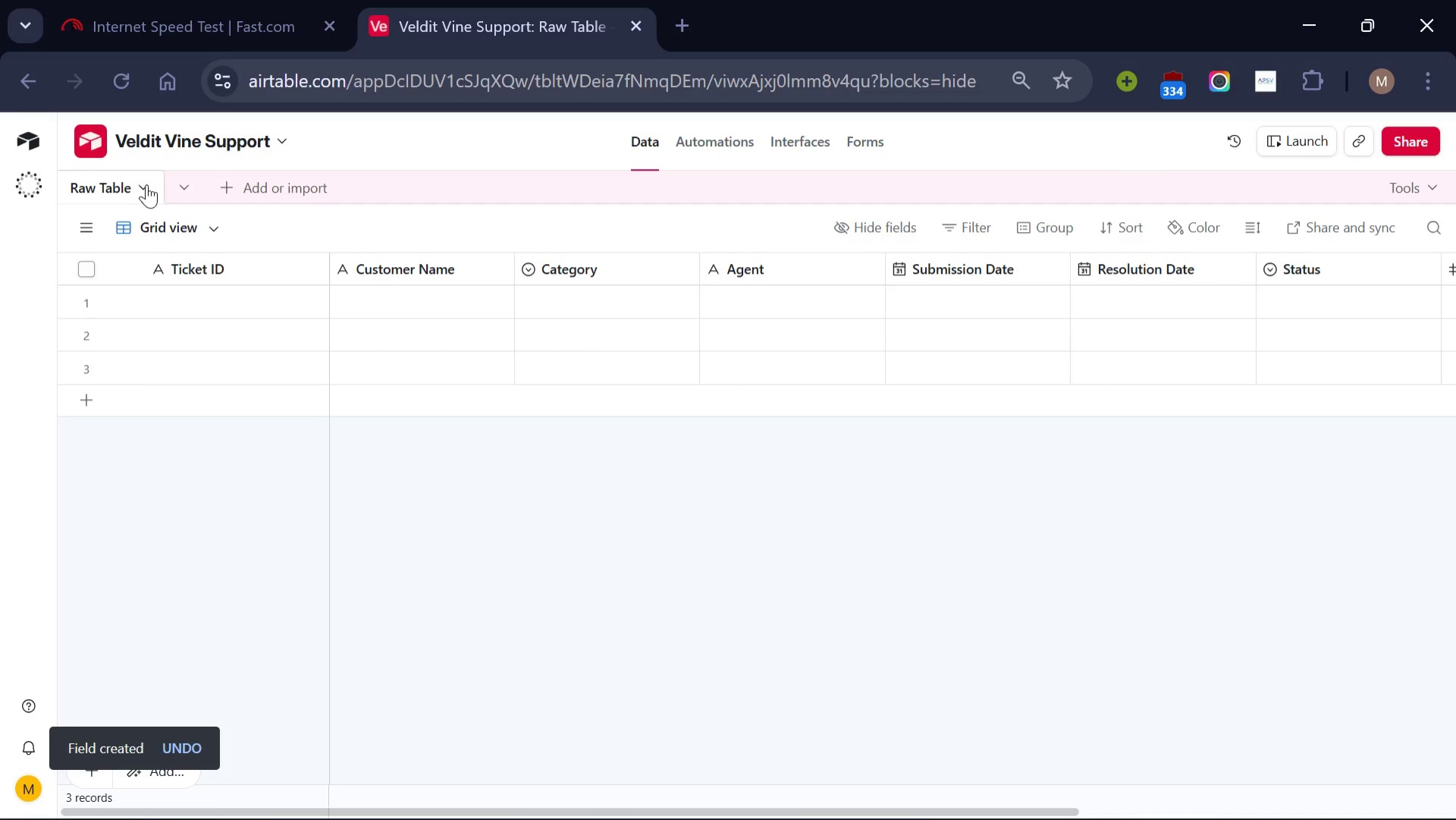 
left_click([147, 183])
 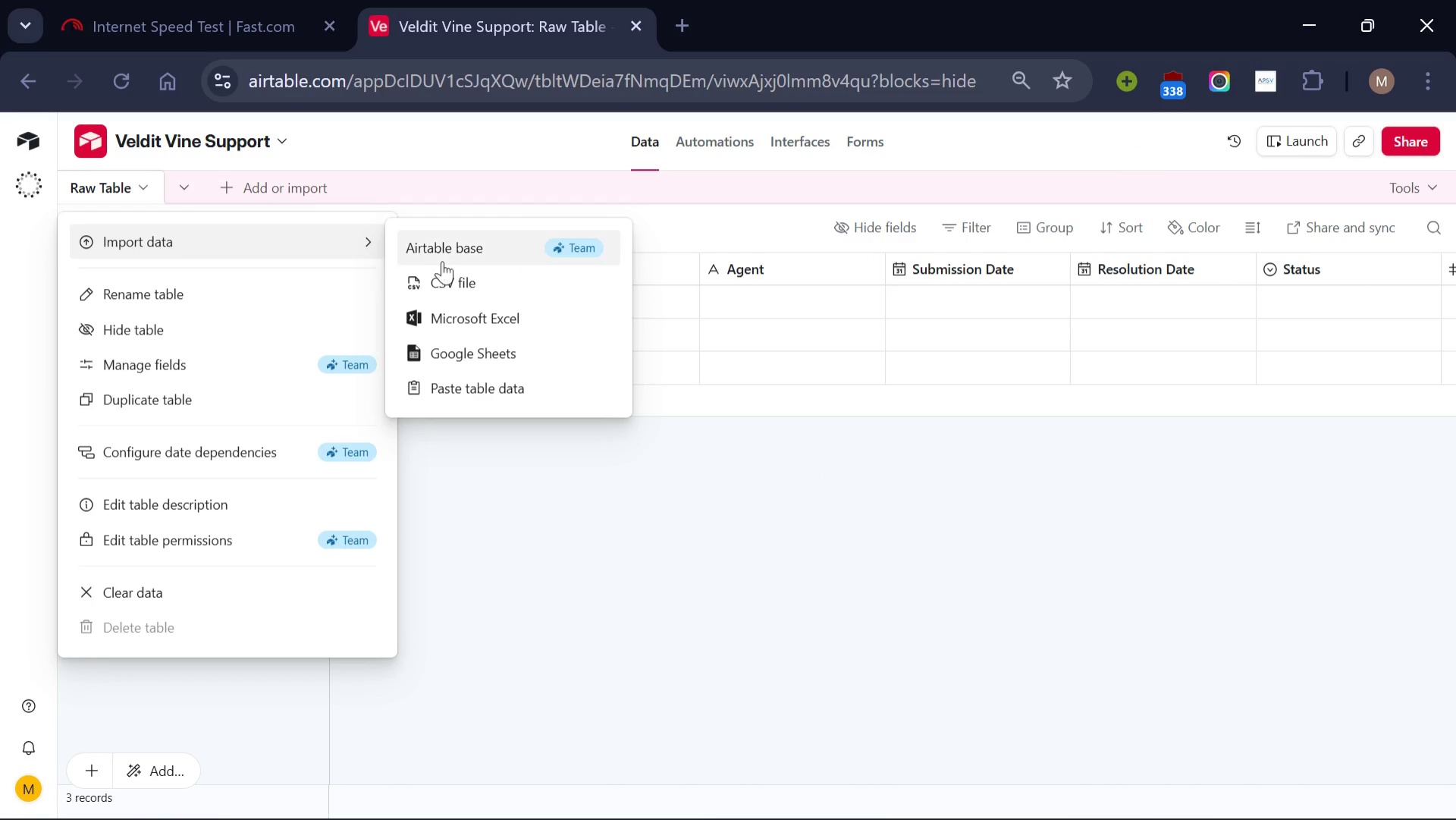 
left_click([460, 278])
 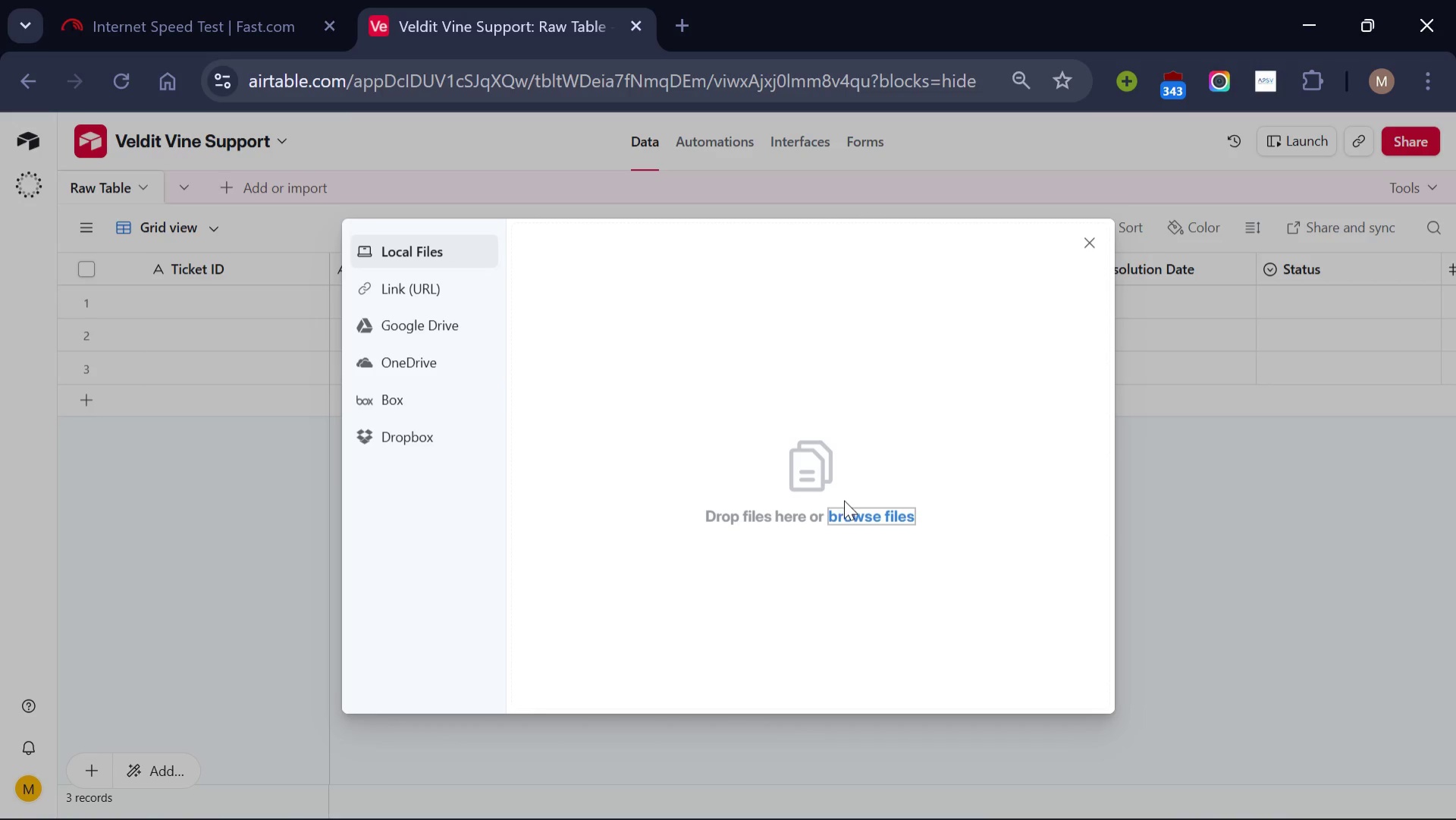 
left_click([846, 516])
 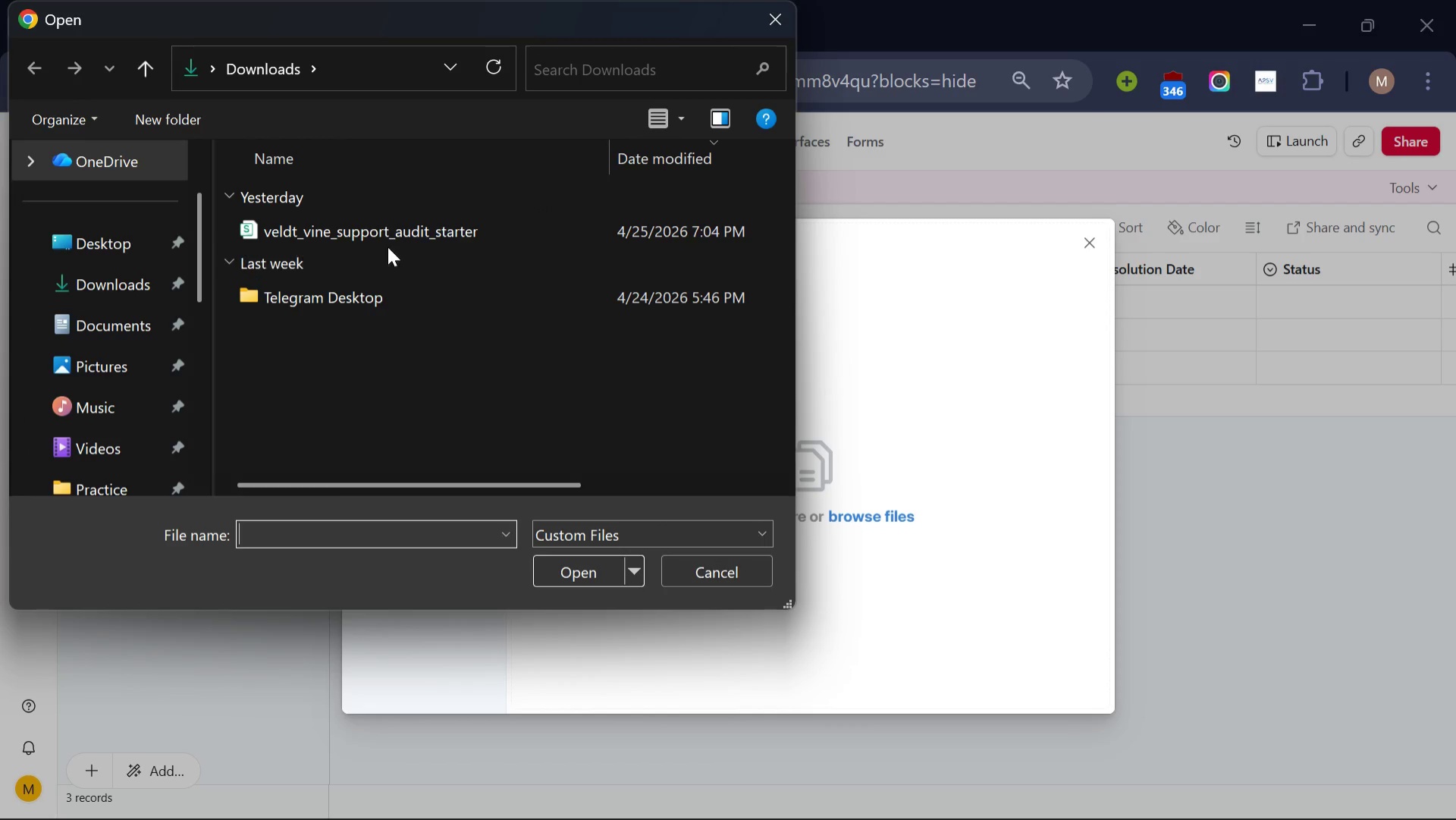 
left_click([400, 231])
 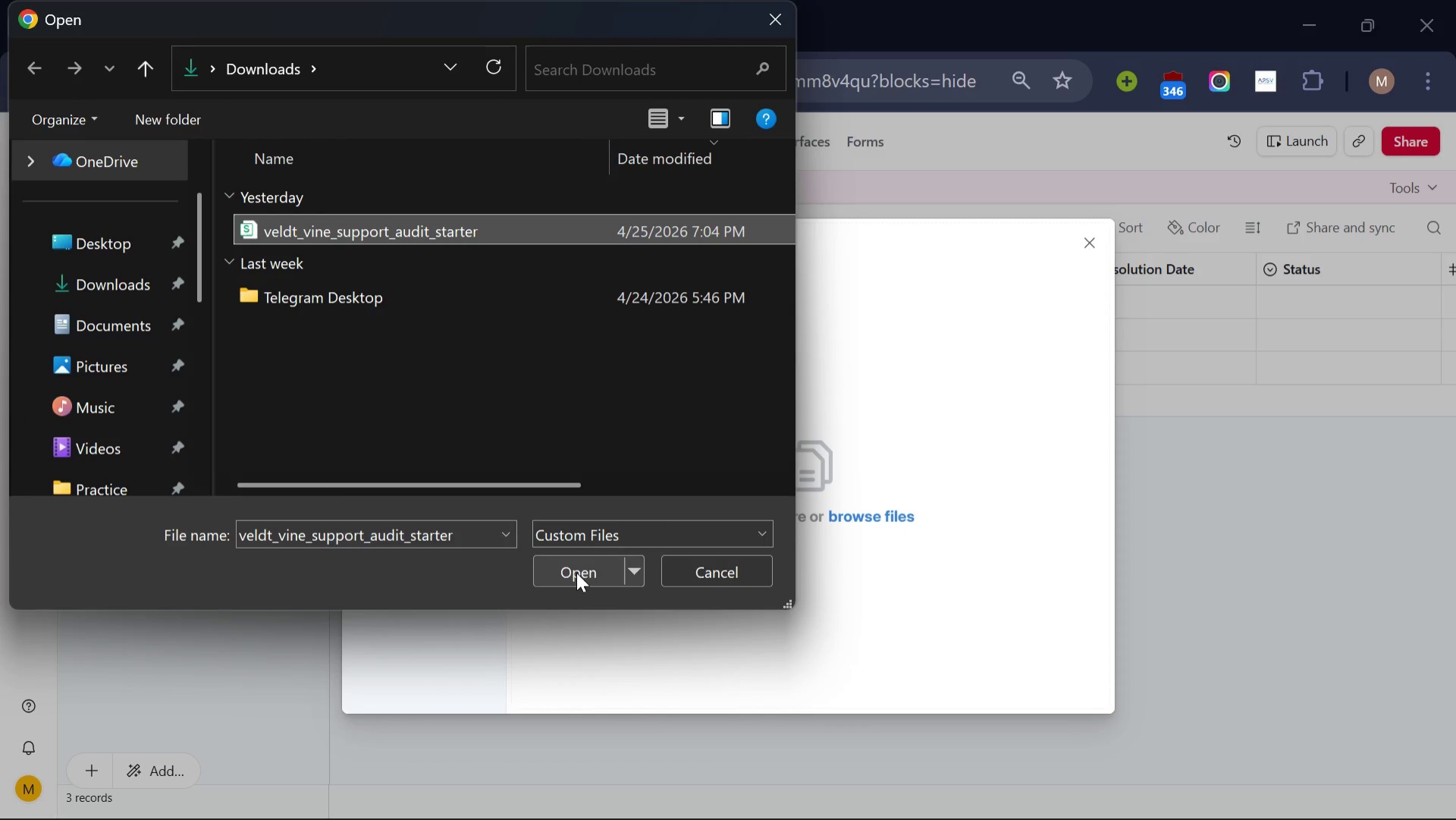 
left_click([576, 572])
 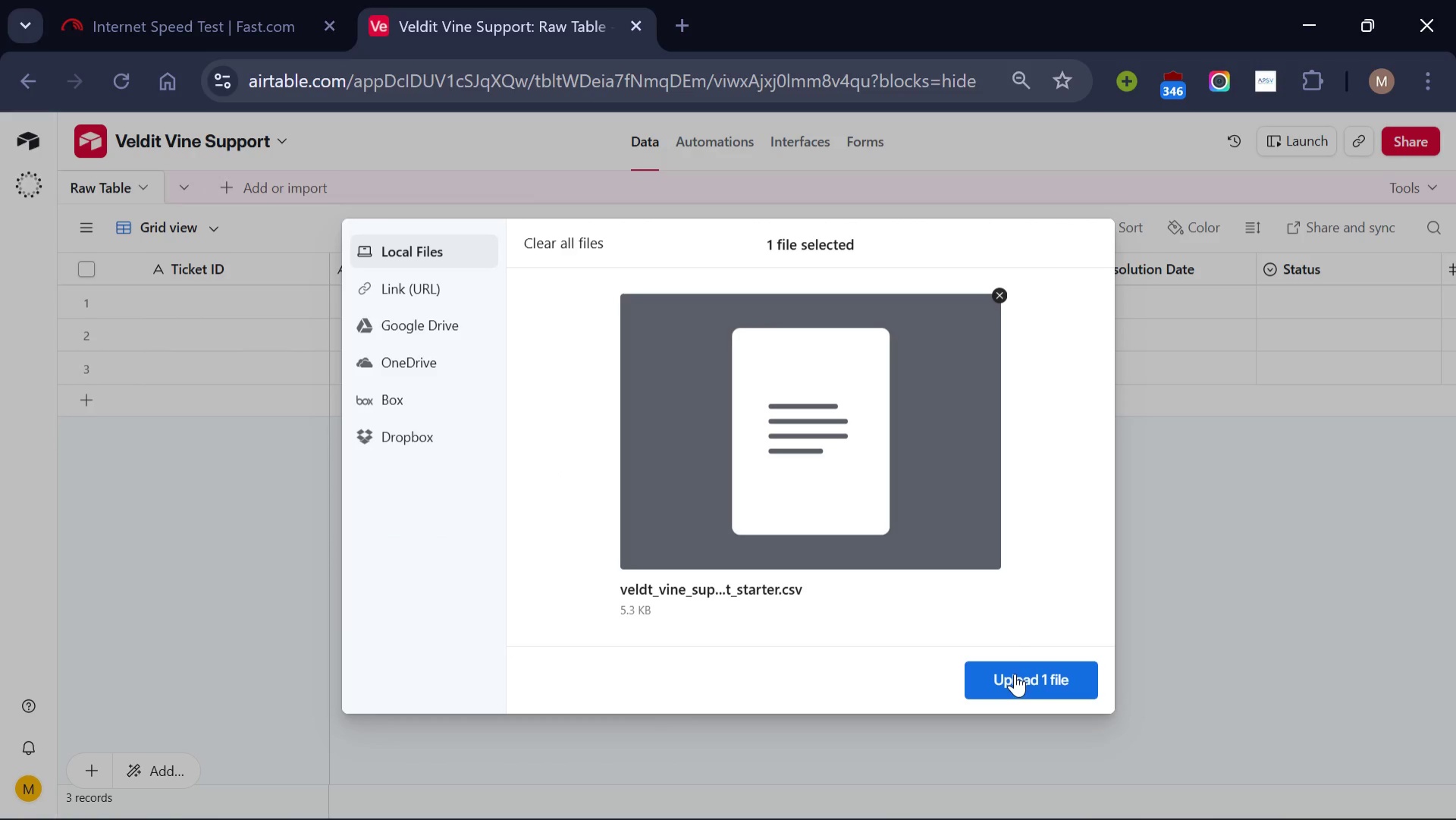 
left_click([1015, 678])
 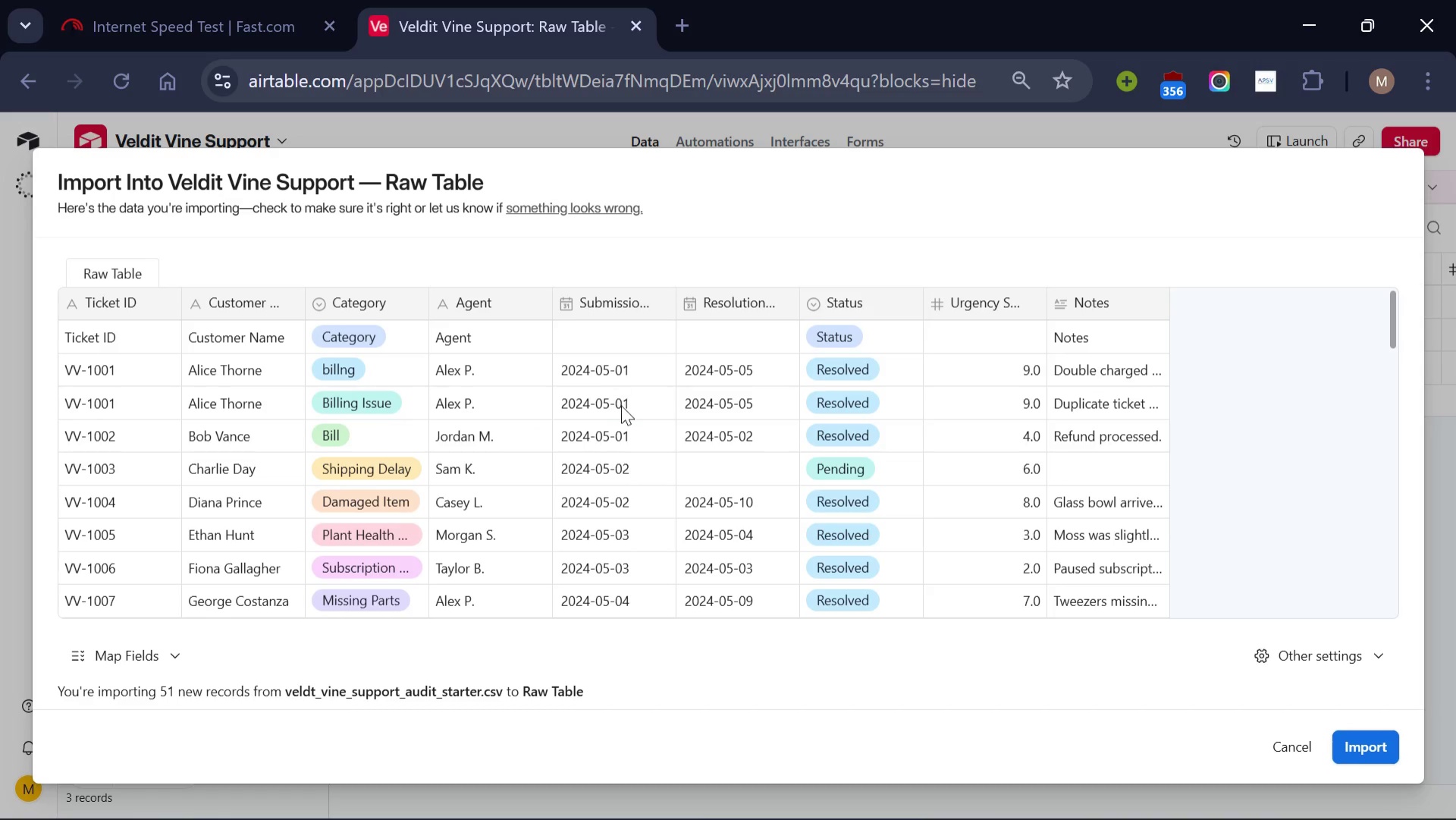 
wait(18.77)
 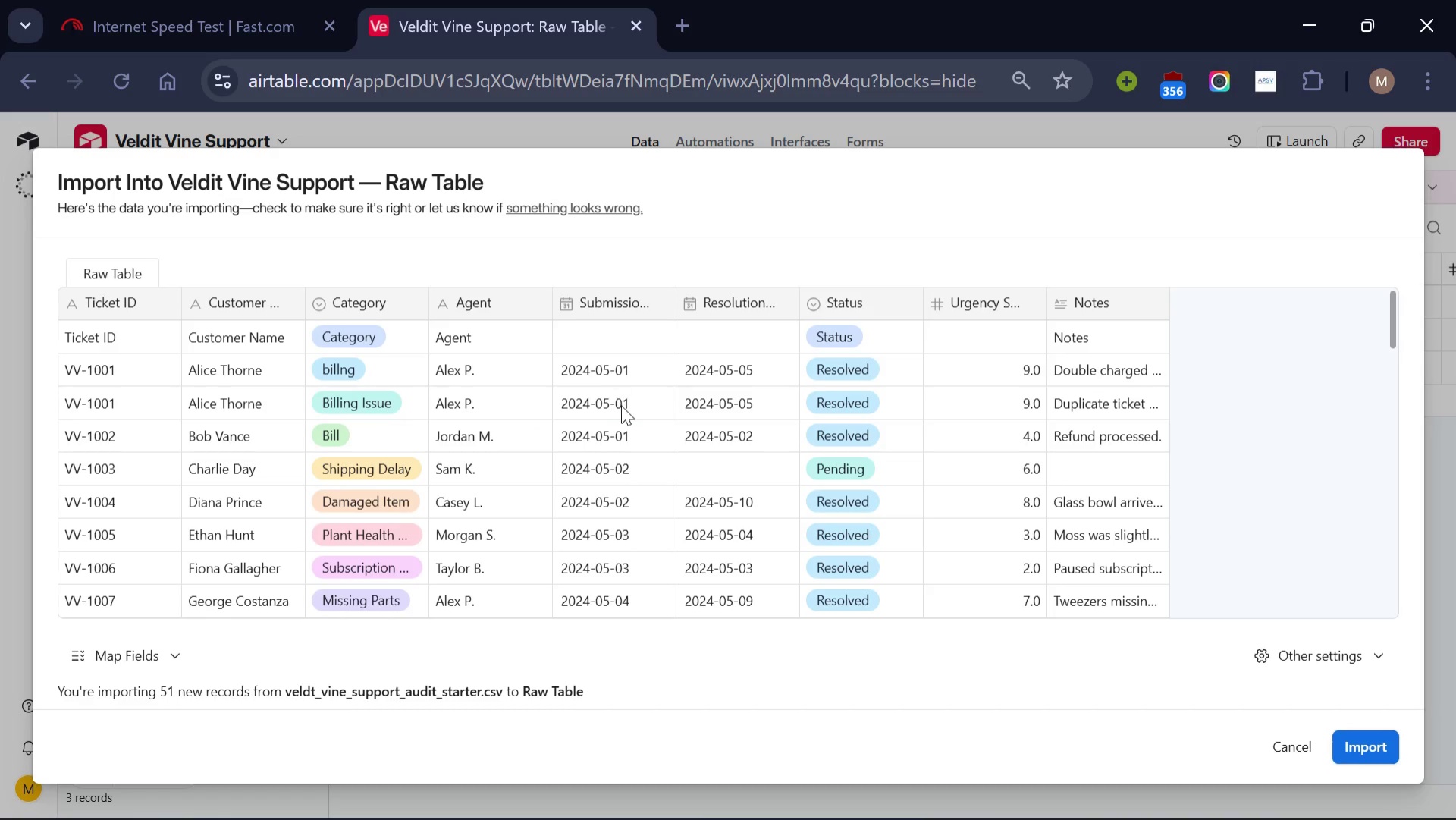 
left_click([1349, 652])
 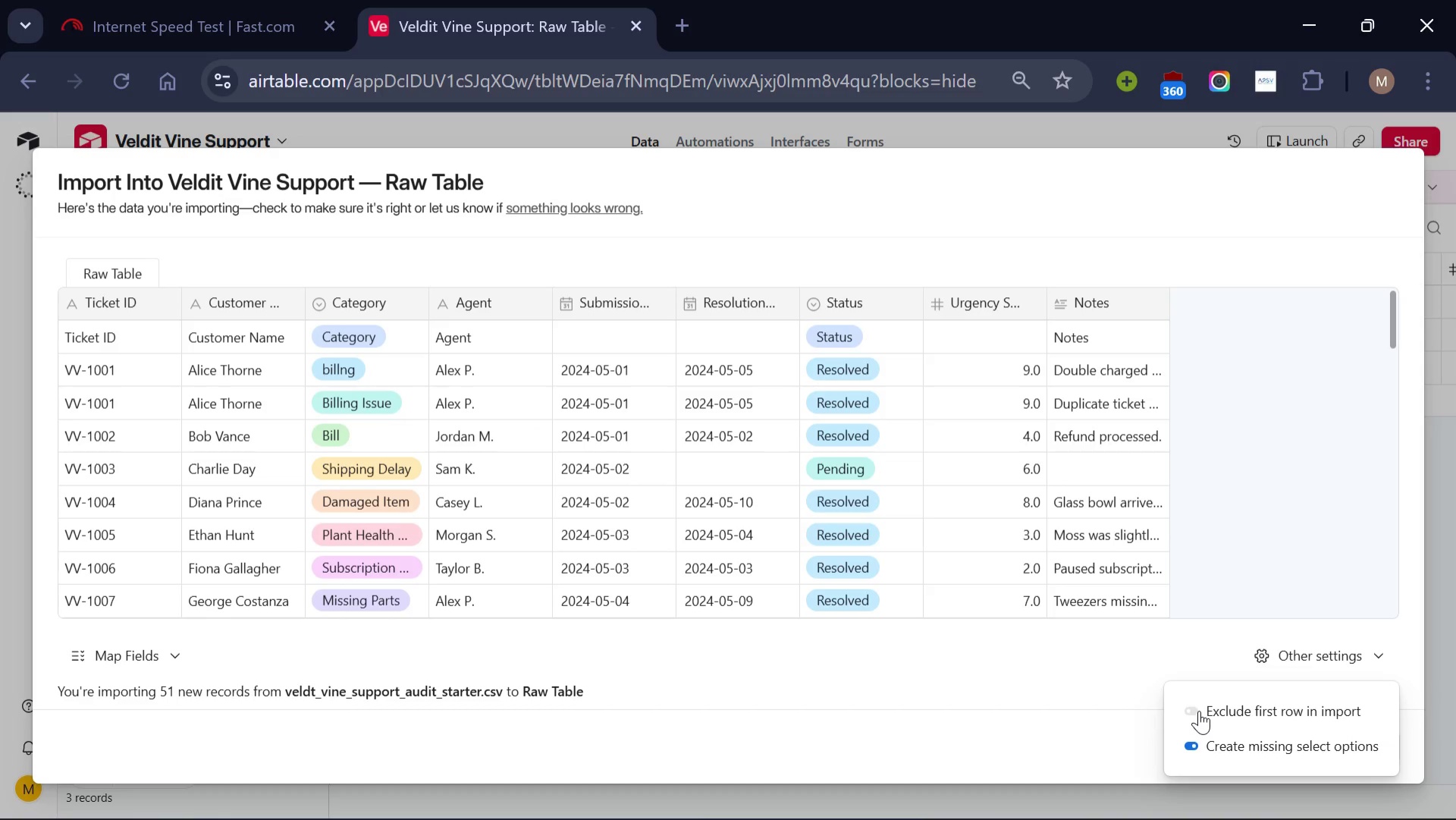 
left_click([1199, 710])
 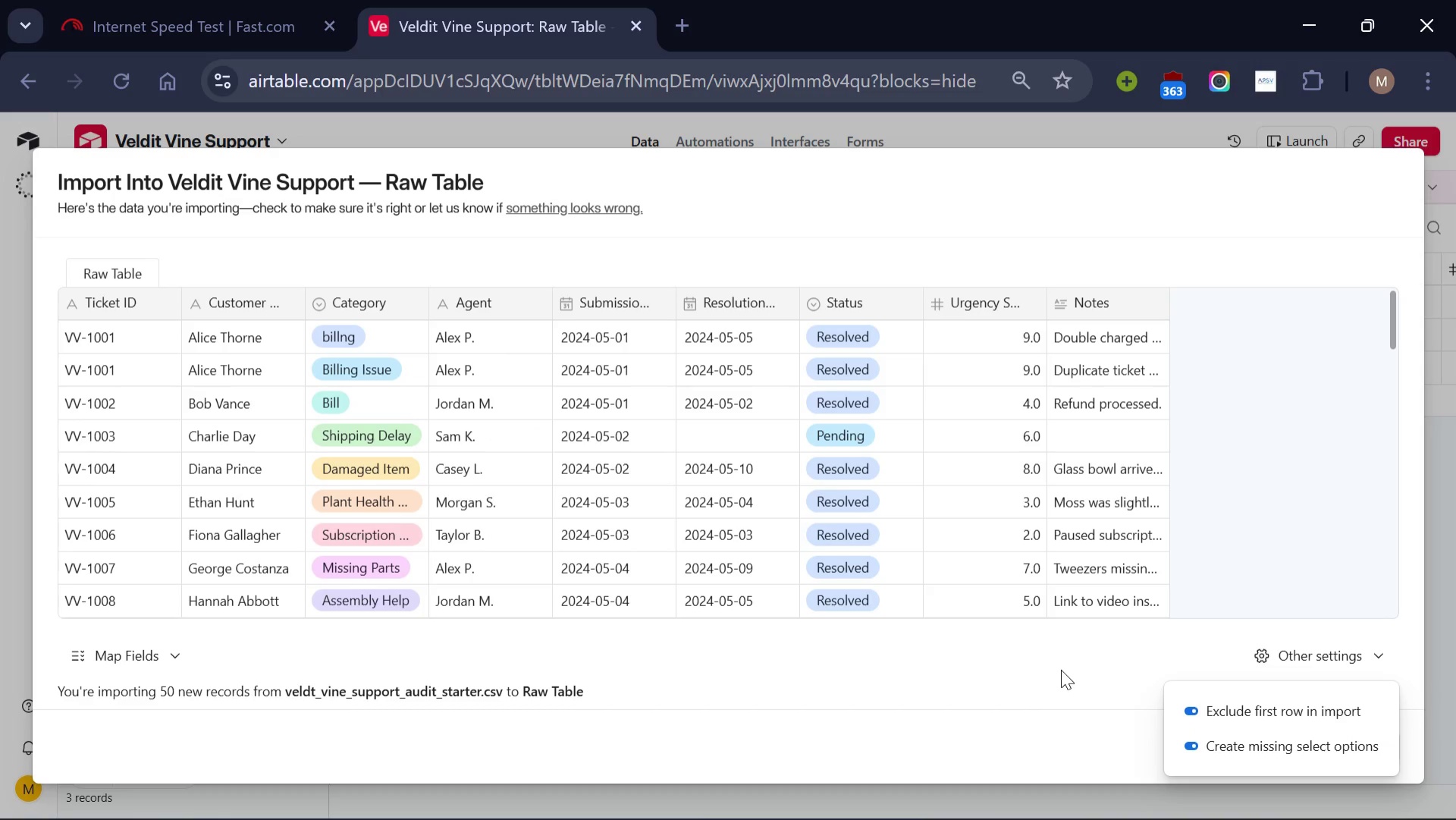 
left_click([1061, 669])
 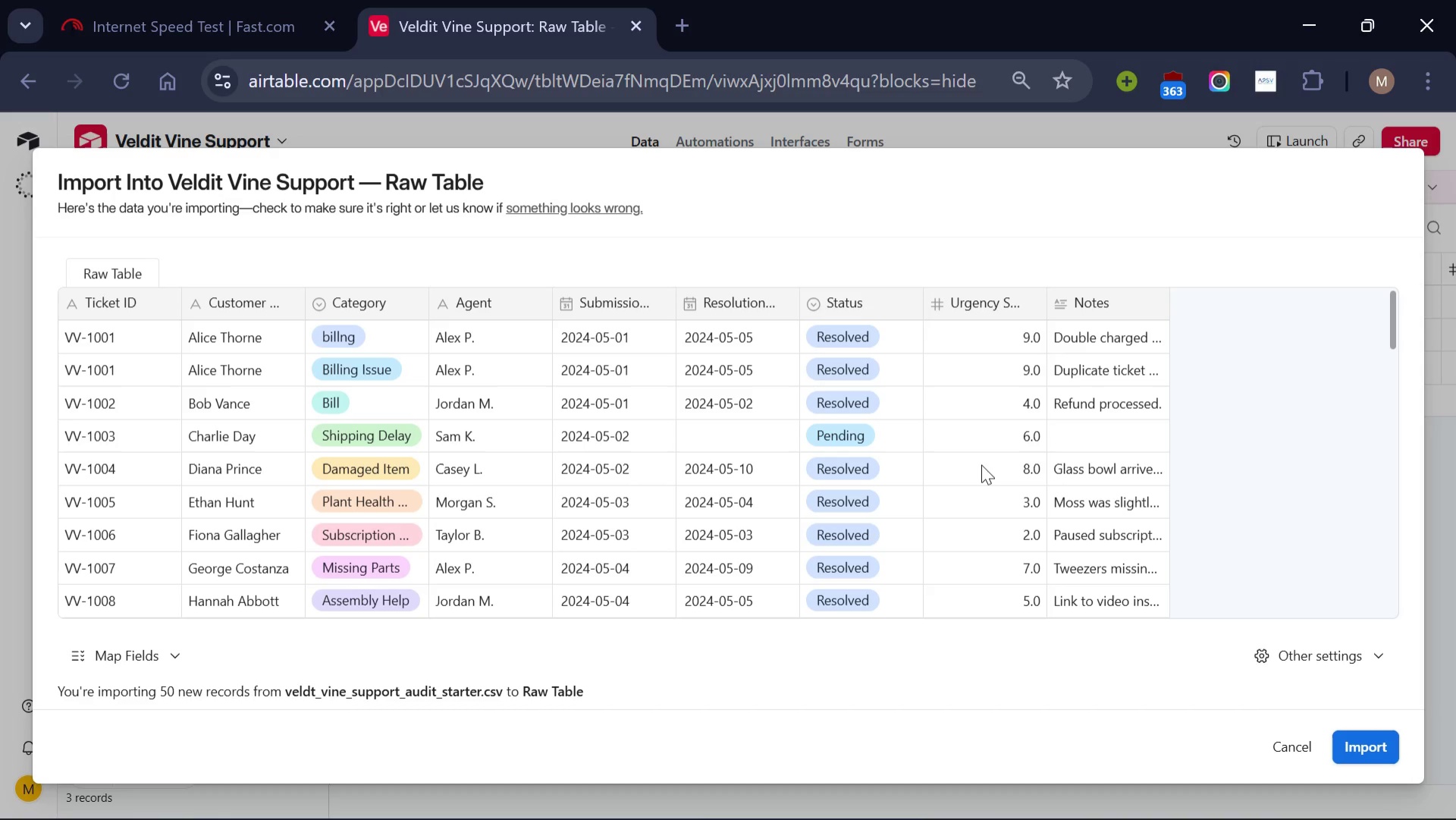 
scroll: coordinate [981, 464], scroll_direction: down, amount: 11.0
 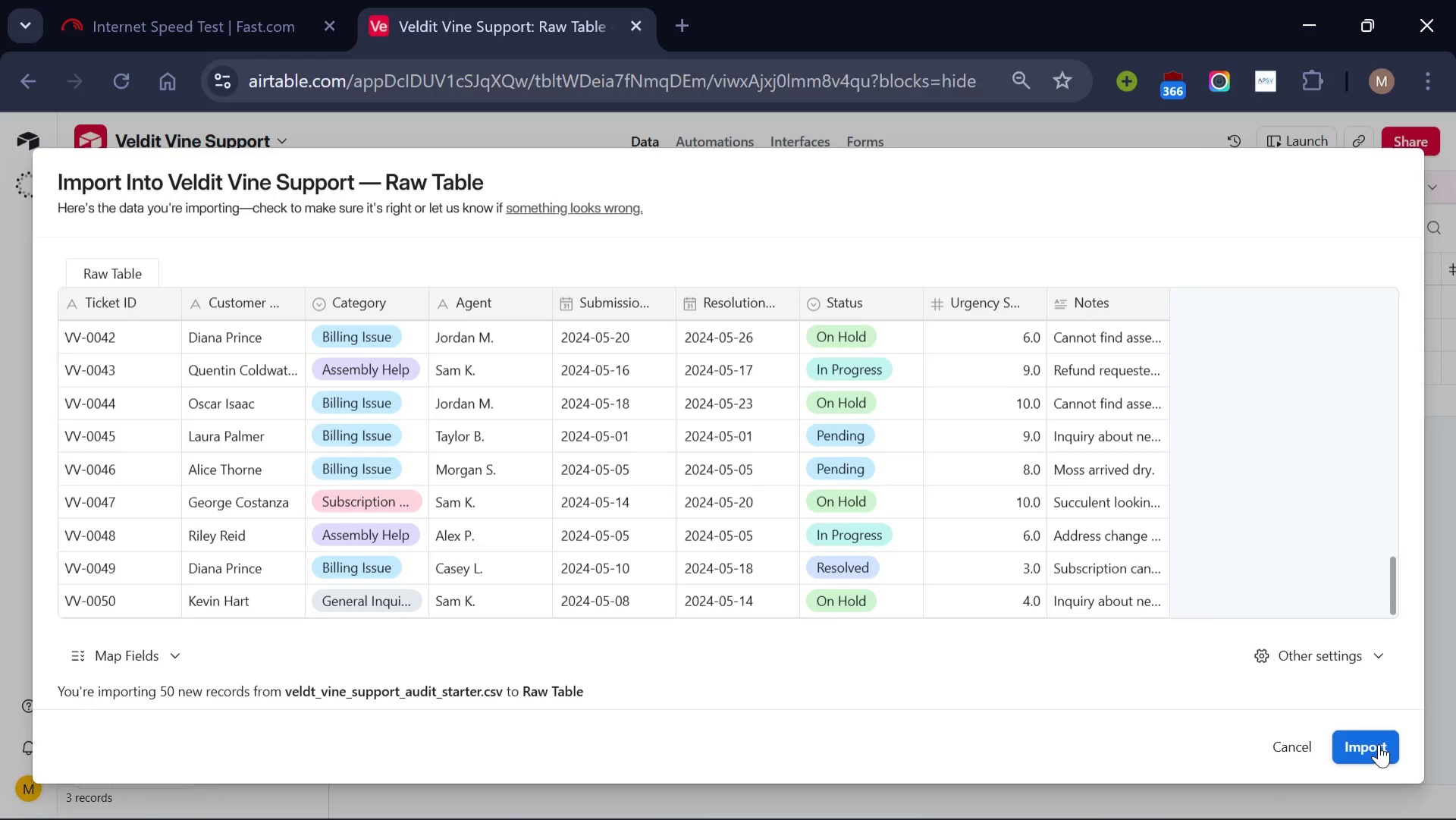 
double_click([1379, 743])
 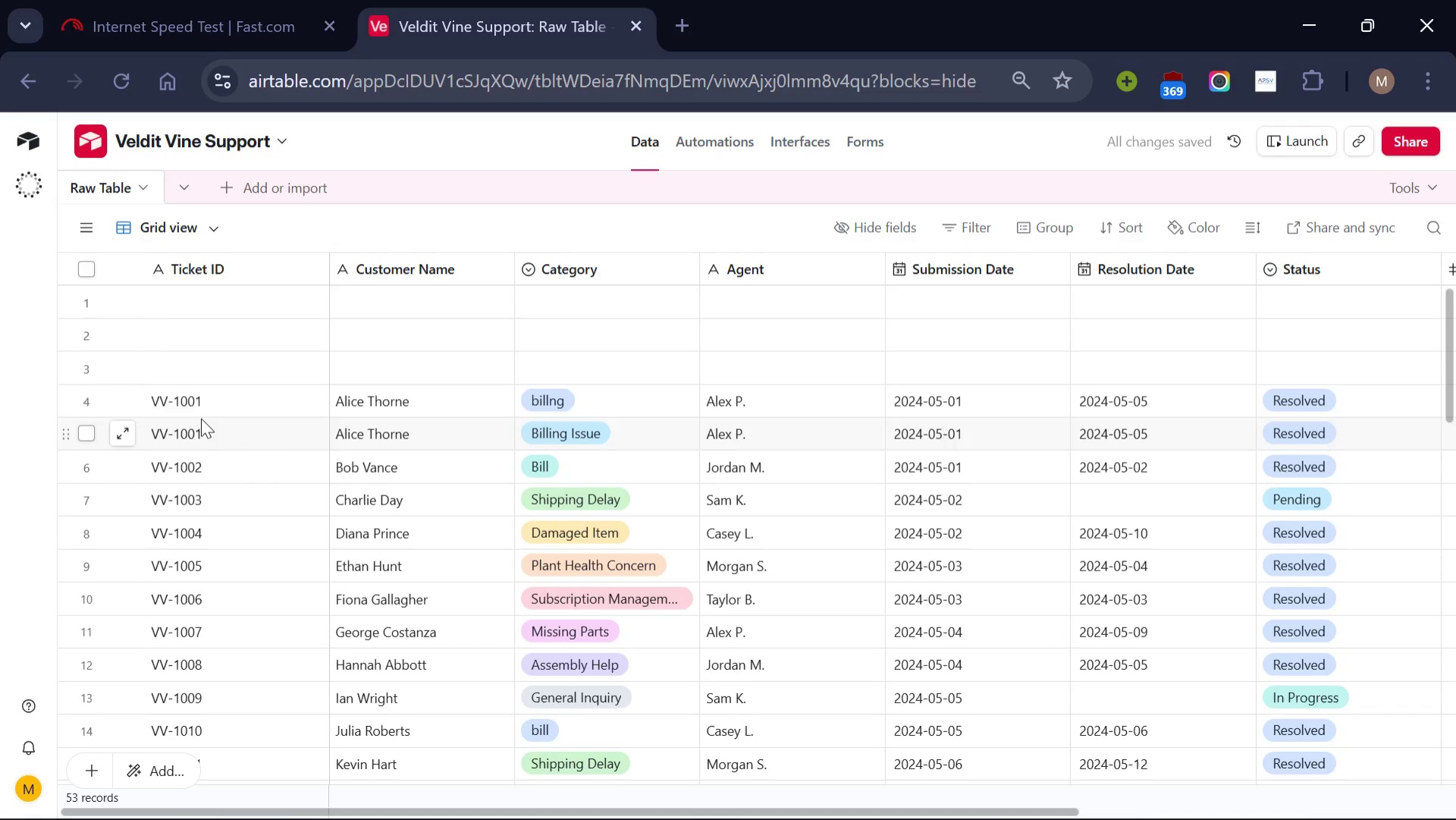 
wait(5.95)
 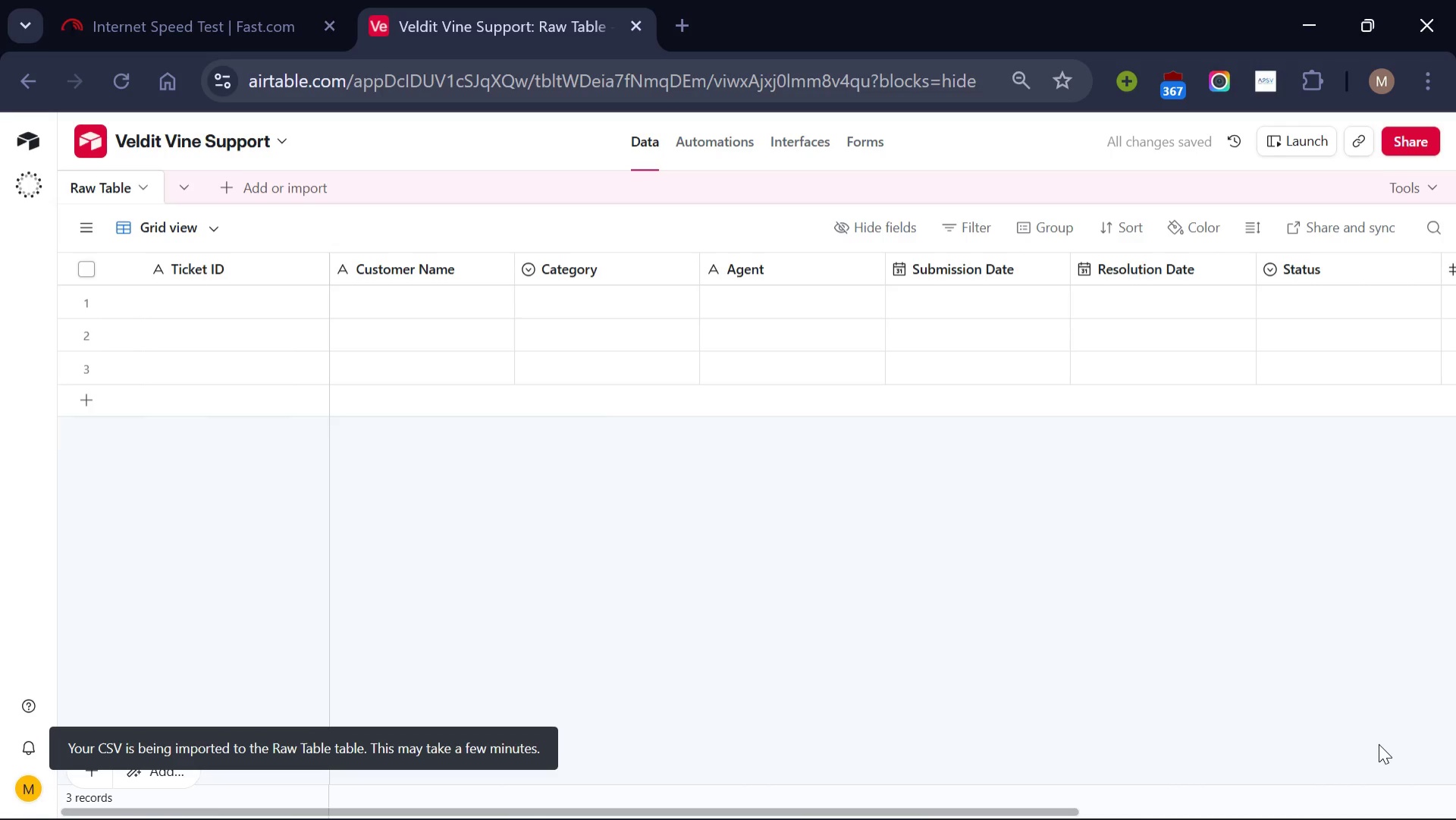 
left_click([86, 366])
 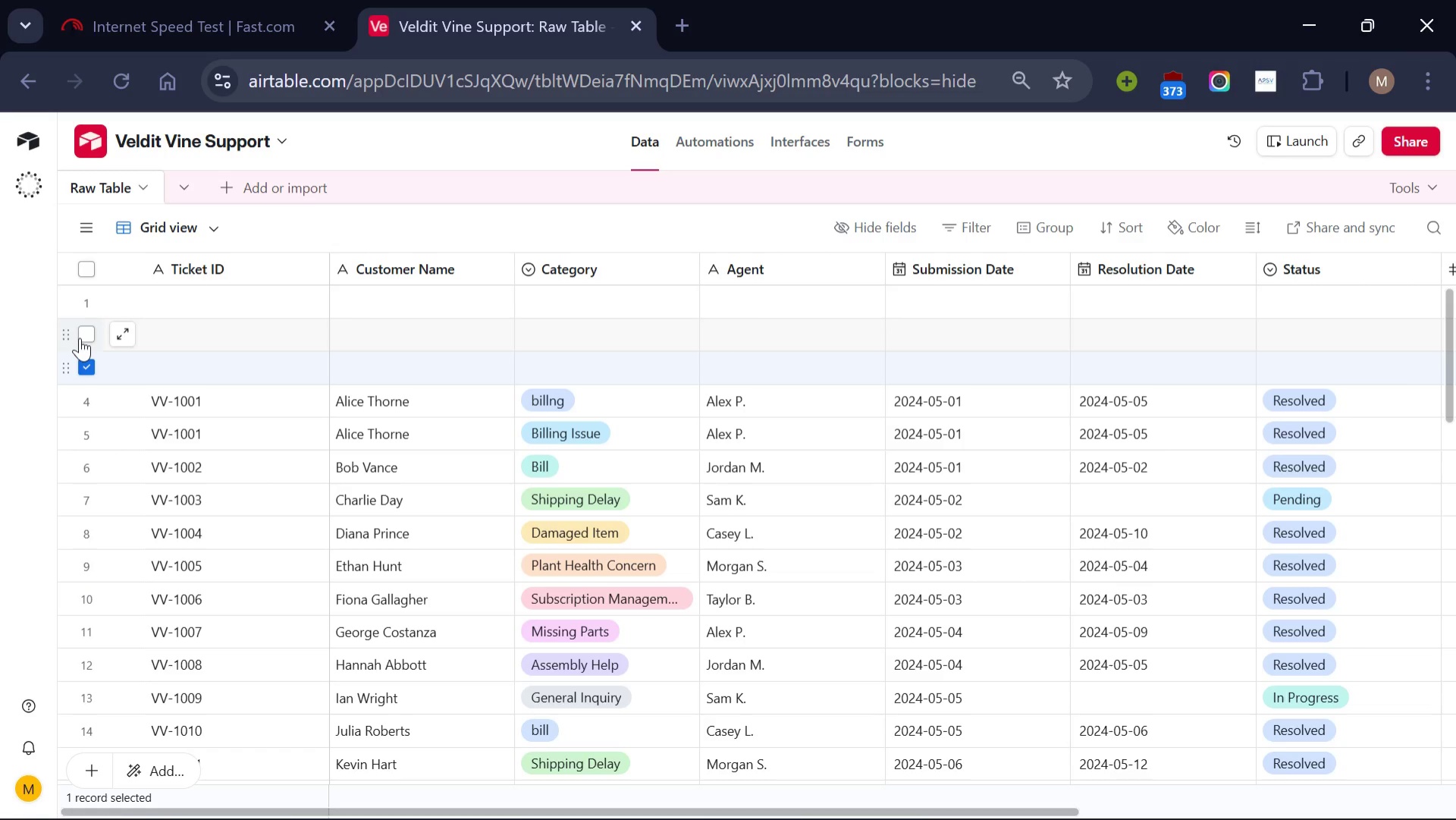 
left_click([80, 338])
 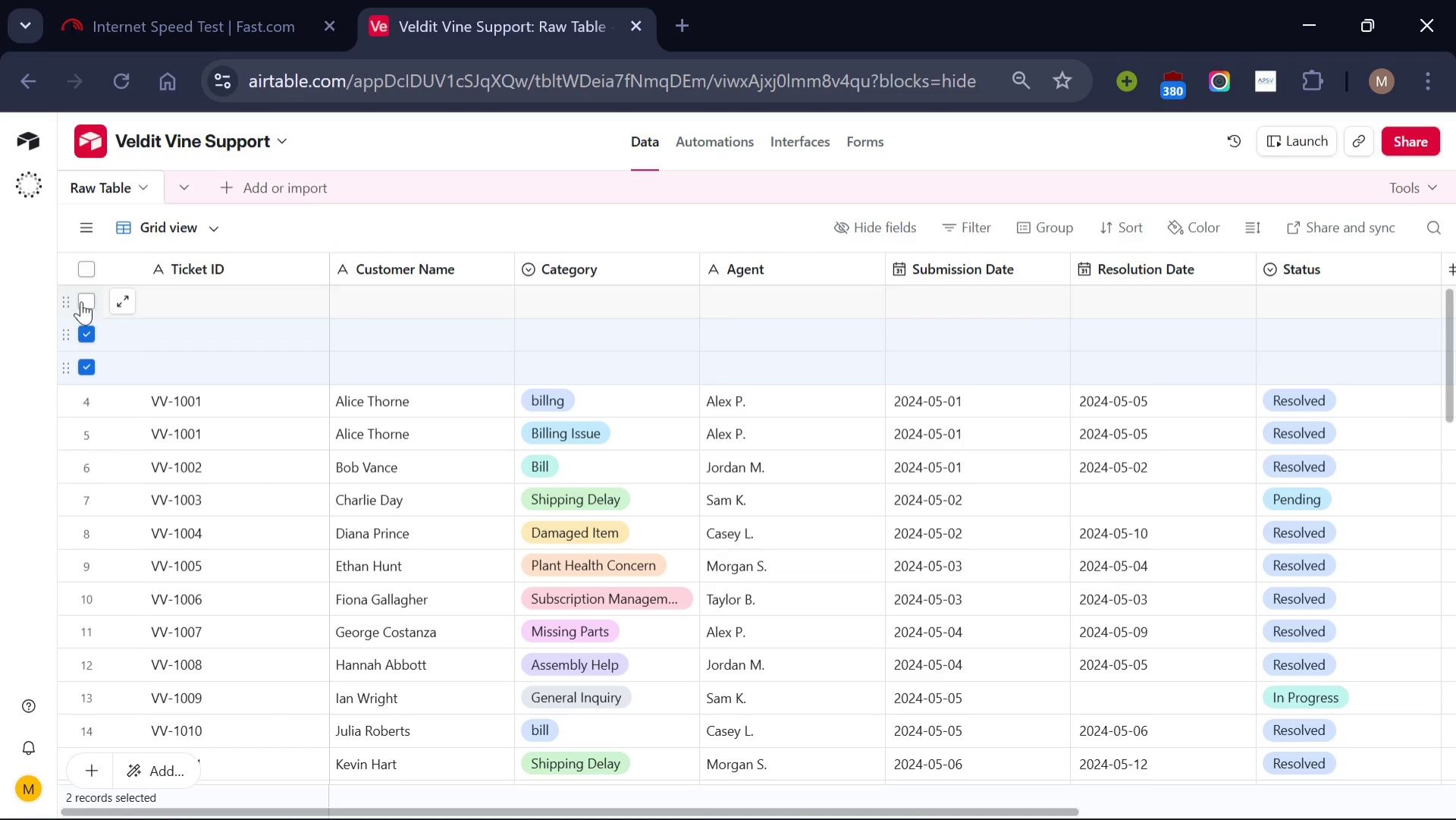 
left_click([81, 301])
 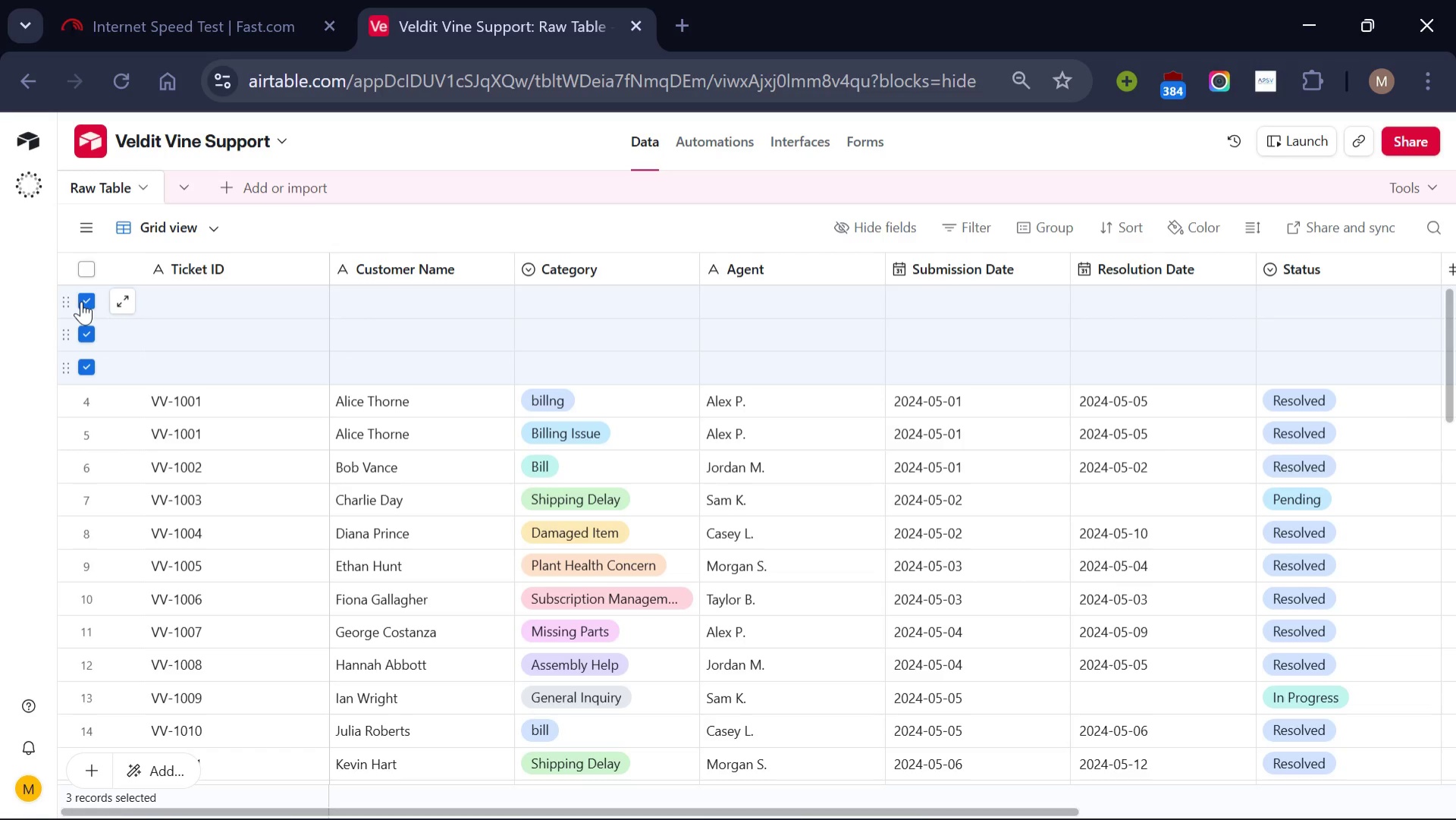 
right_click([81, 301])
 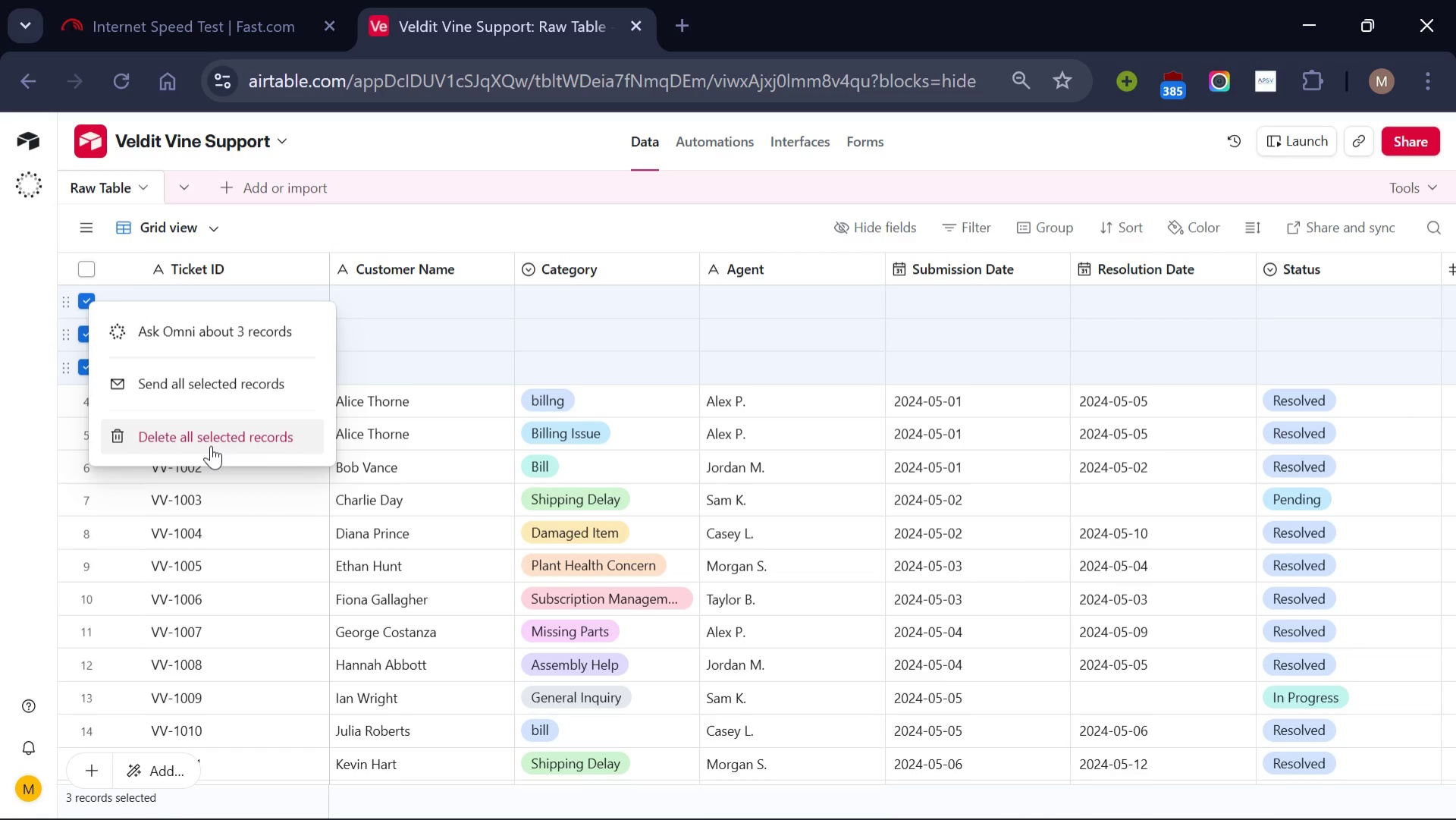 
left_click([211, 445])
 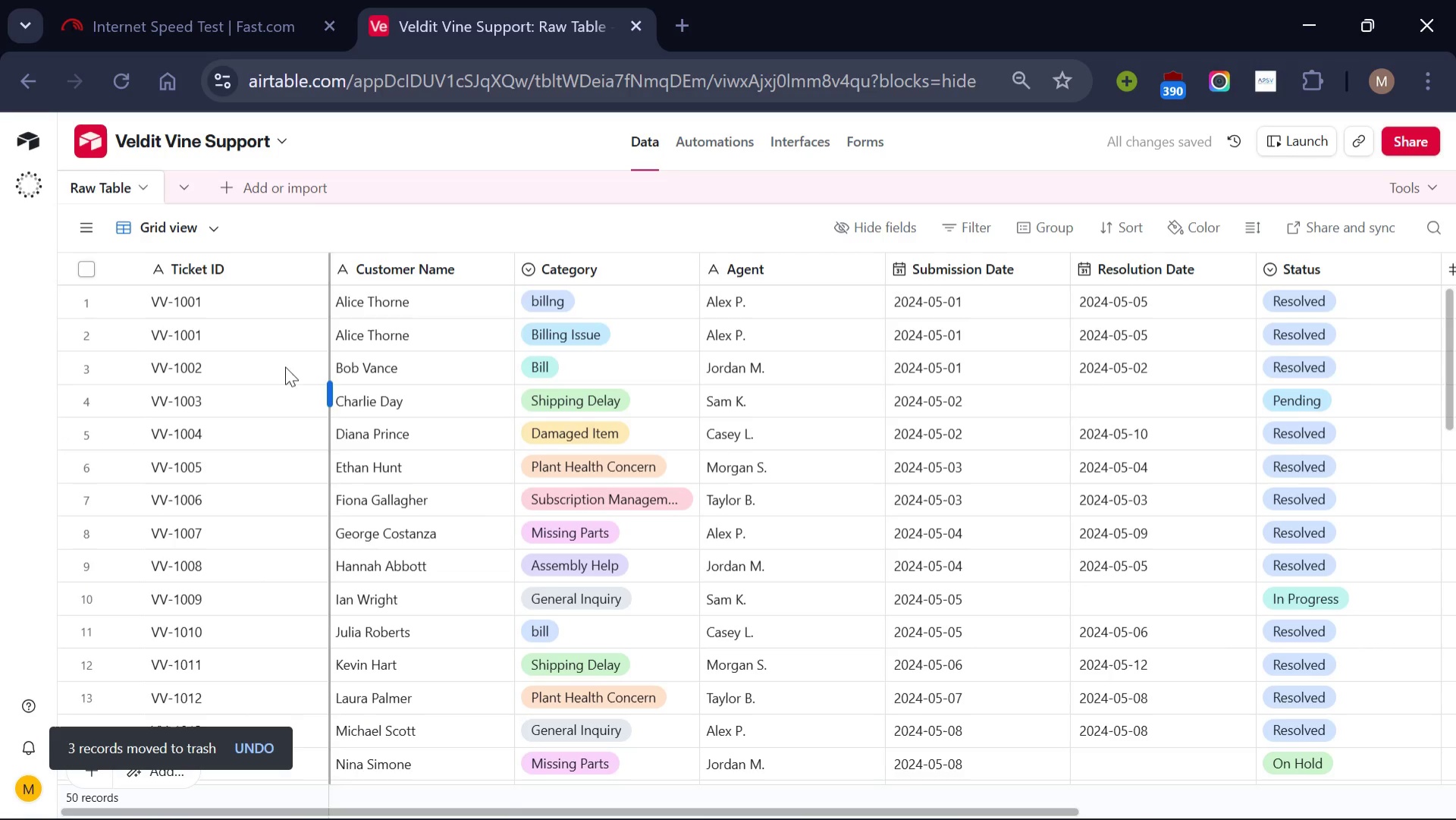 
wait(5.05)
 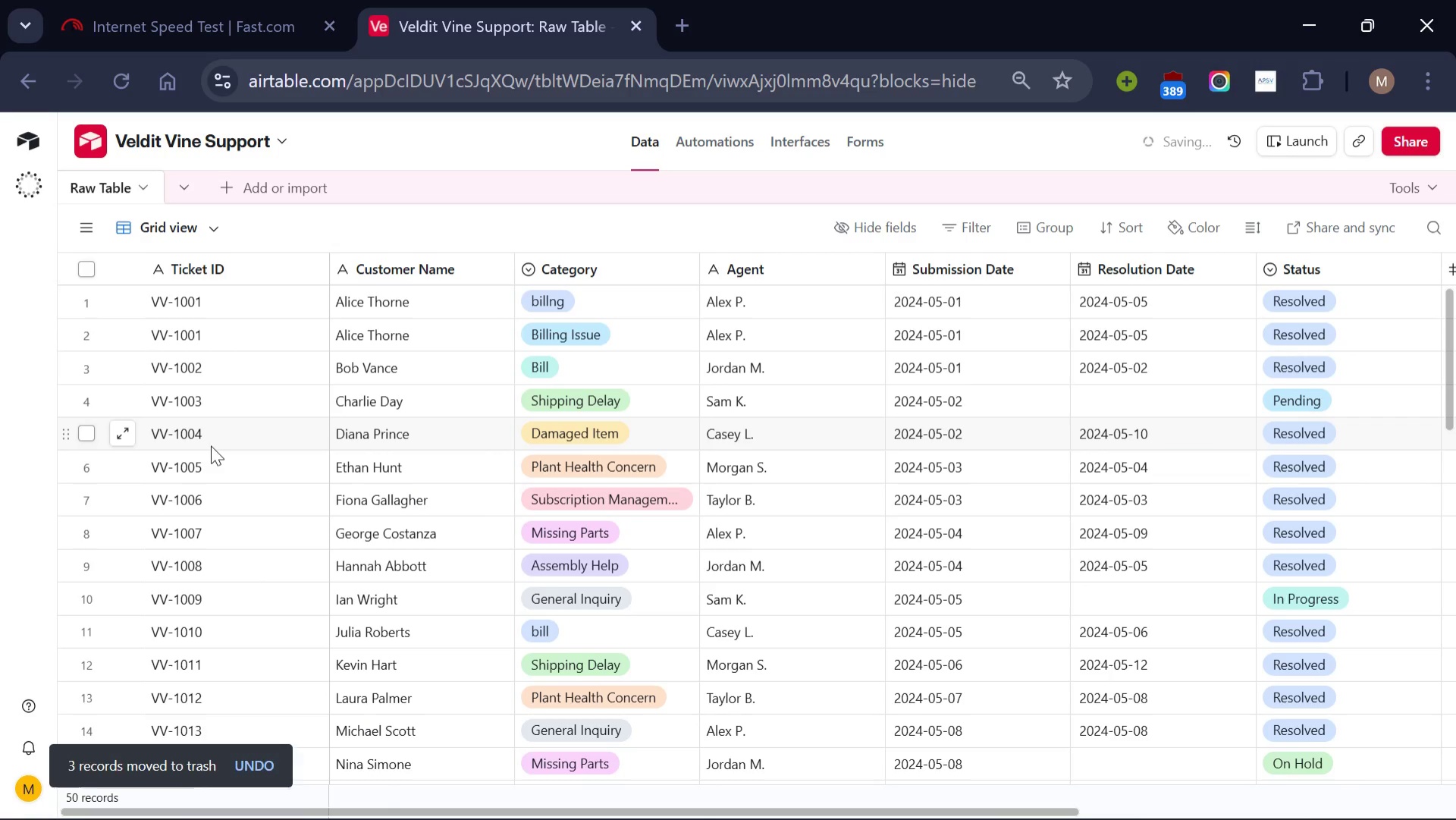 
scroll: coordinate [244, 487], scroll_direction: down, amount: 3.0
 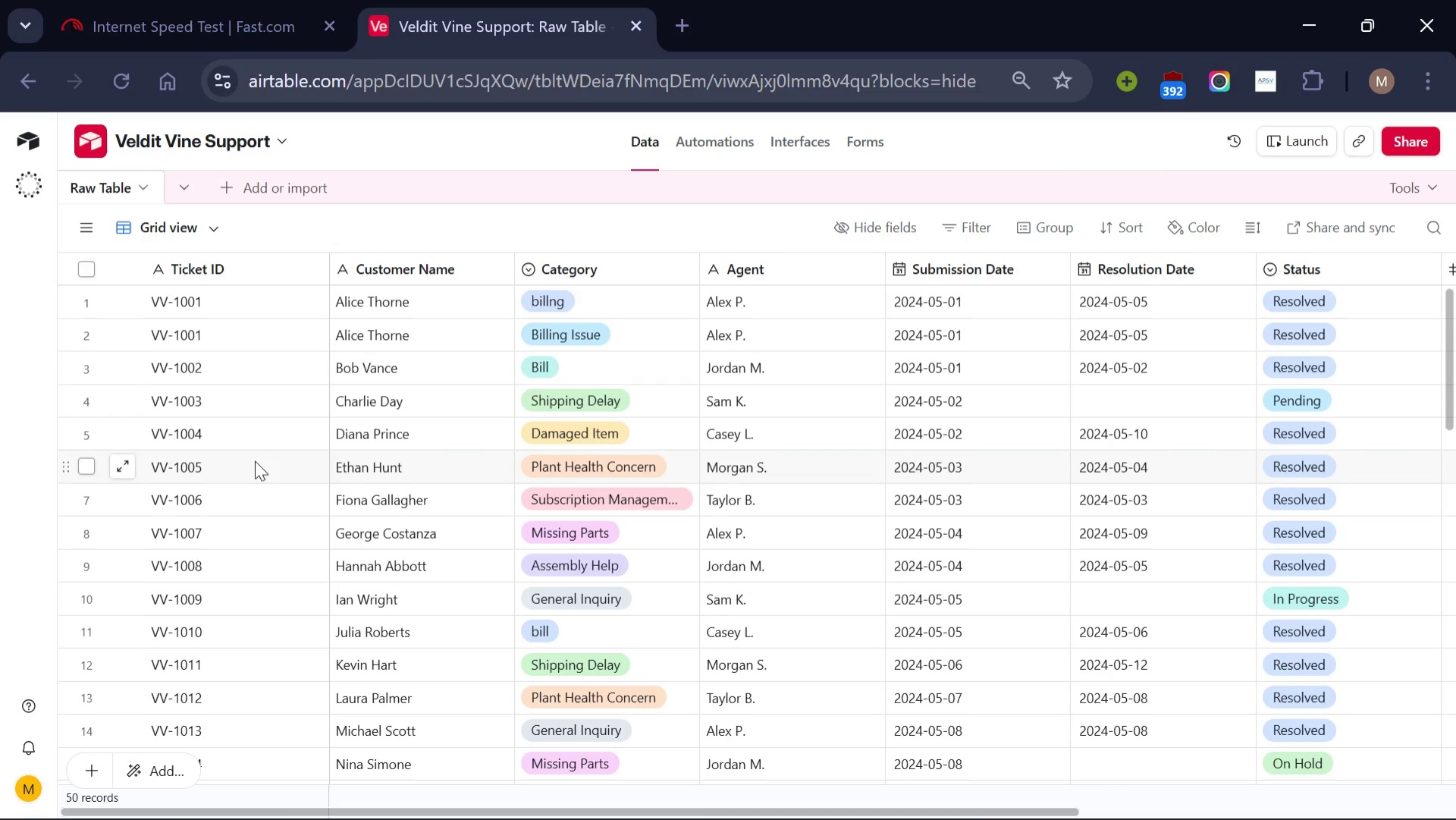 
wait(7.73)
 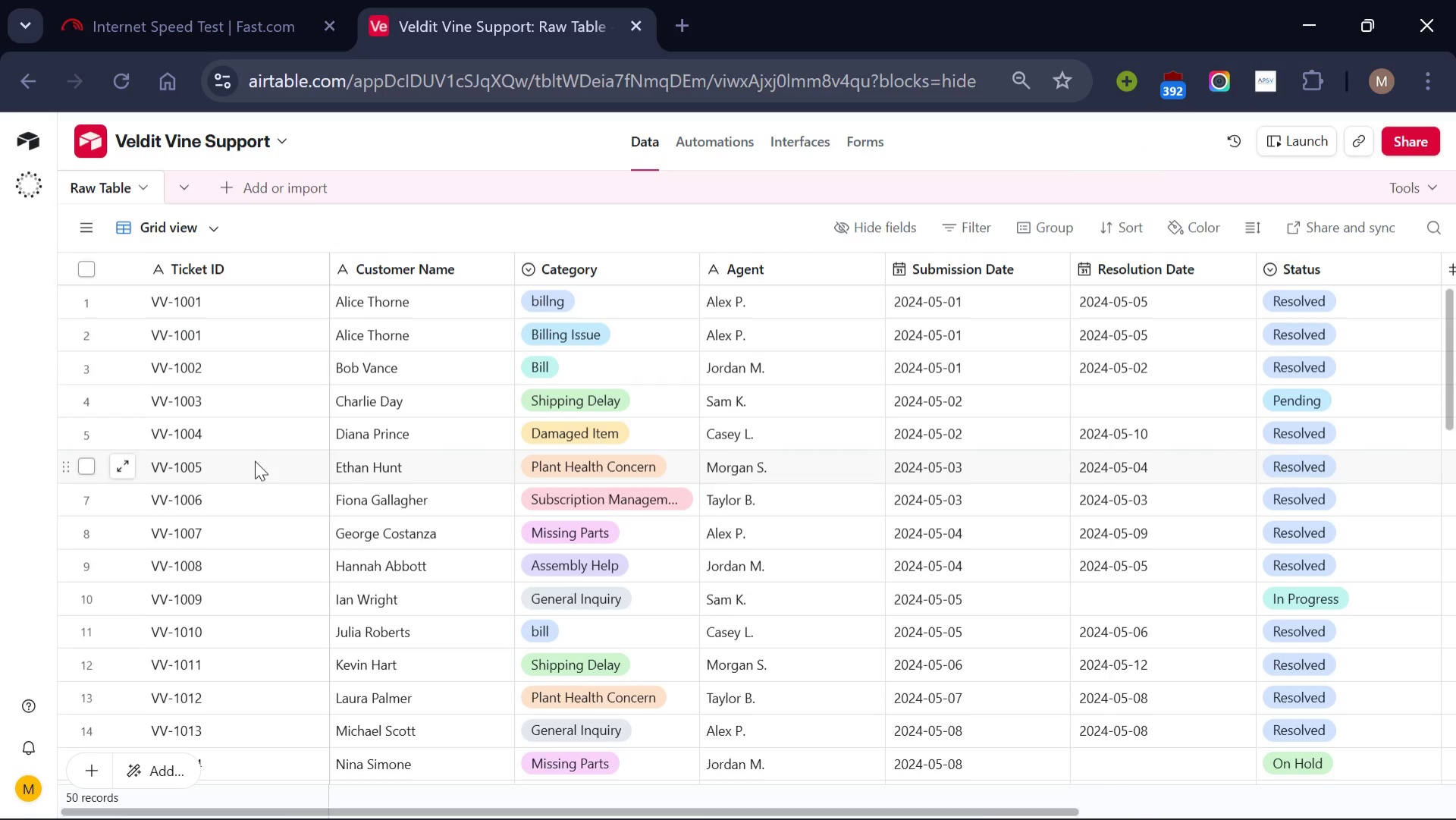 
scroll: coordinate [447, 423], scroll_direction: down, amount: 1.0
 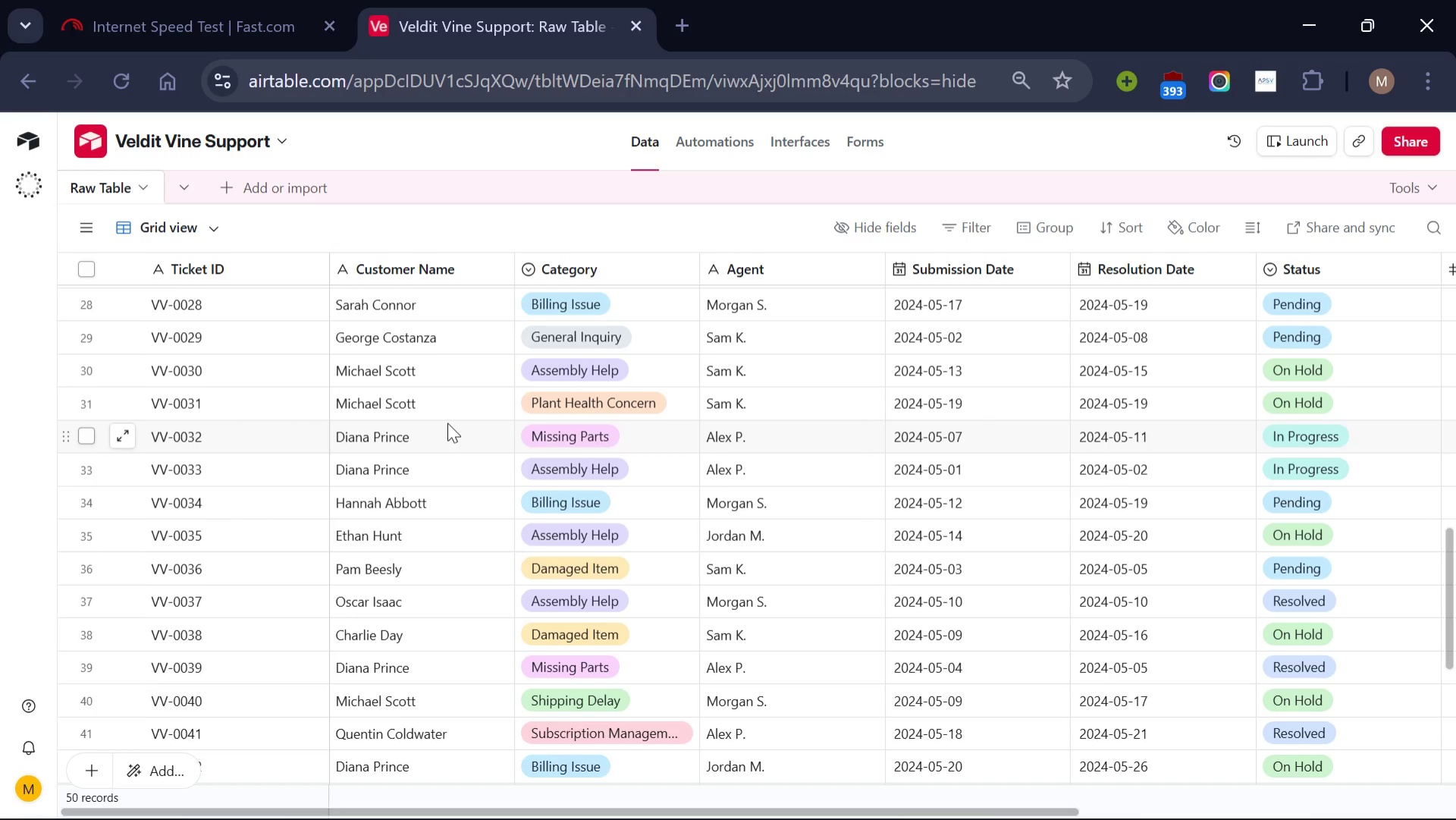 
scroll: coordinate [447, 423], scroll_direction: up, amount: 2.0
 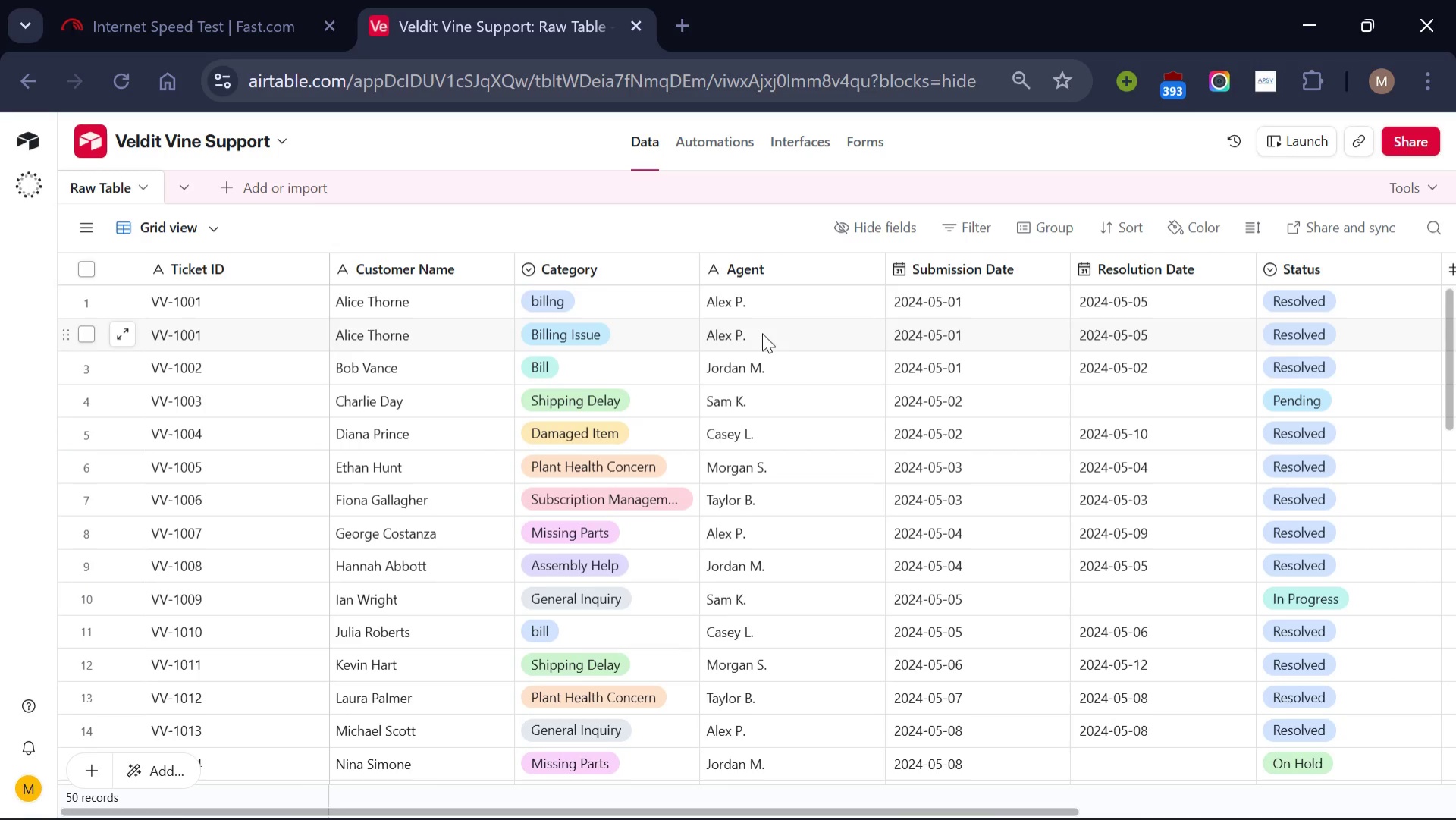 
scroll: coordinate [1042, 532], scroll_direction: down, amount: 9.0
 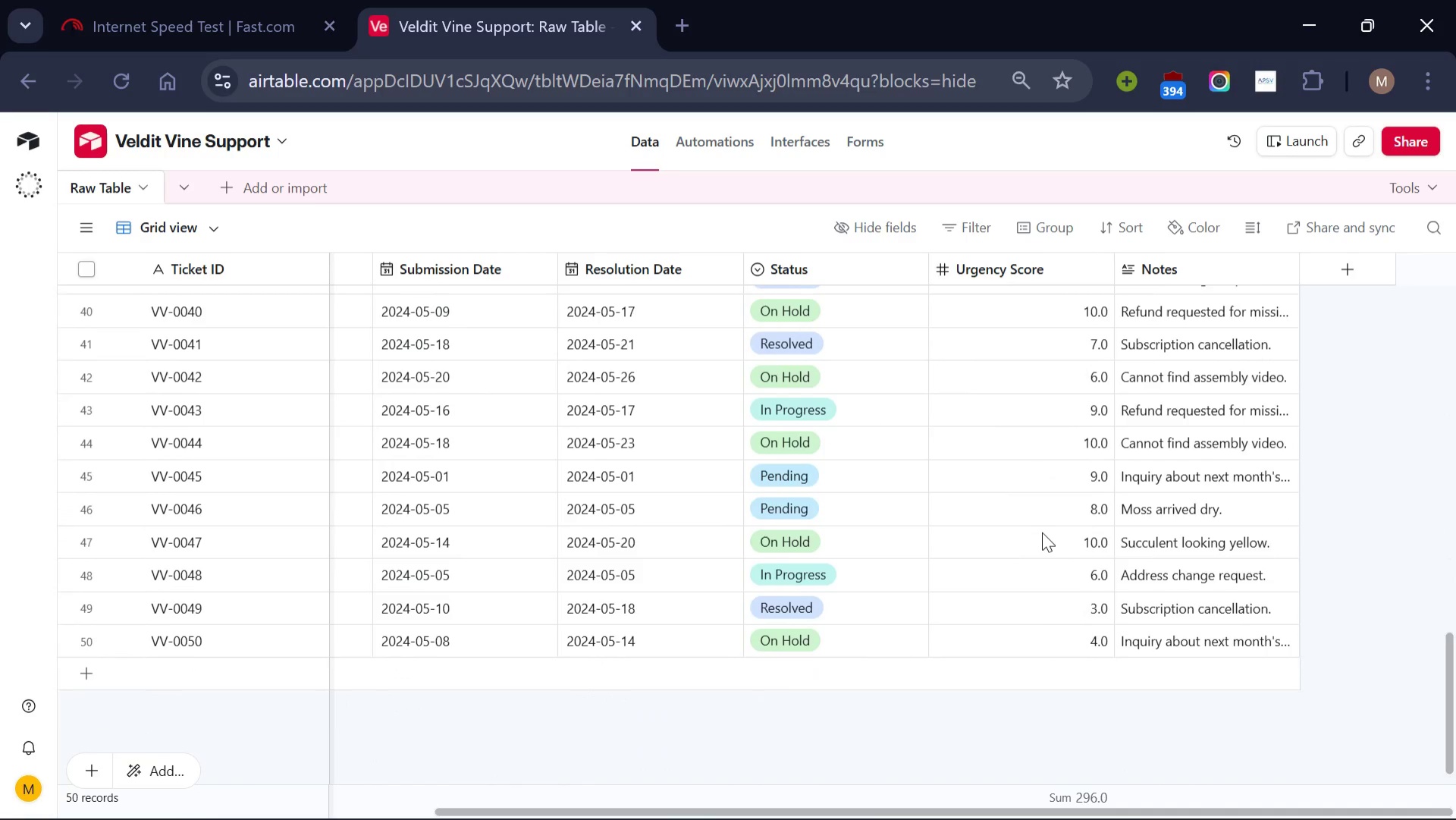 
scroll: coordinate [1042, 532], scroll_direction: none, amount: 0.0
 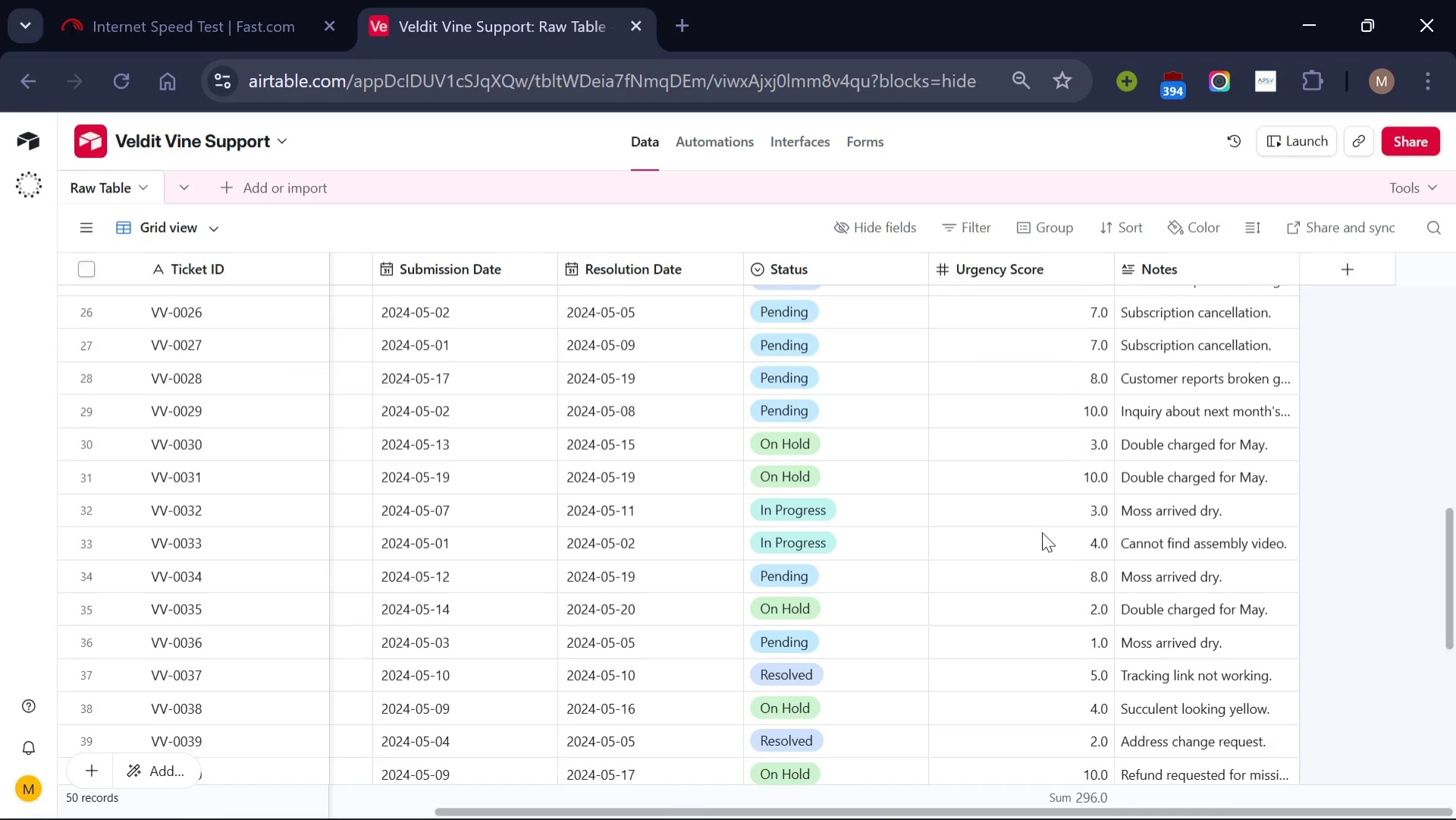 
scroll: coordinate [1043, 532], scroll_direction: up, amount: 9.0
 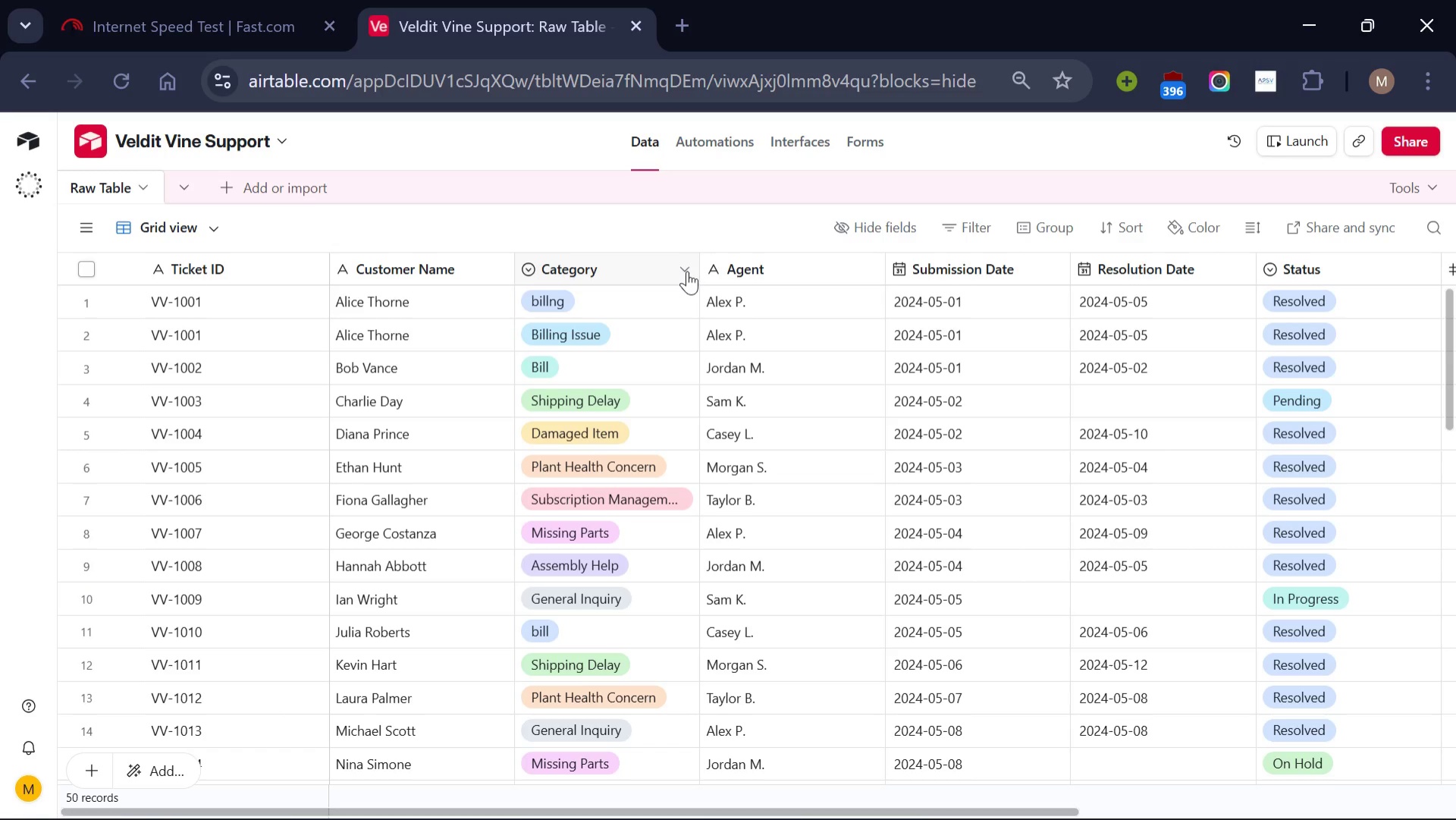 
left_click([687, 271])
 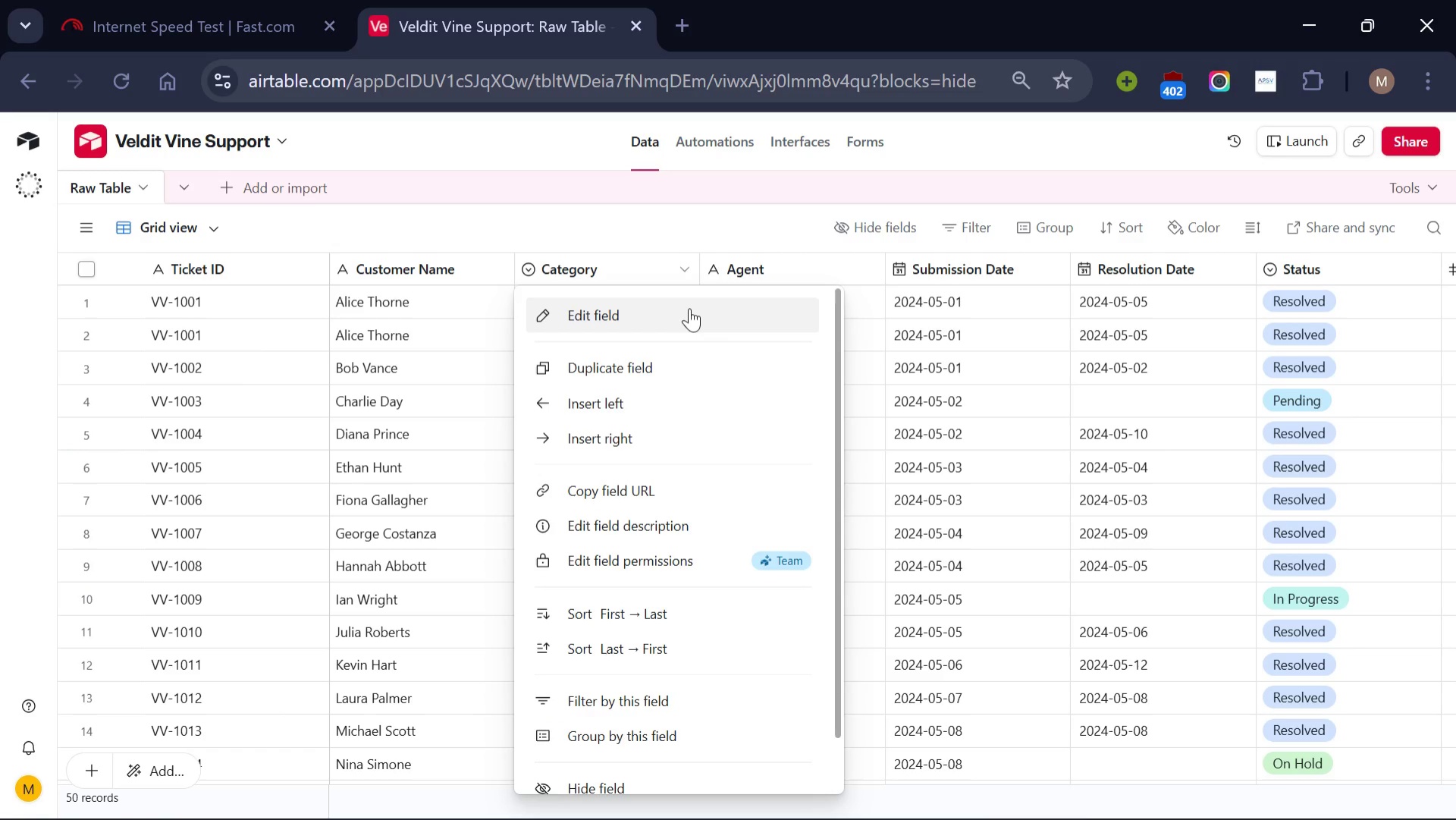 
left_click([689, 308])
 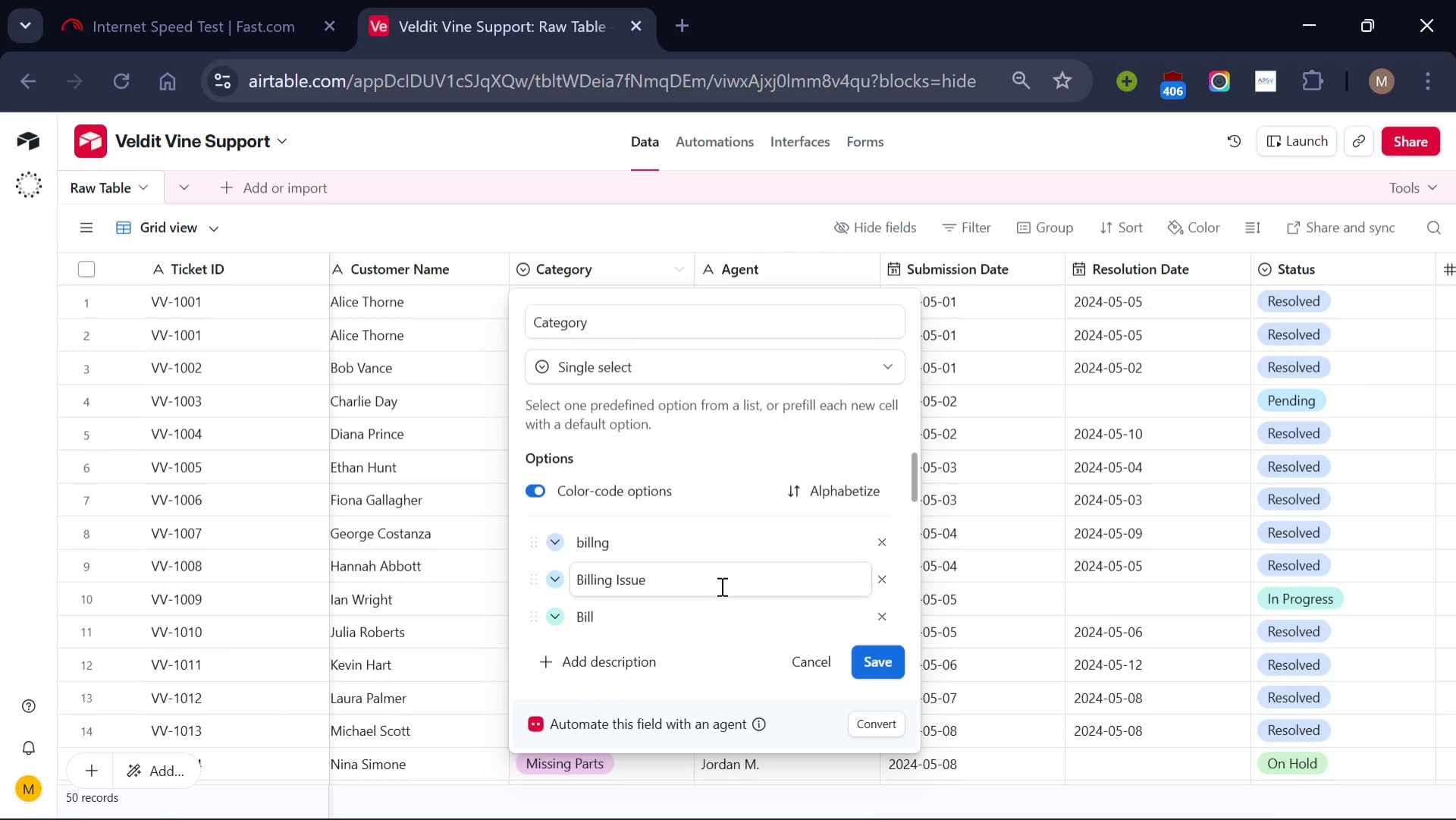 
scroll: coordinate [702, 518], scroll_direction: none, amount: 0.0
 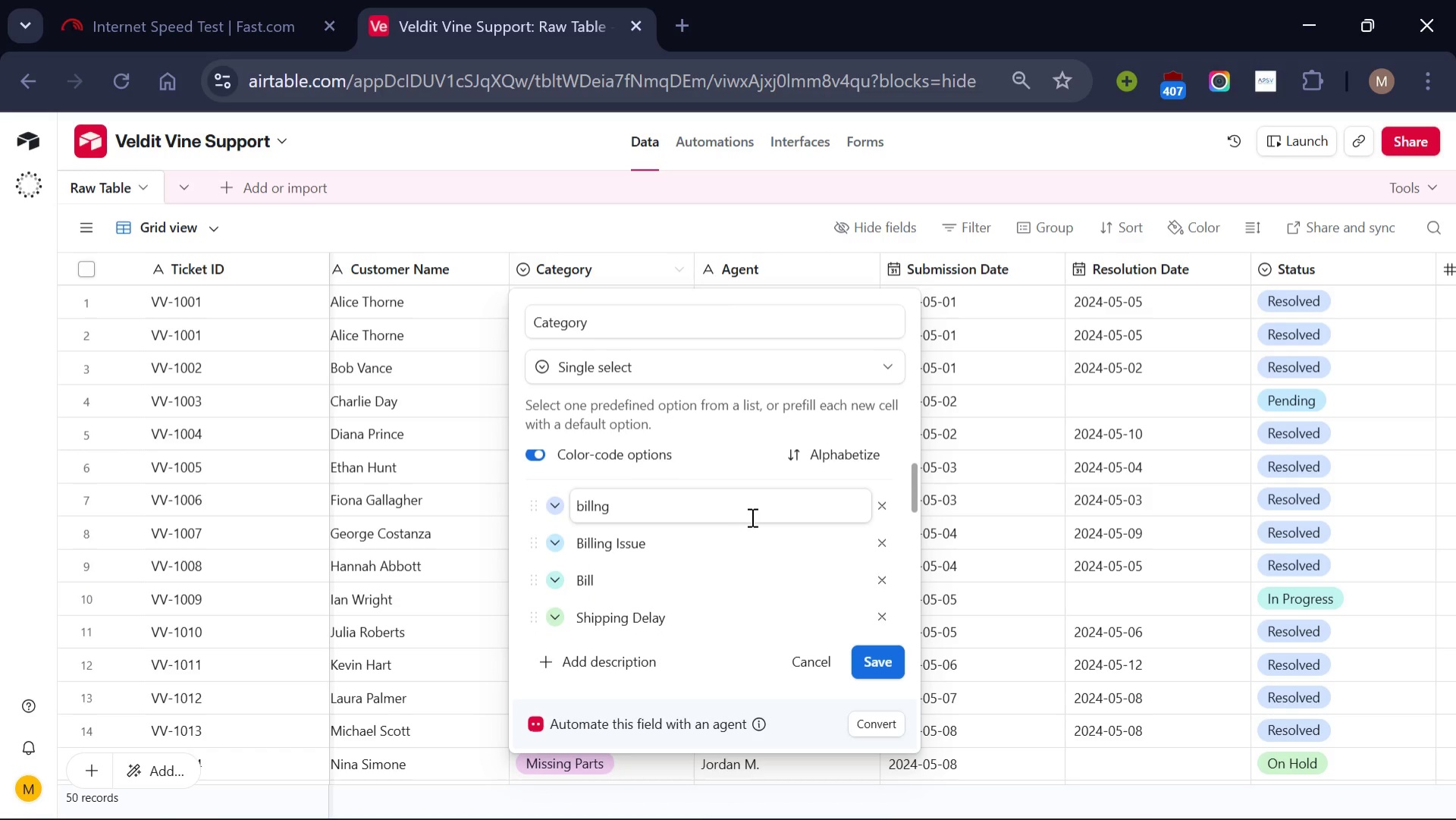 
left_click([731, 508])
 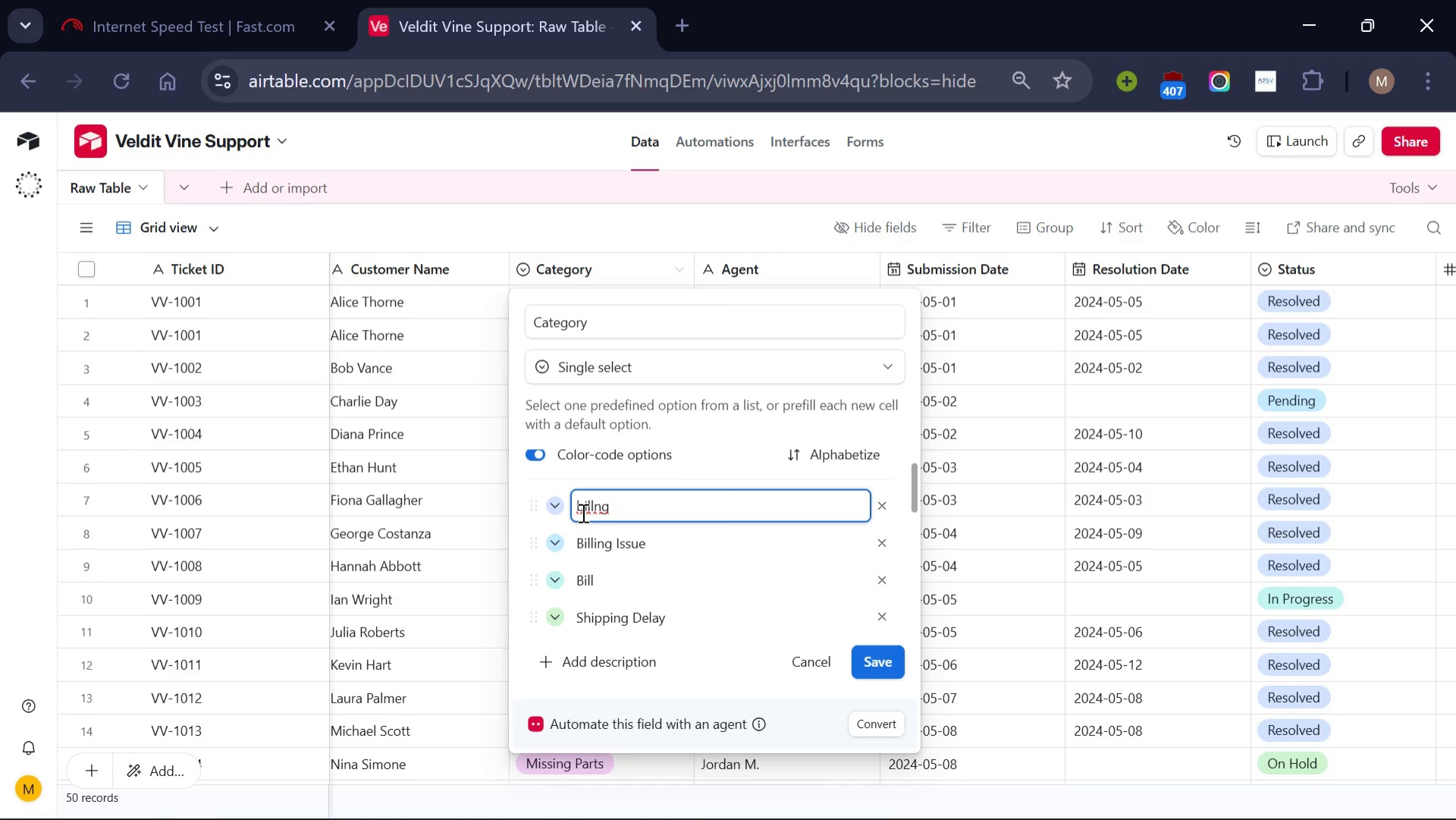 
left_click([582, 512])
 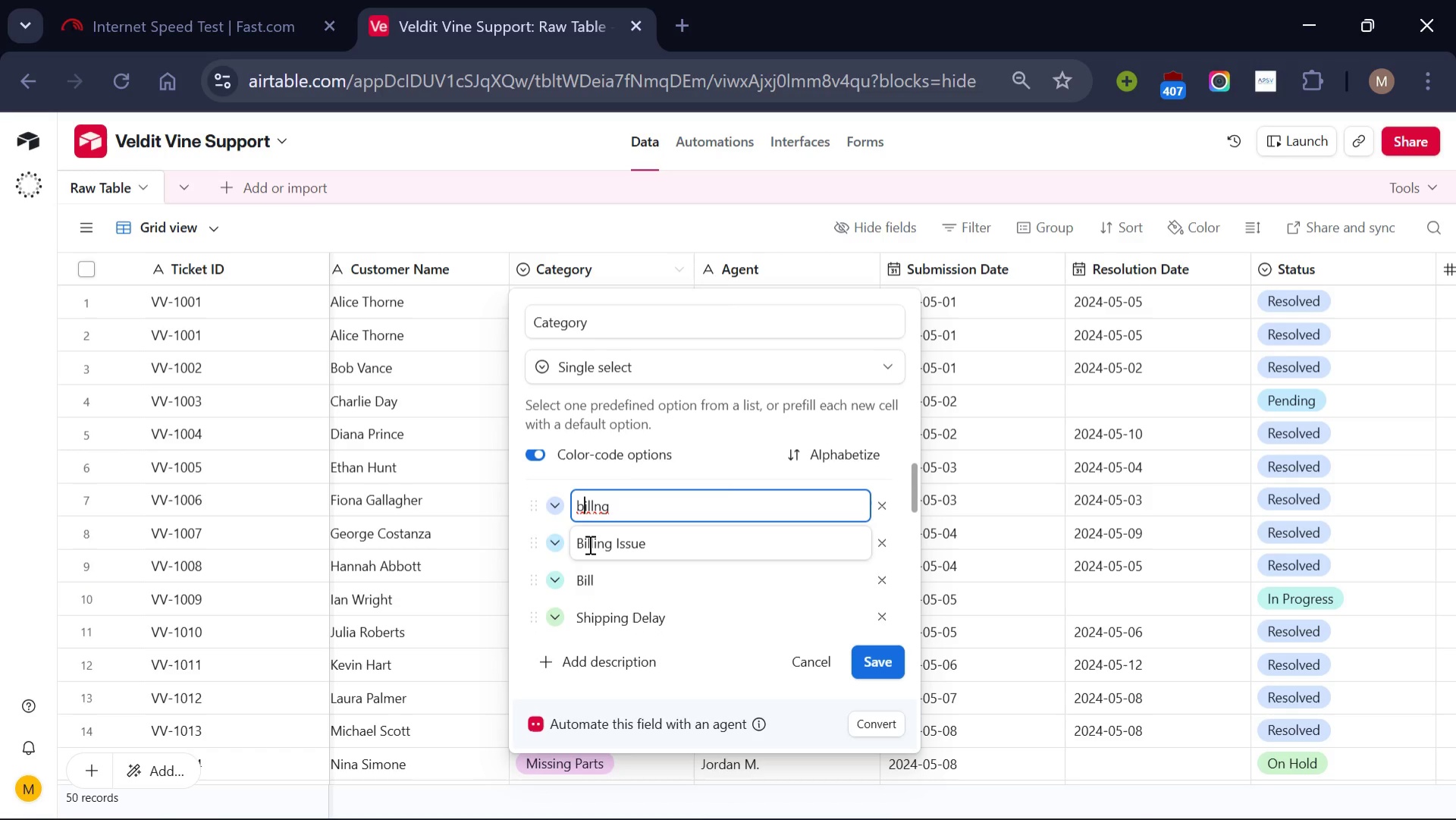 
key(Backspace)
 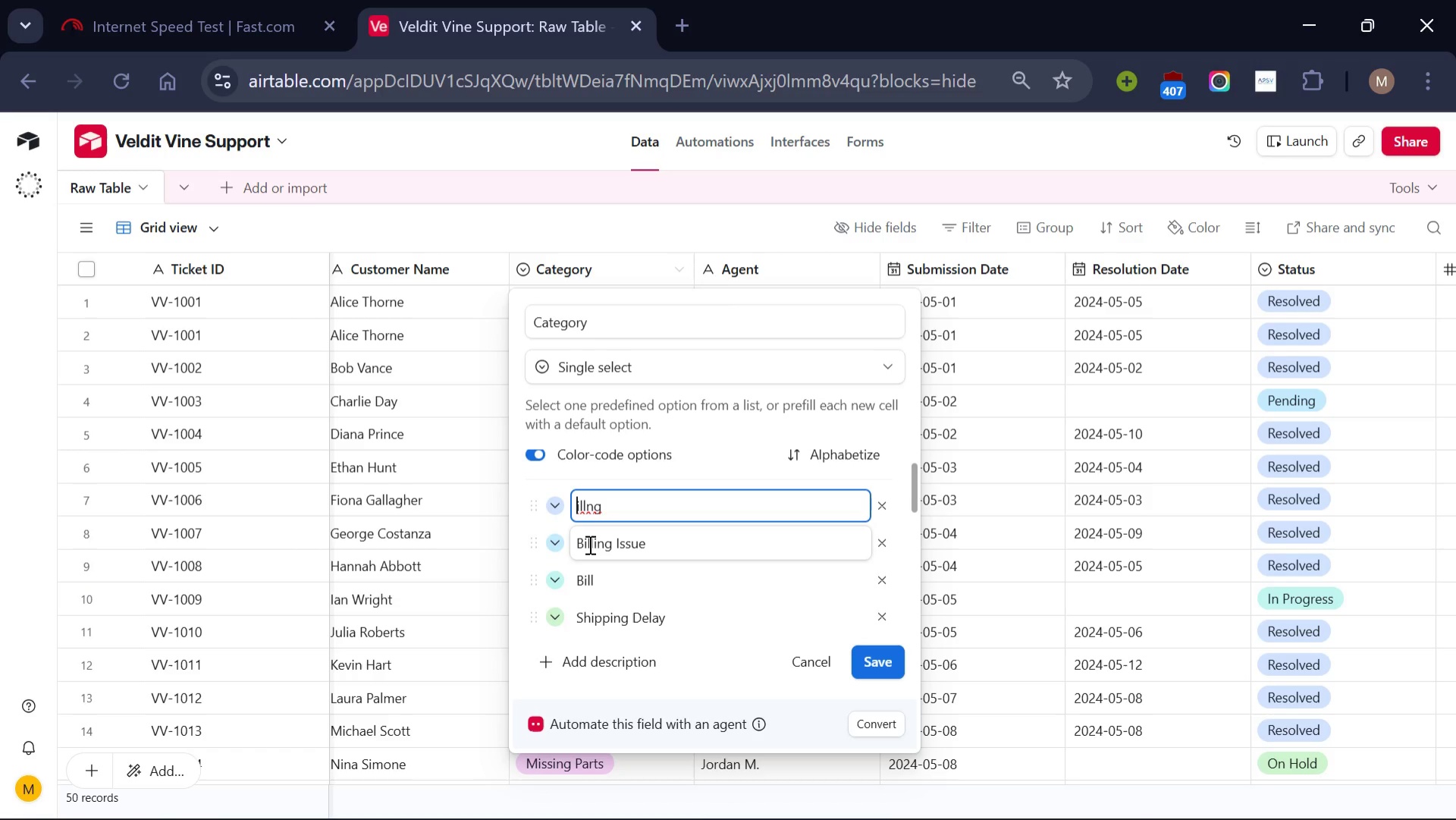 
key(Shift+B)
 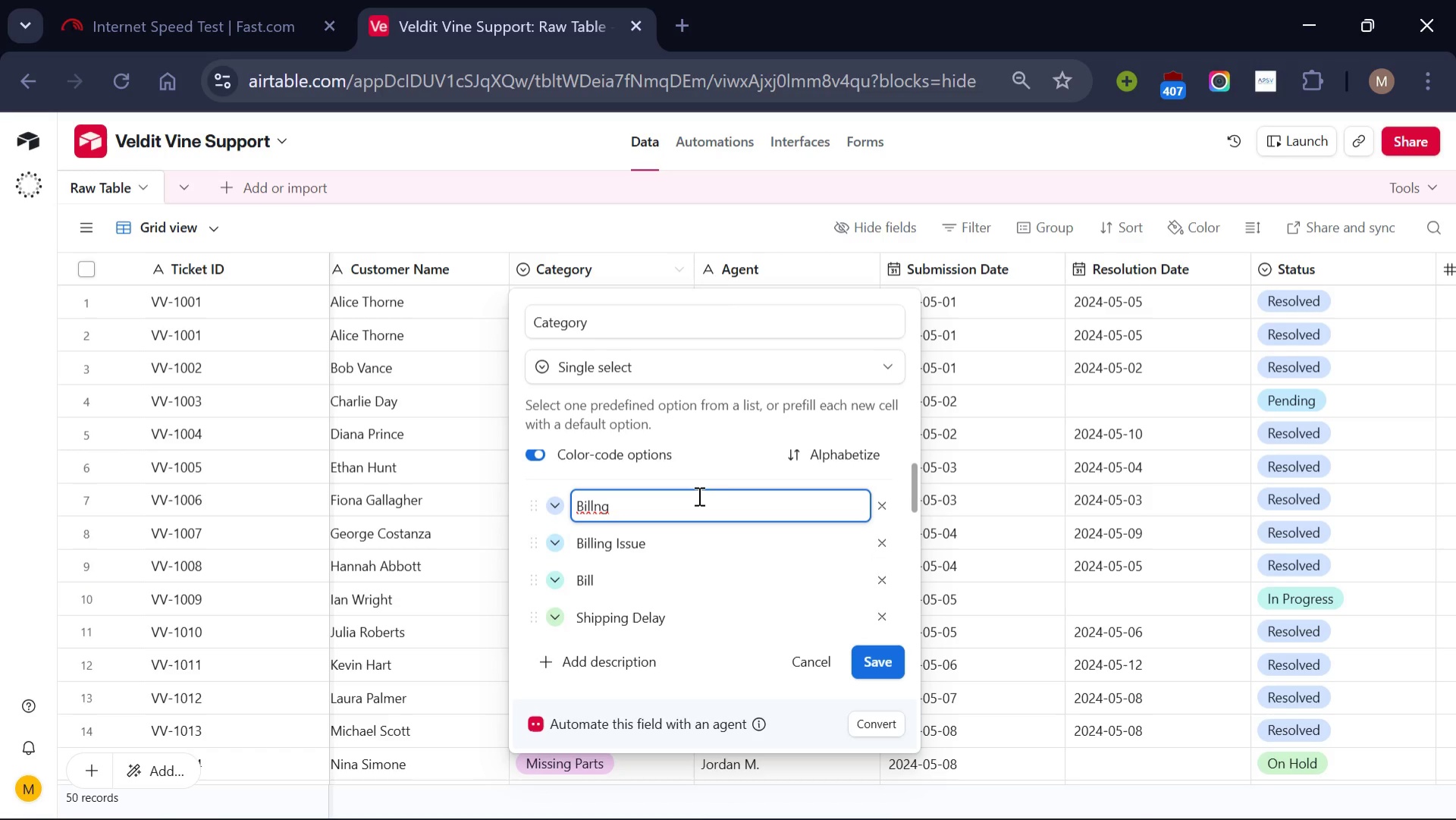 
left_click([698, 495])
 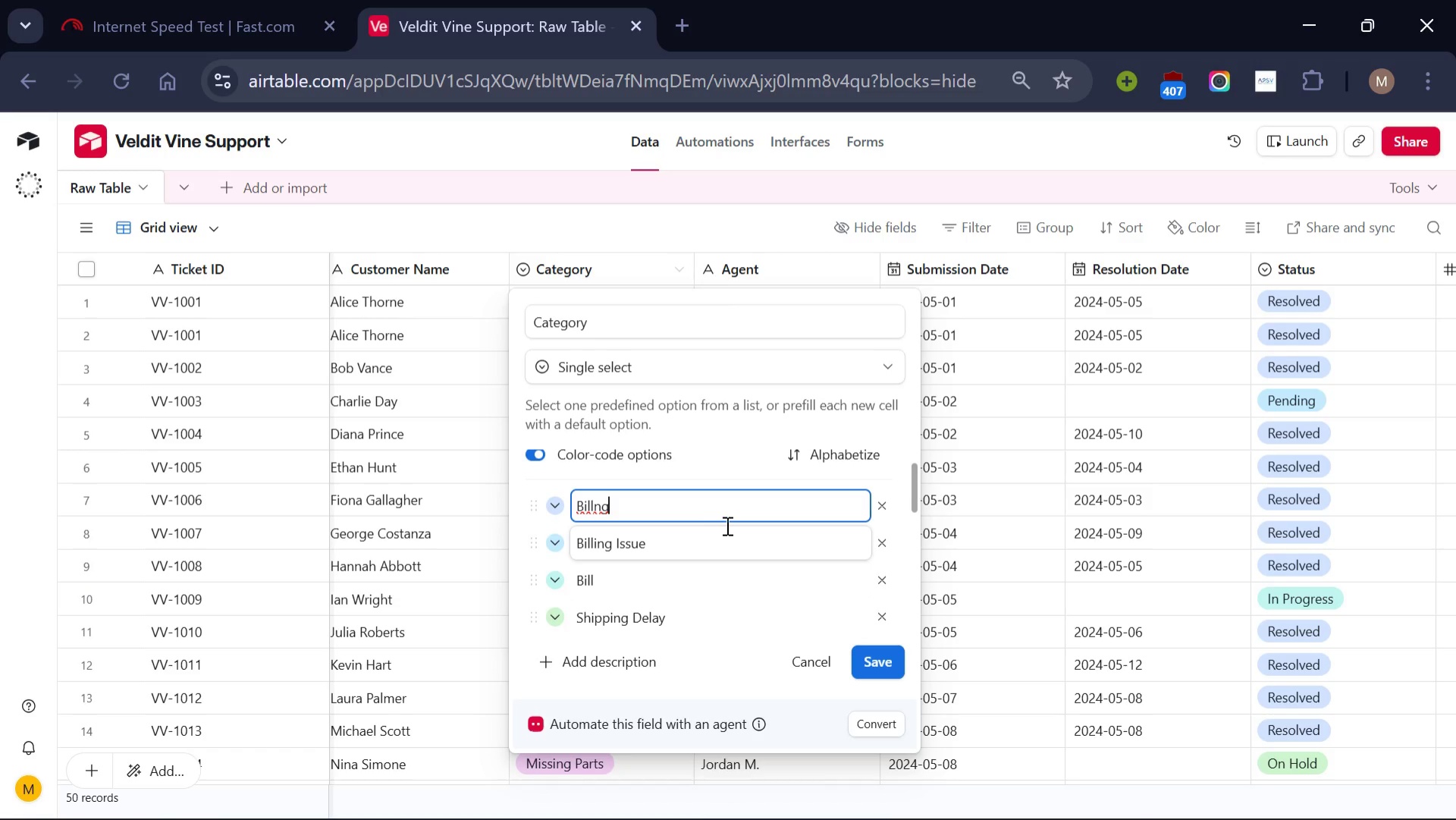 
wait(7.48)
 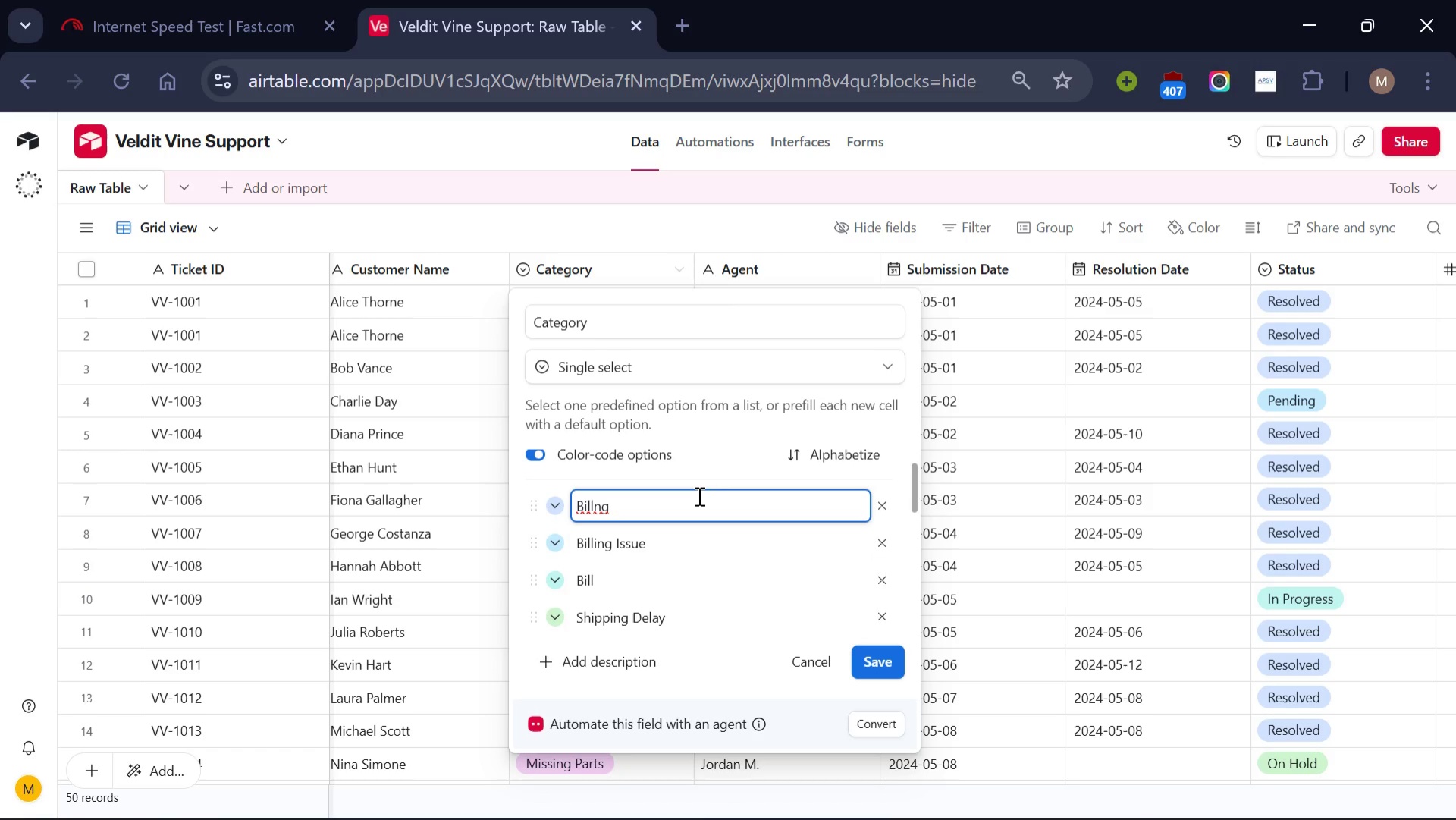 
left_click([885, 665])
 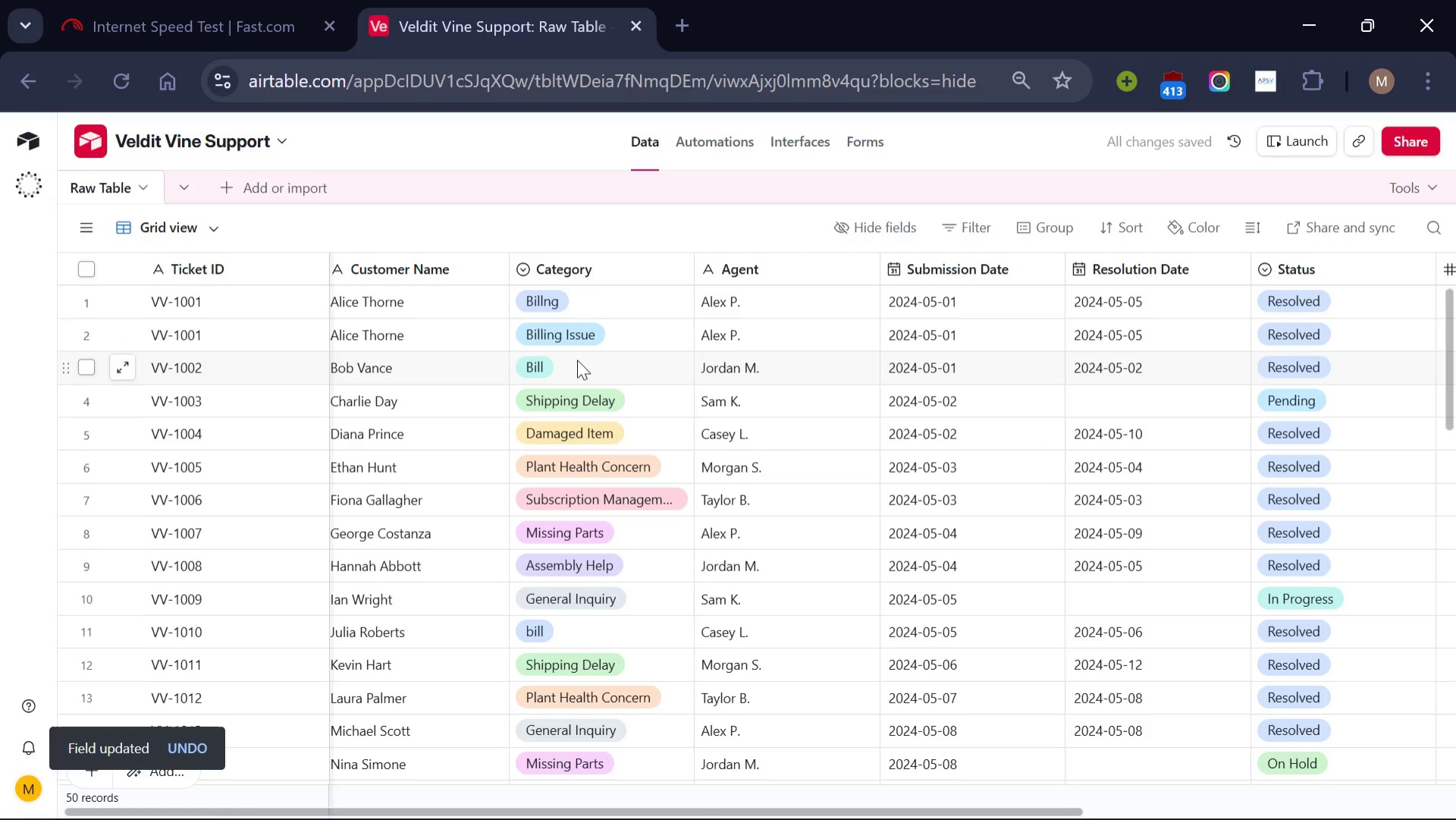 
wait(7.48)
 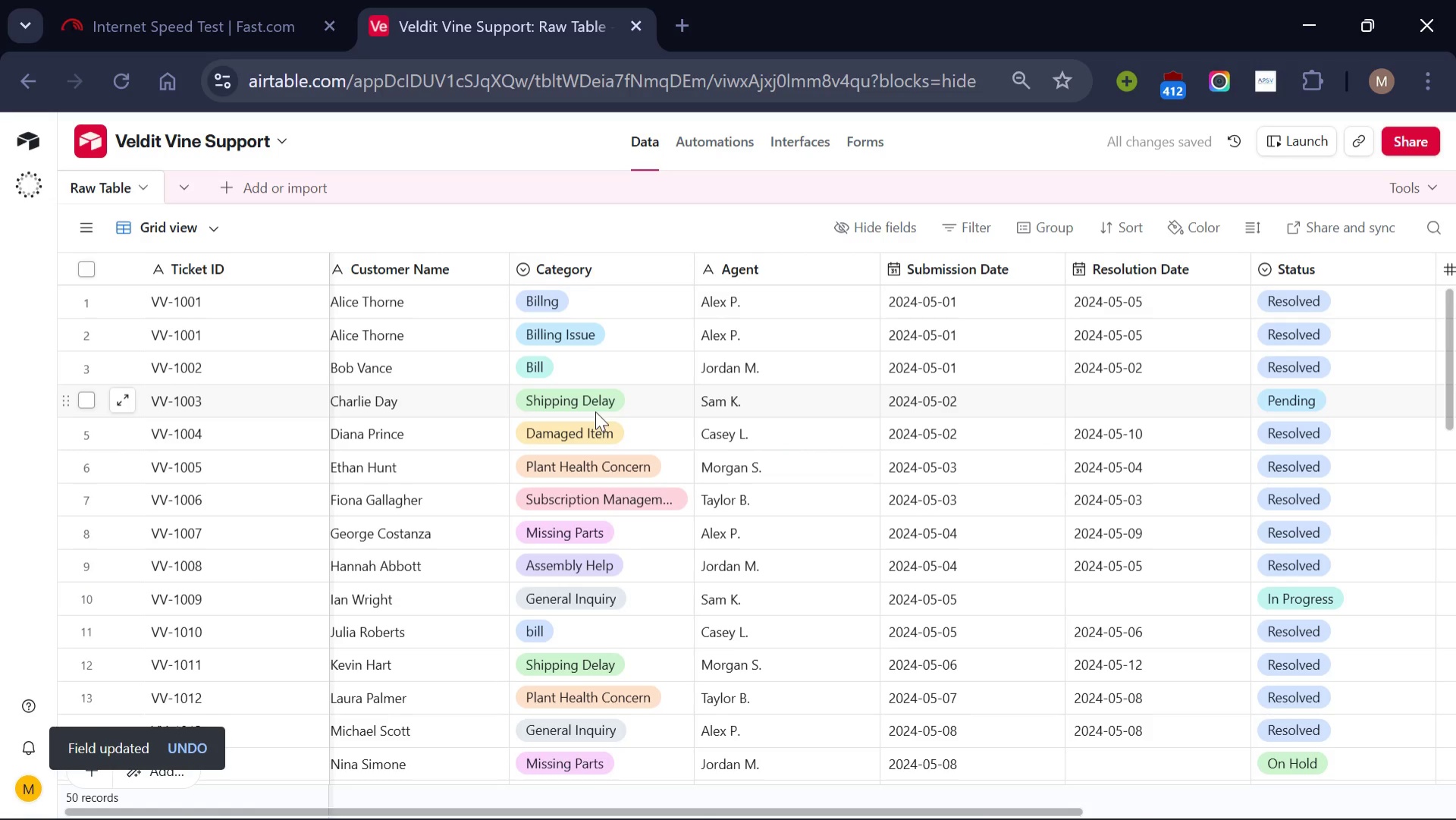 
left_click([595, 303])
 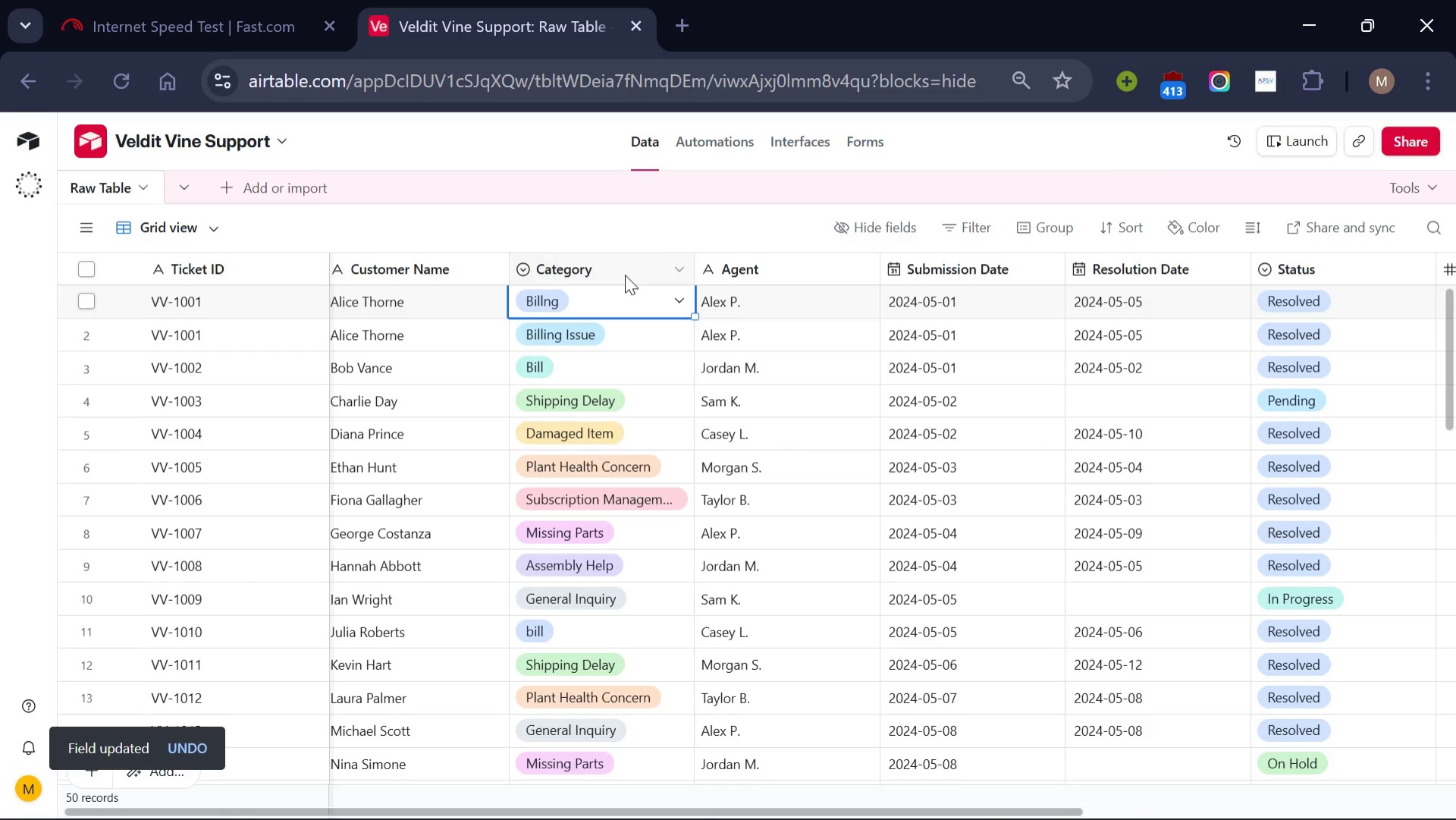 
left_click([625, 275])
 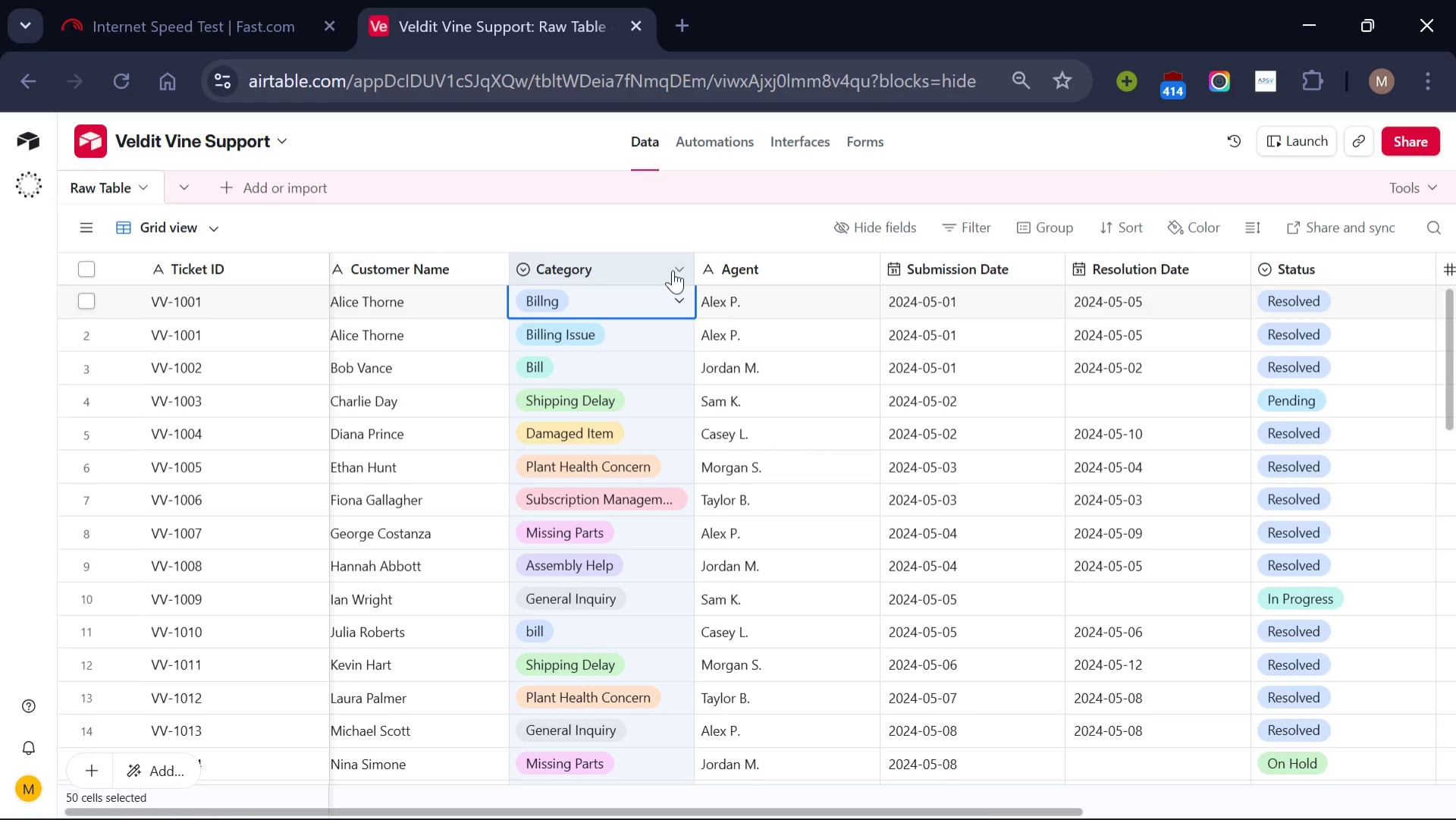 
left_click([630, 267])
 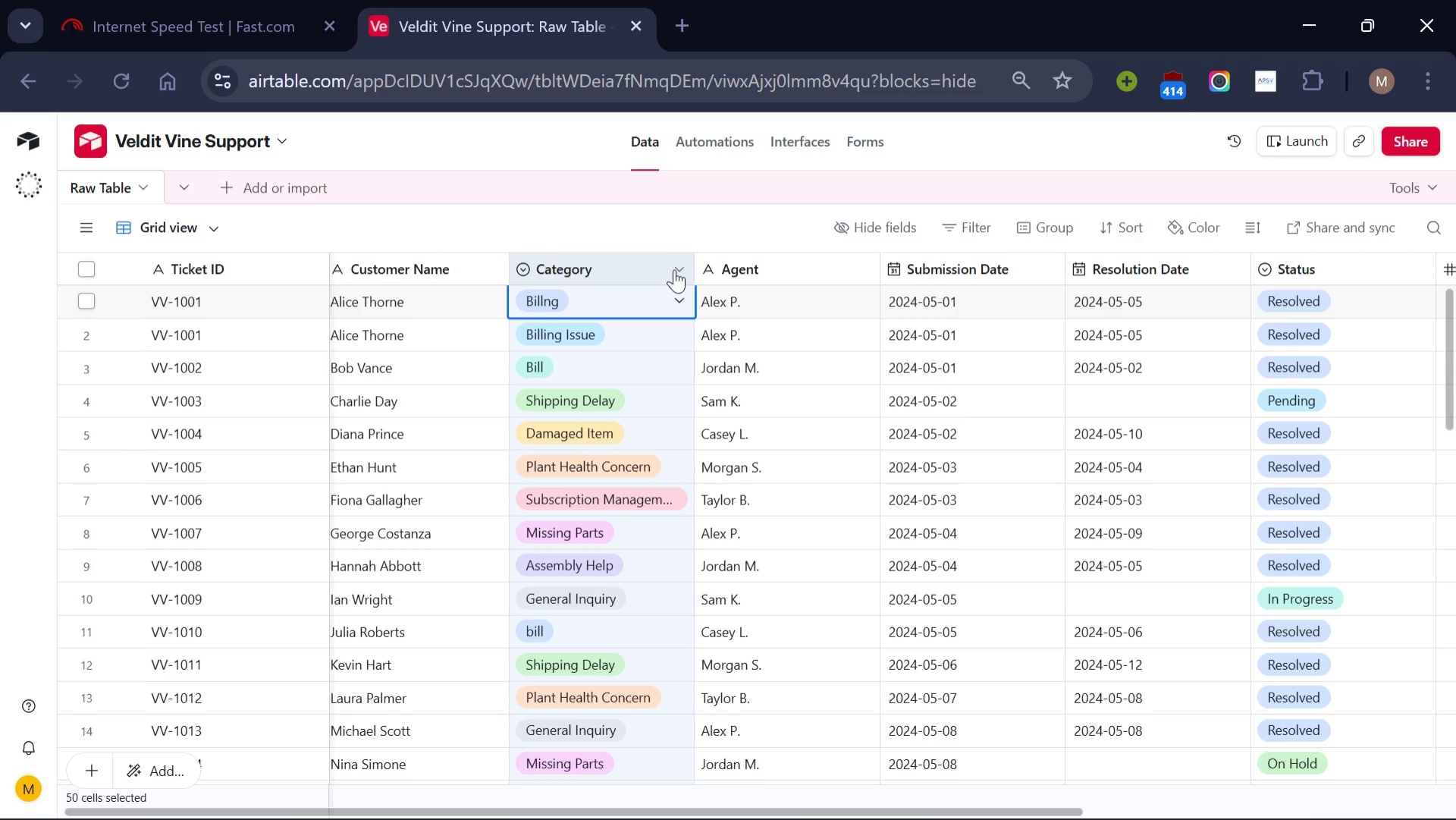 
left_click([674, 269])
 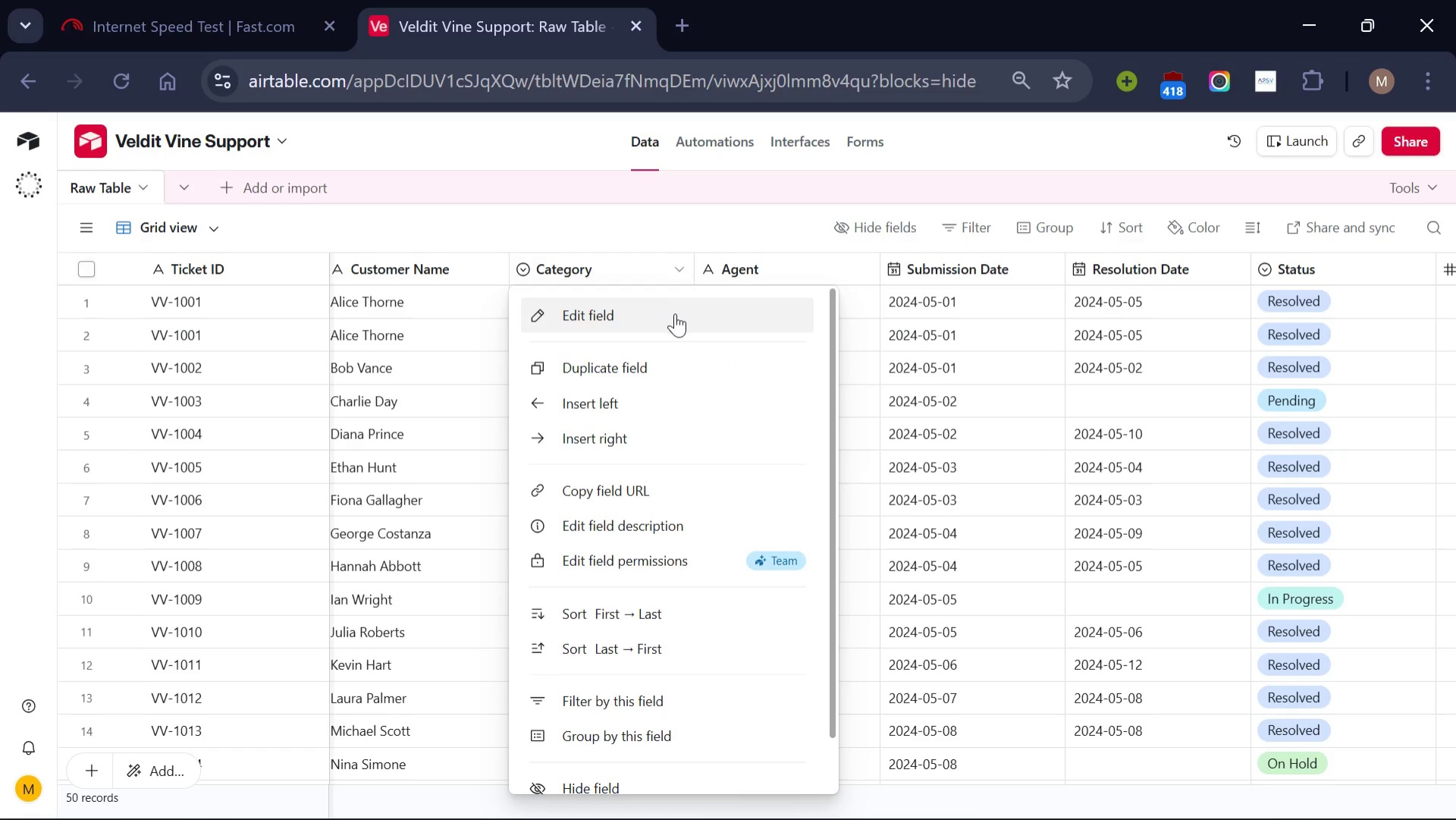 
left_click([675, 313])
 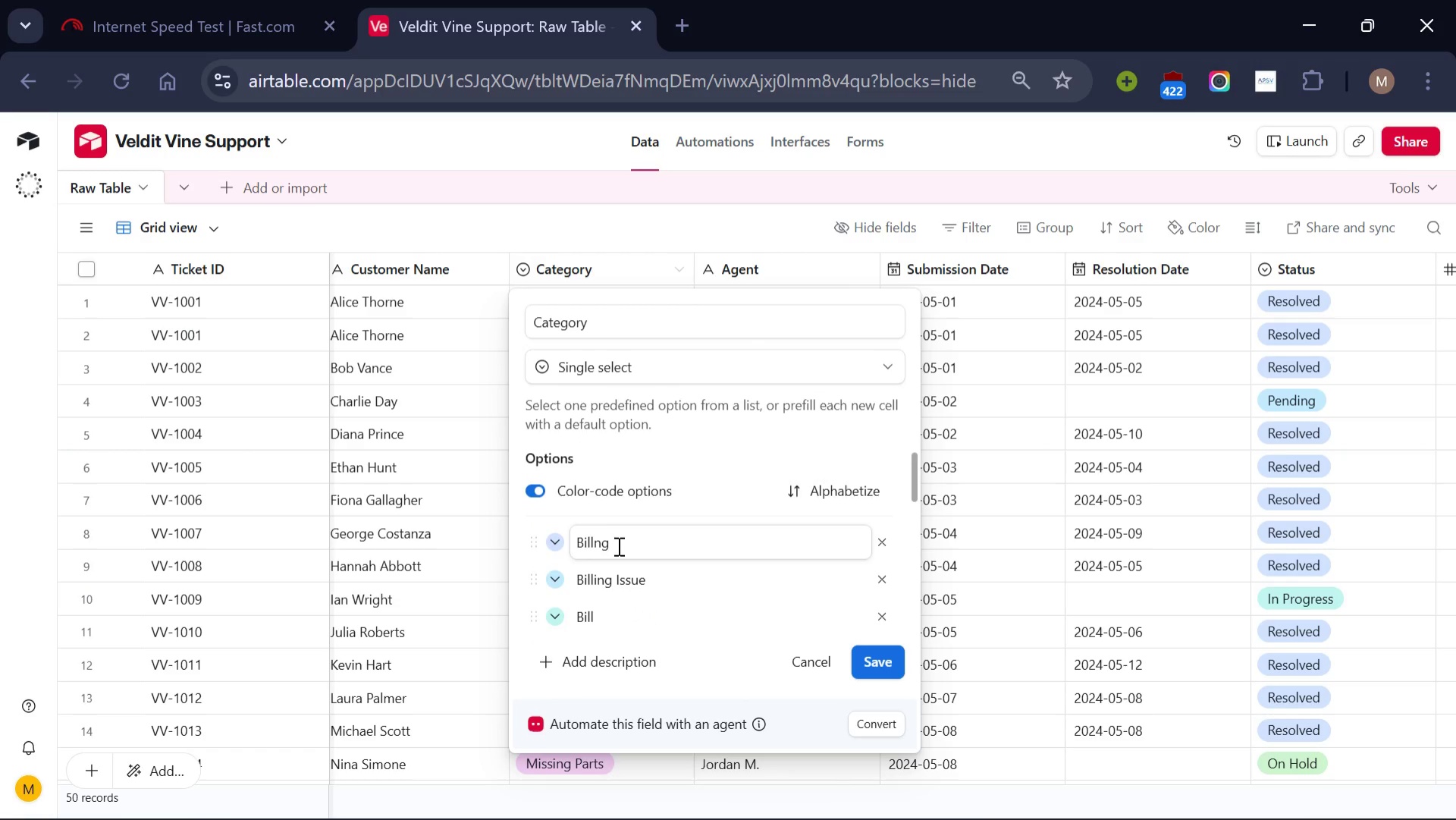 
left_click([617, 547])
 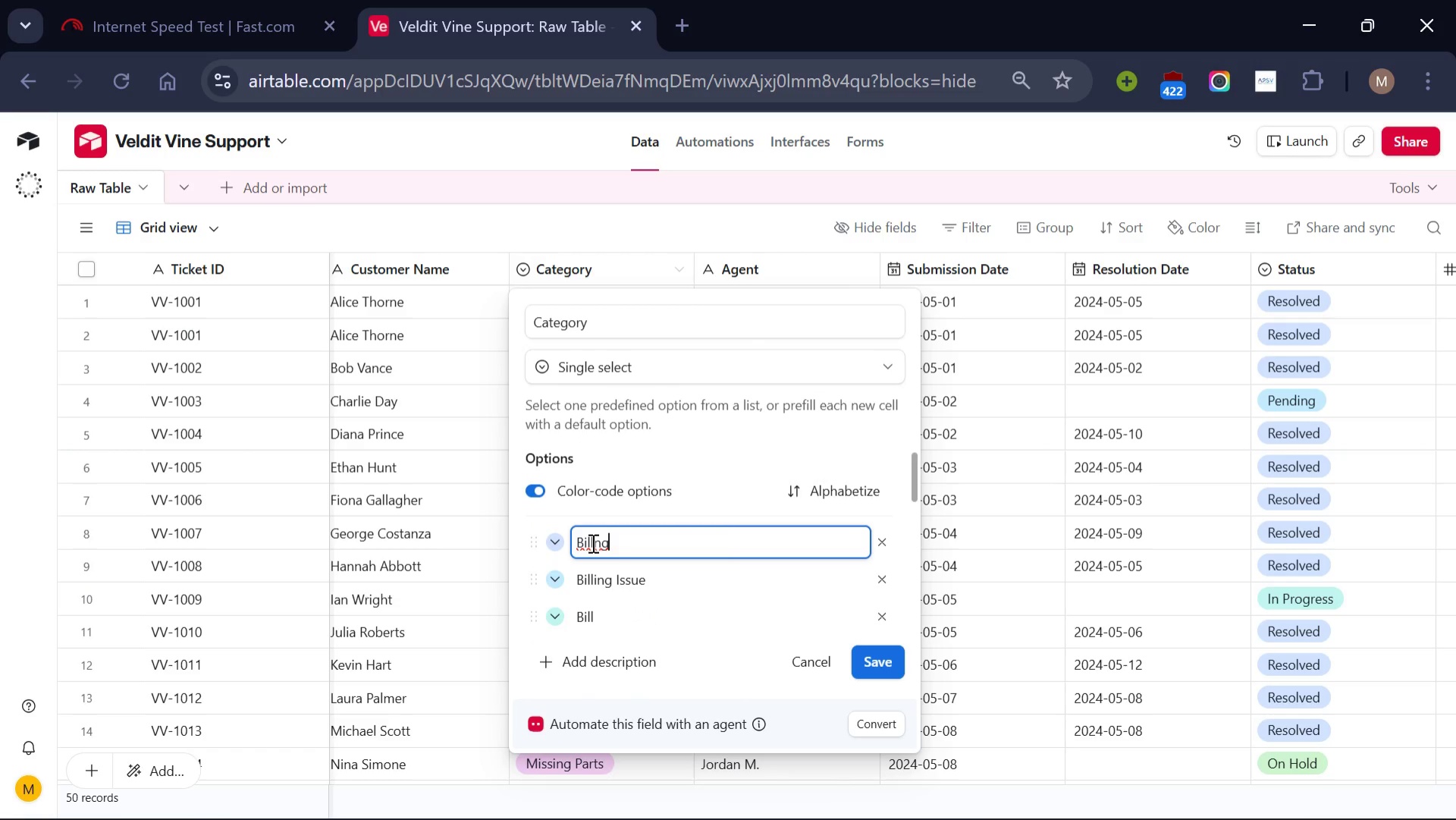 
left_click([592, 542])
 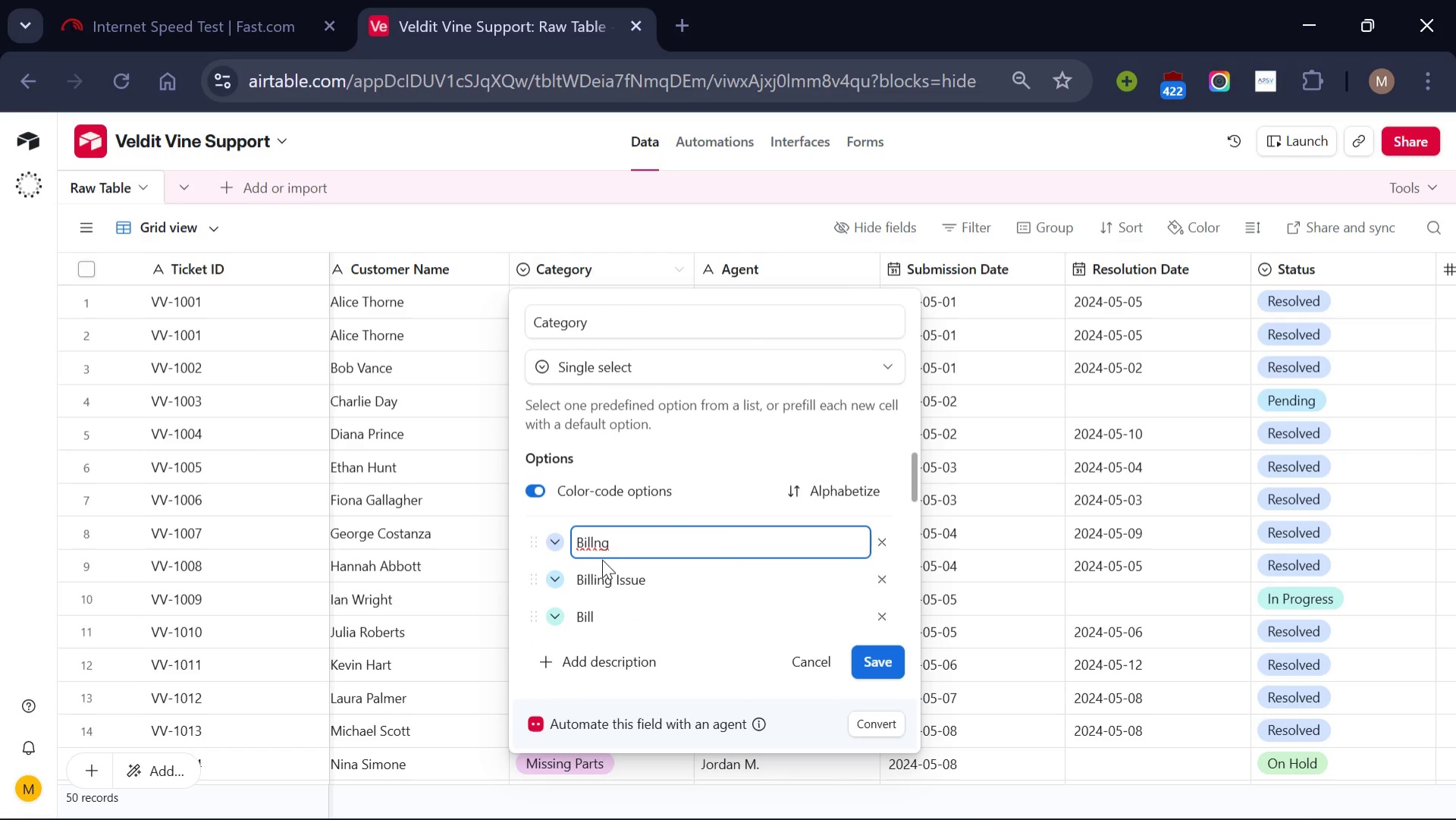 
key(ArrowRight)
 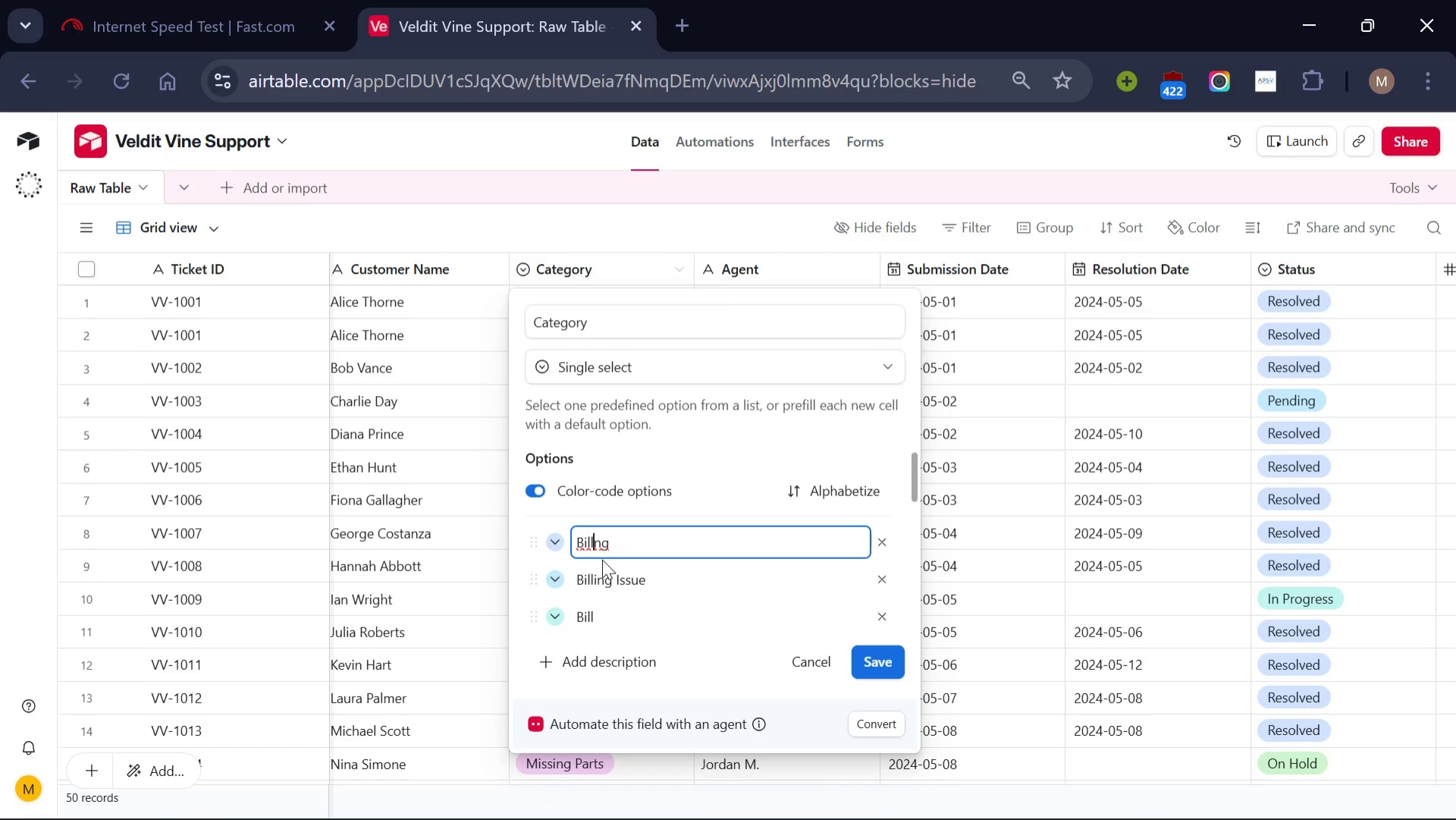 
key(I)
 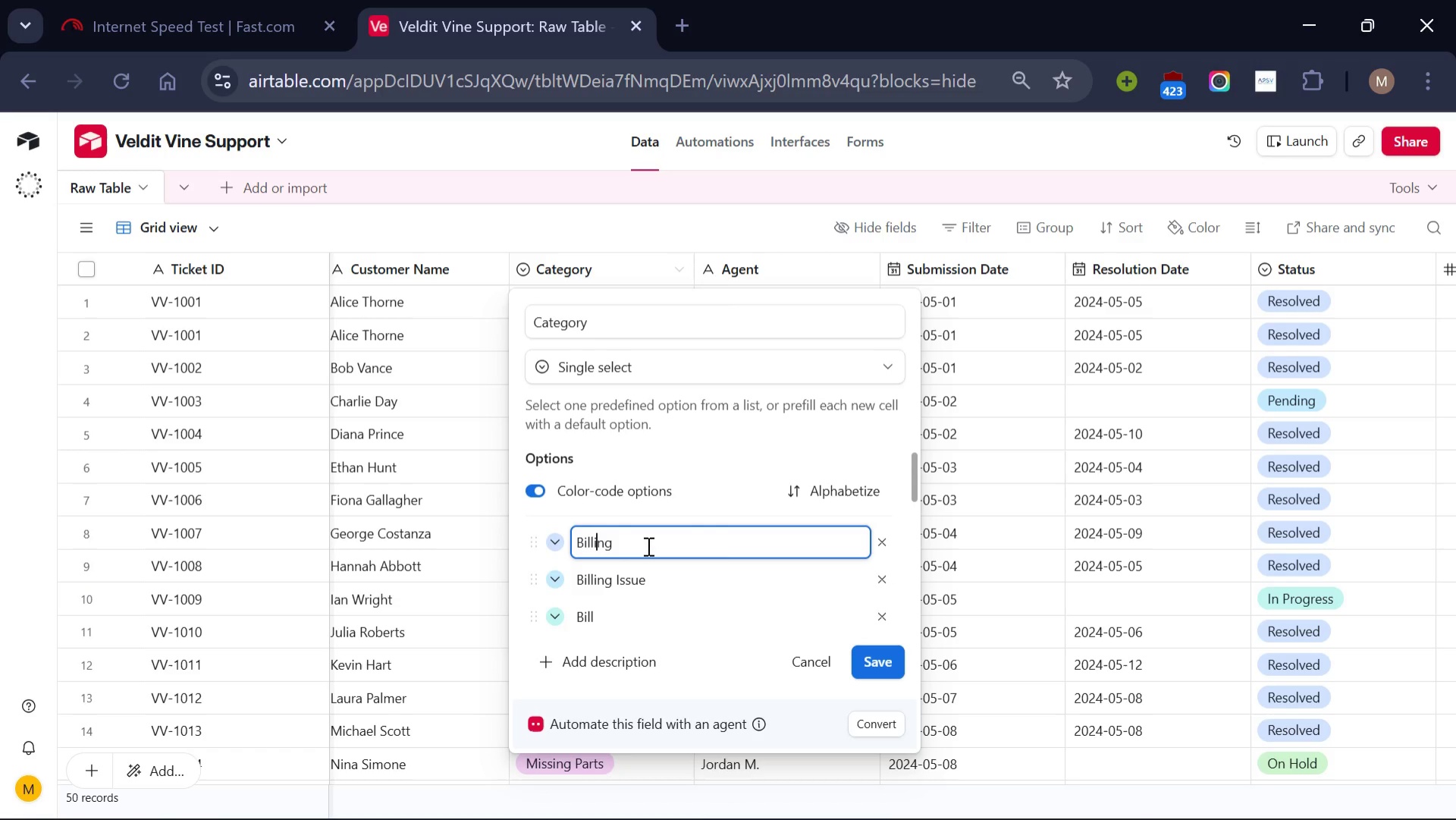 
left_click([647, 545])
 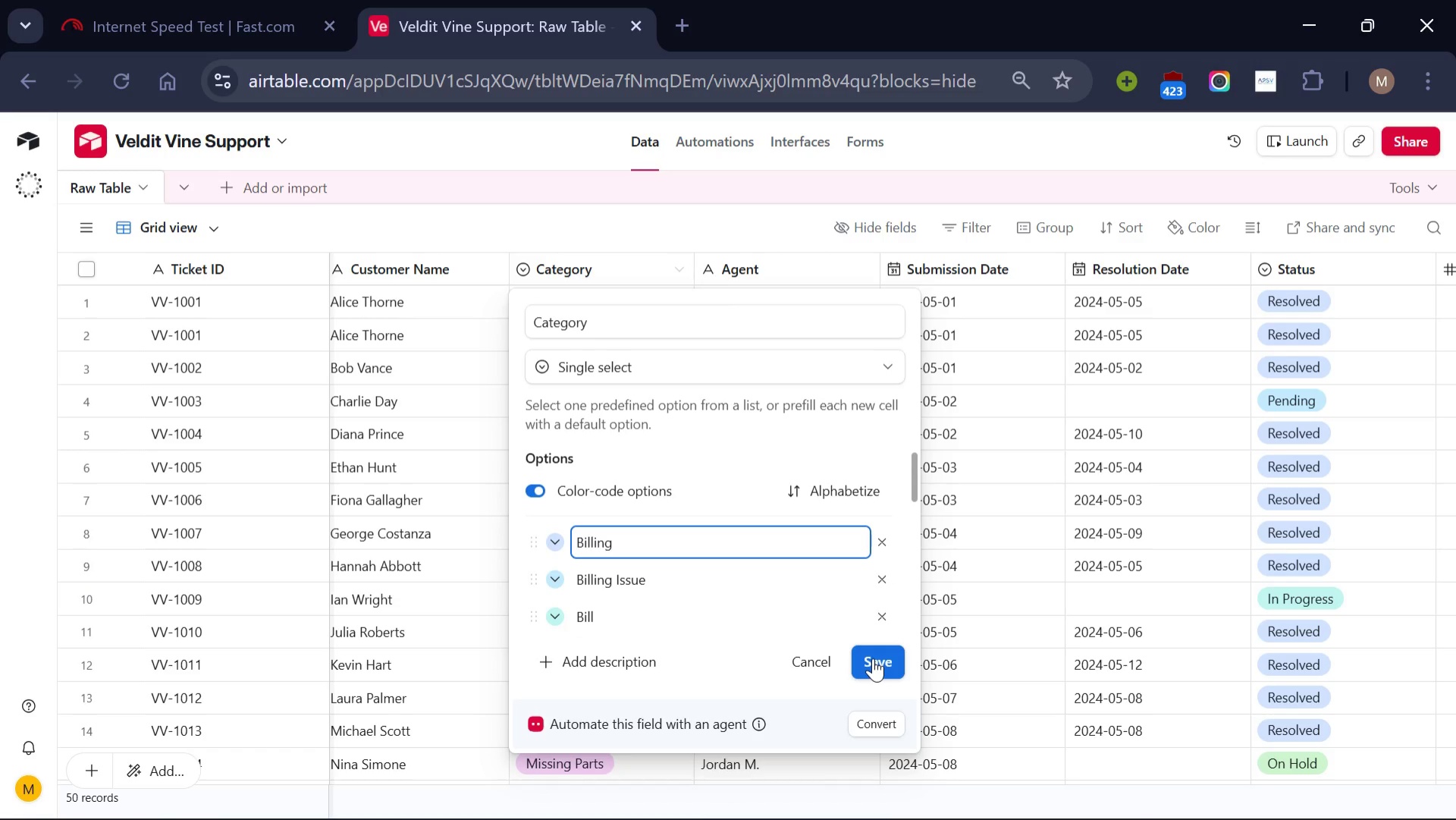 
left_click([873, 658])
 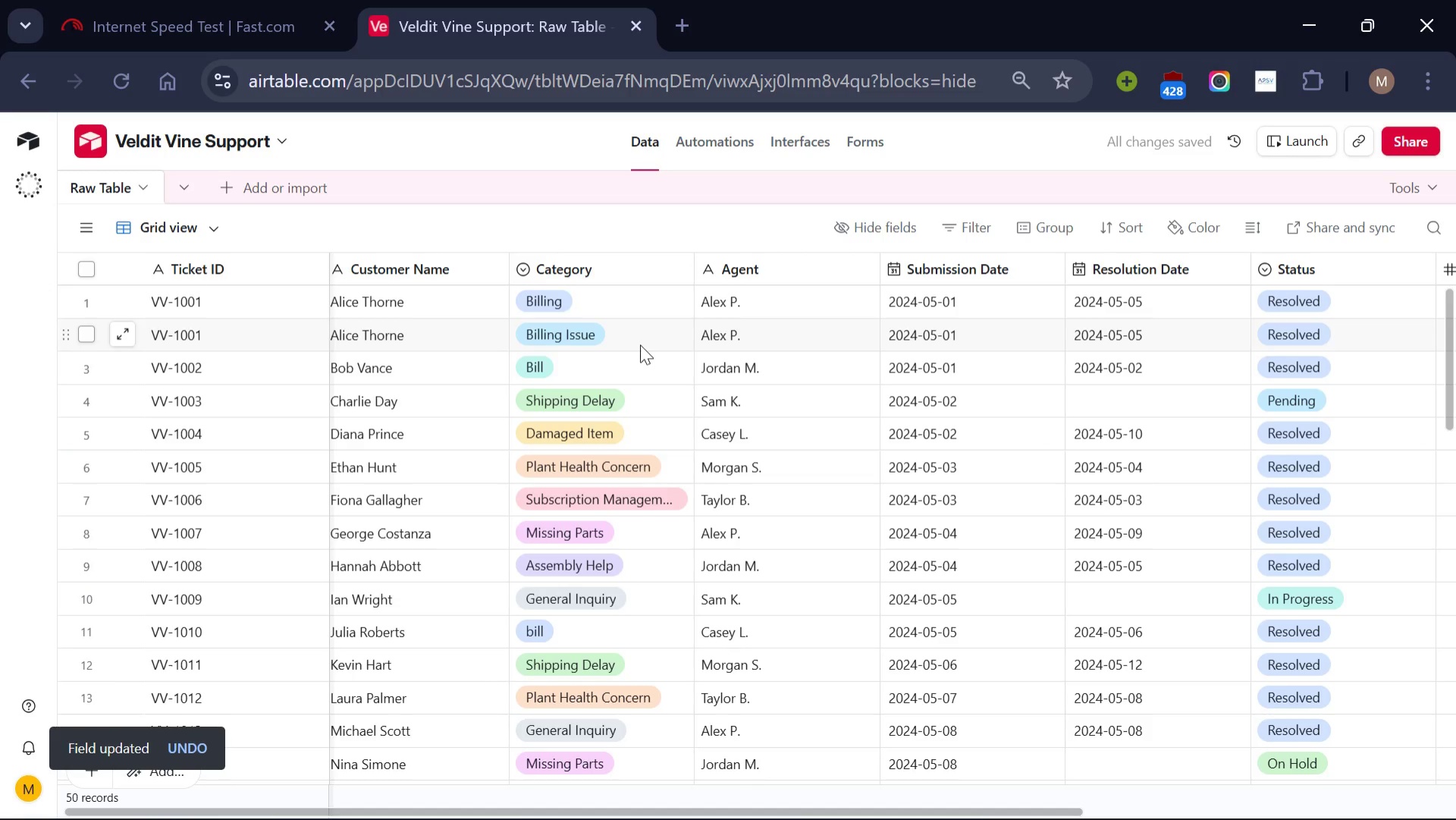 
wait(5.44)
 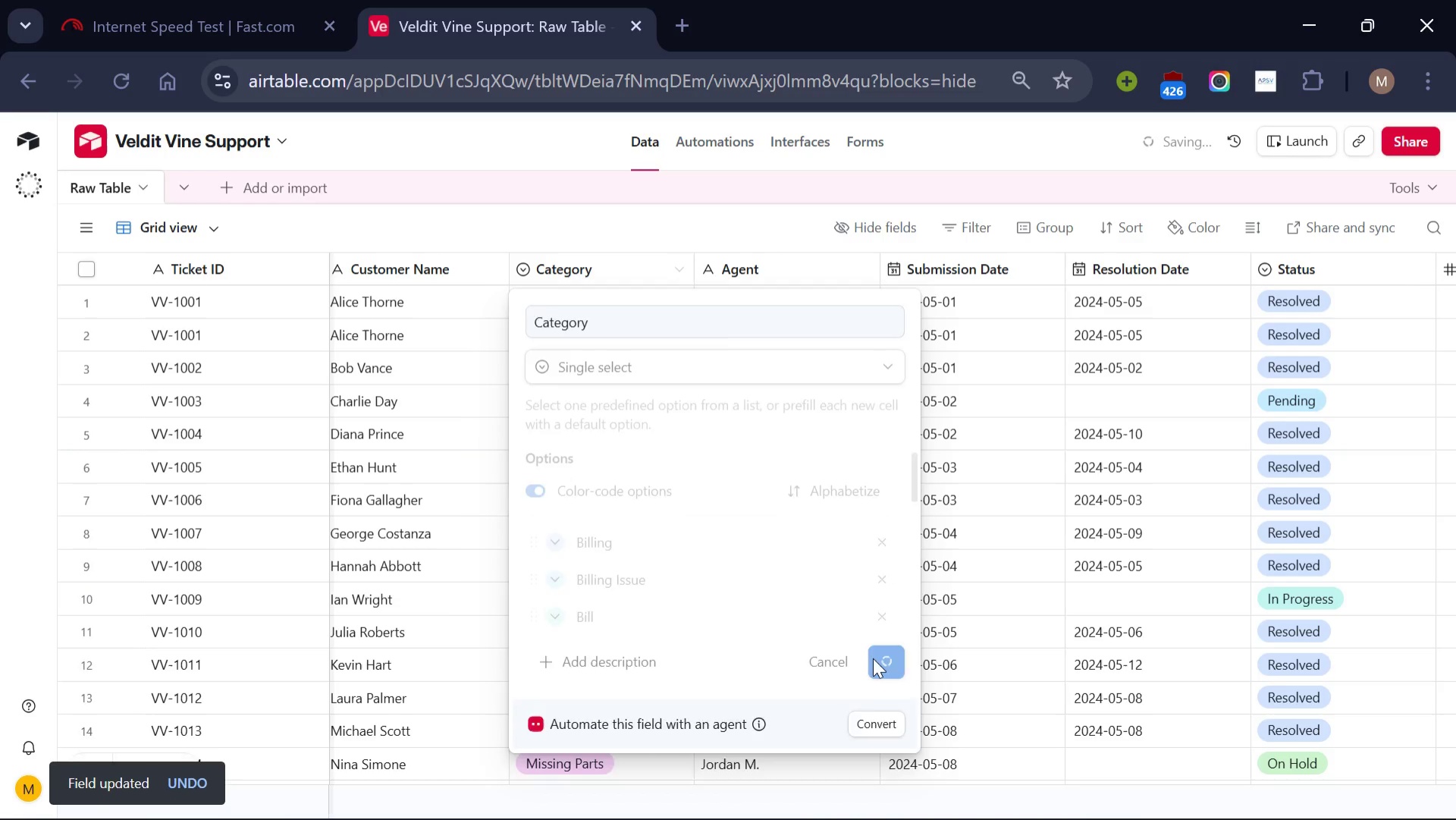 
left_click([674, 341])
 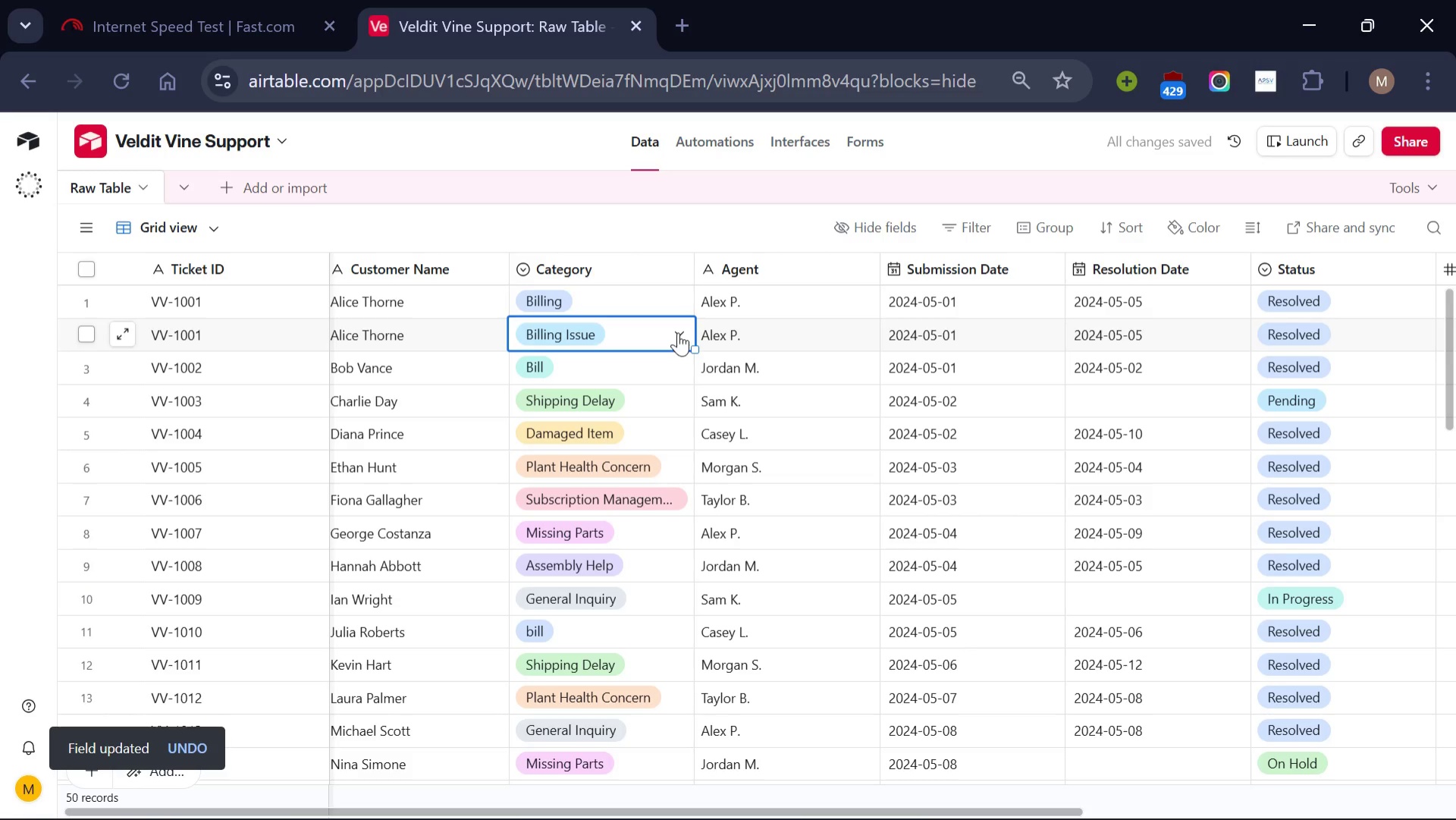 
left_click([678, 332])
 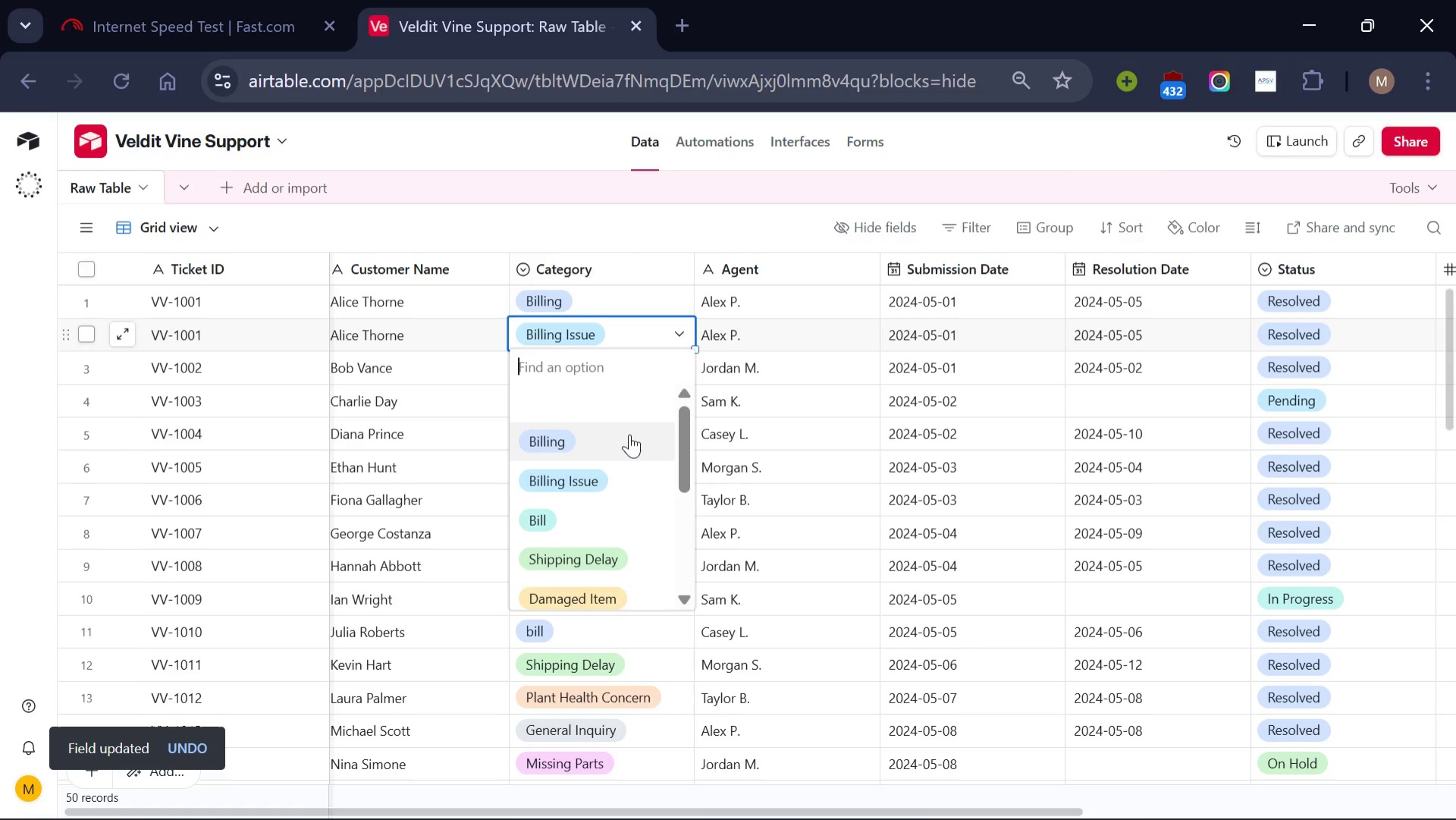 
left_click([629, 434])
 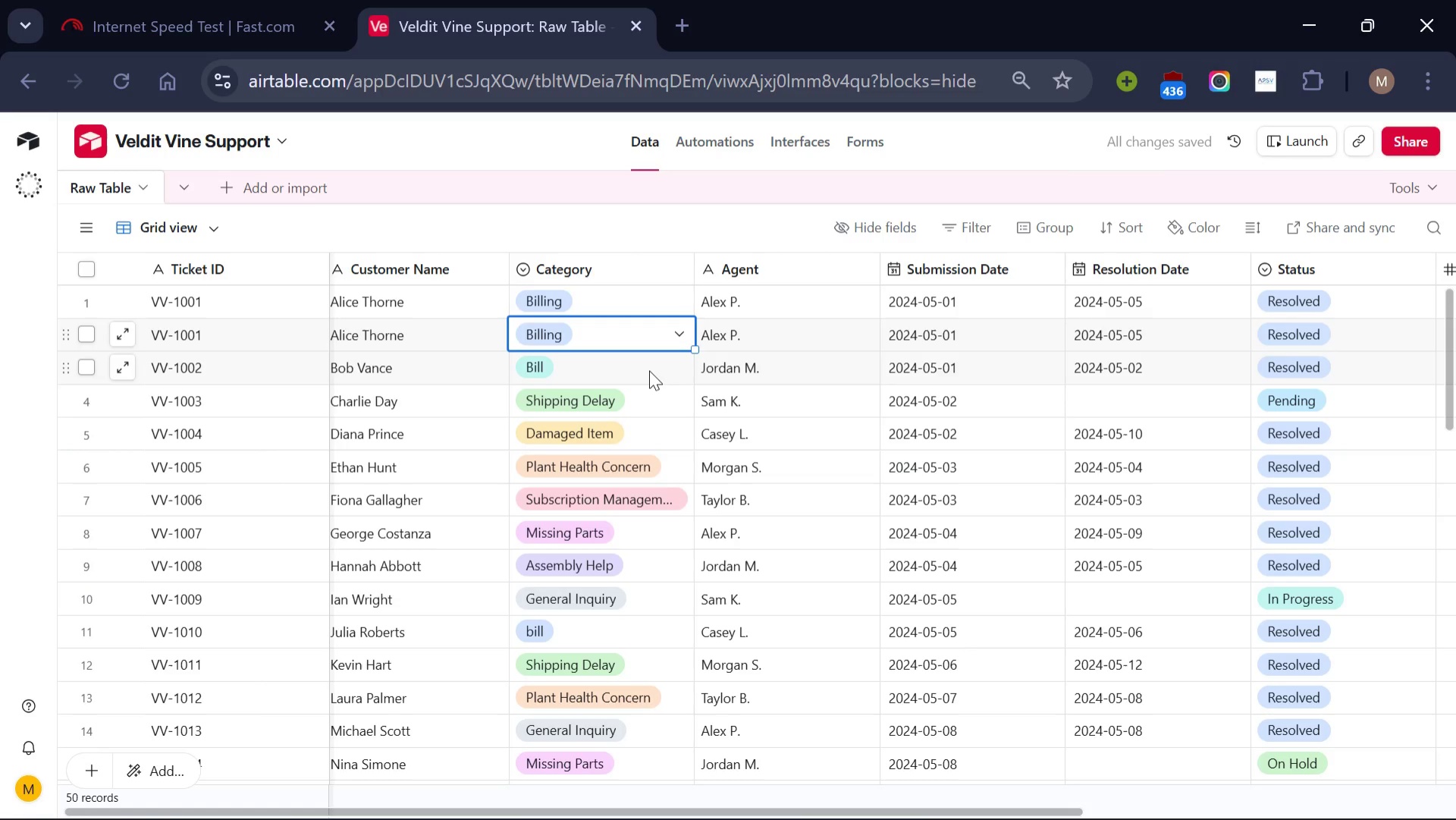 
left_click([649, 370])
 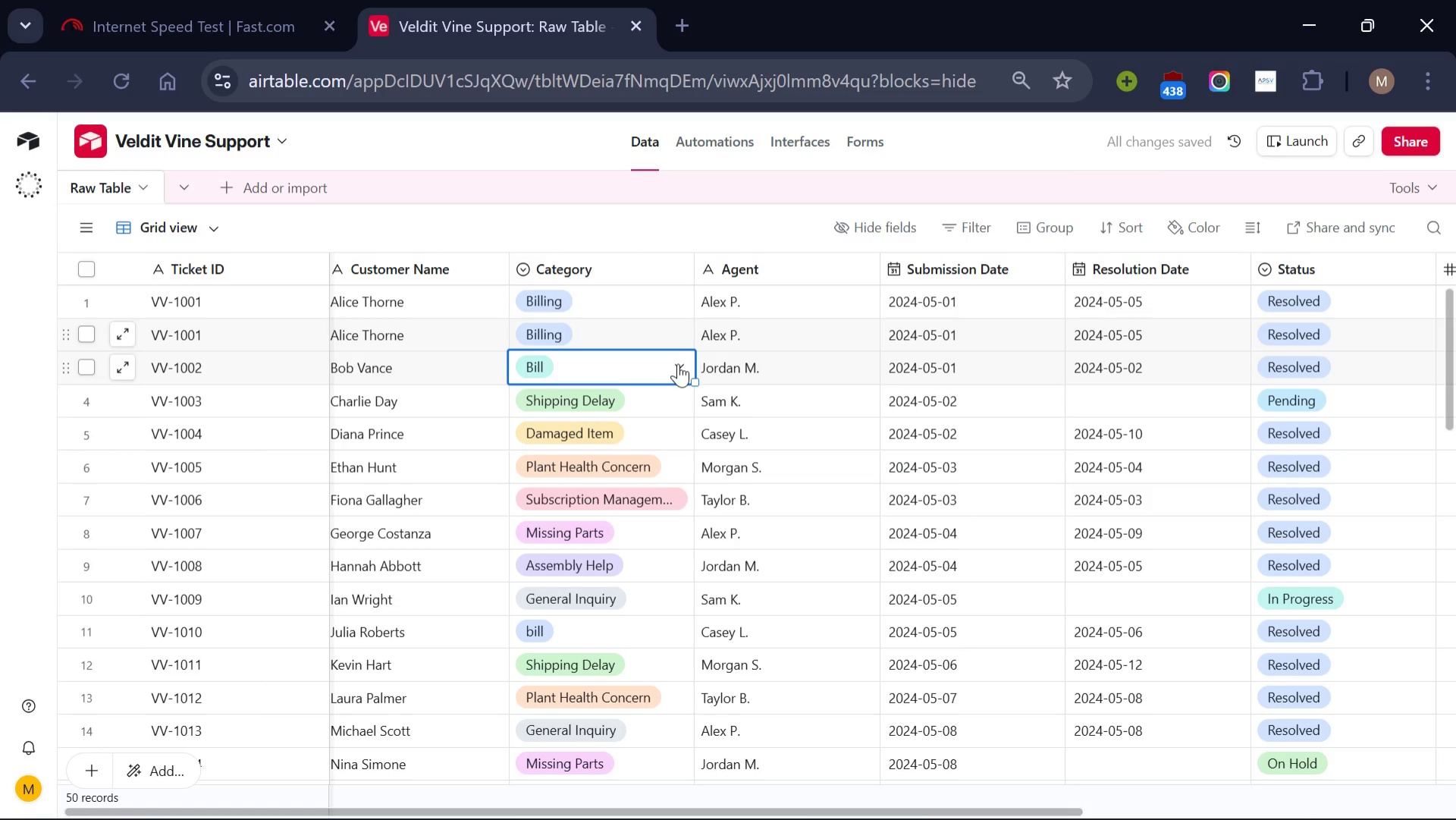 
left_click([678, 363])
 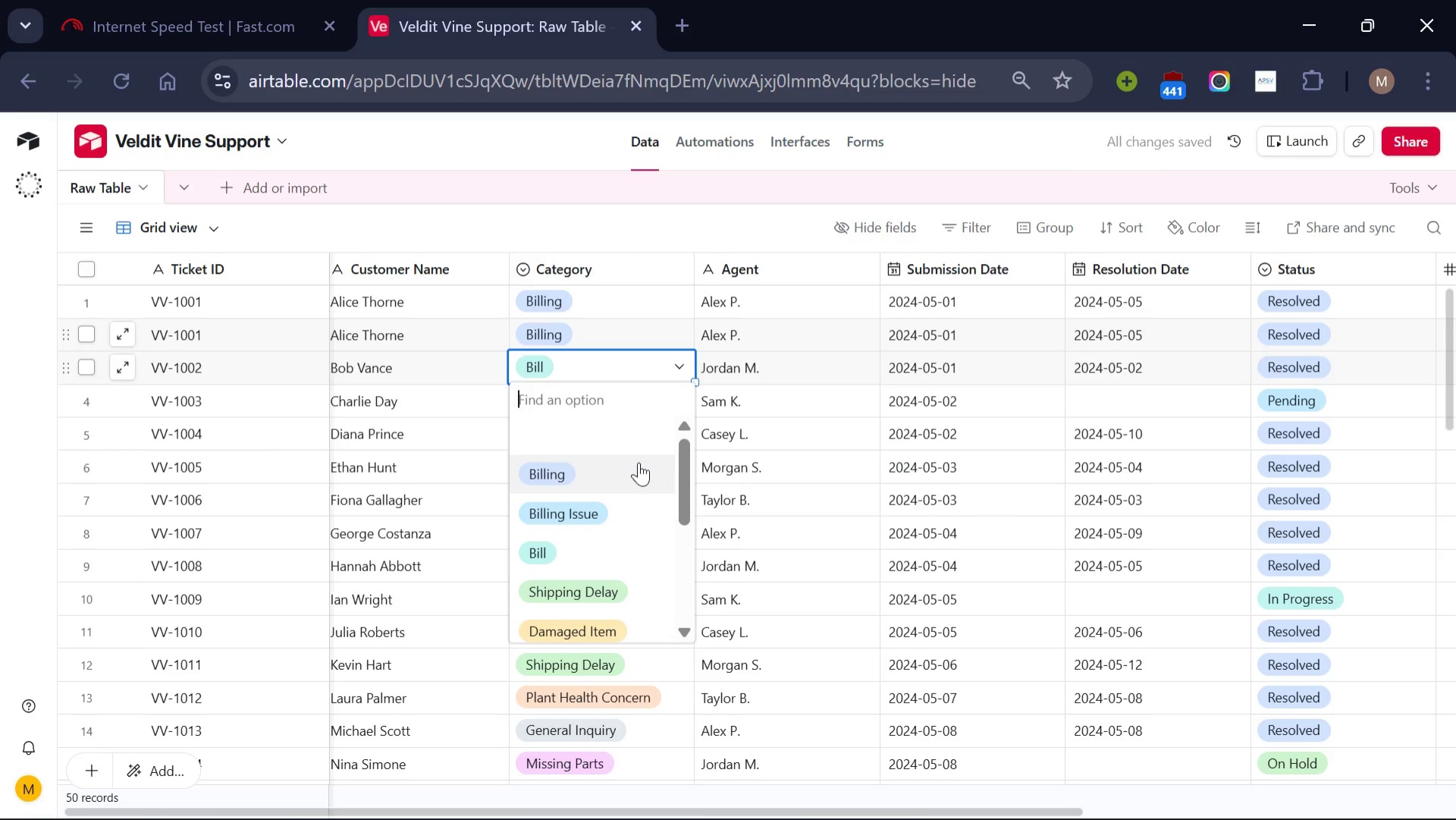 
left_click([639, 462])
 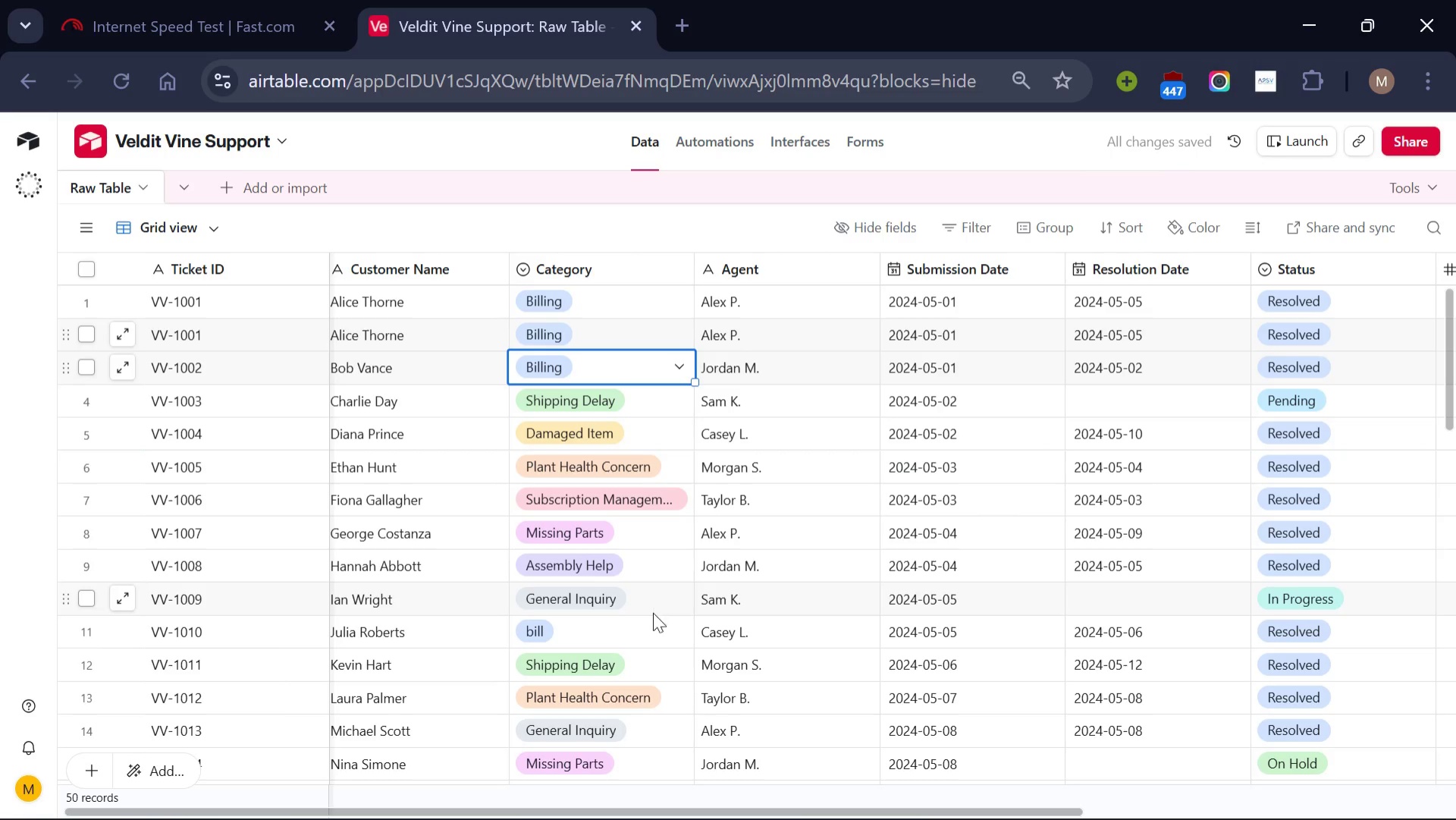 
left_click([654, 633])
 